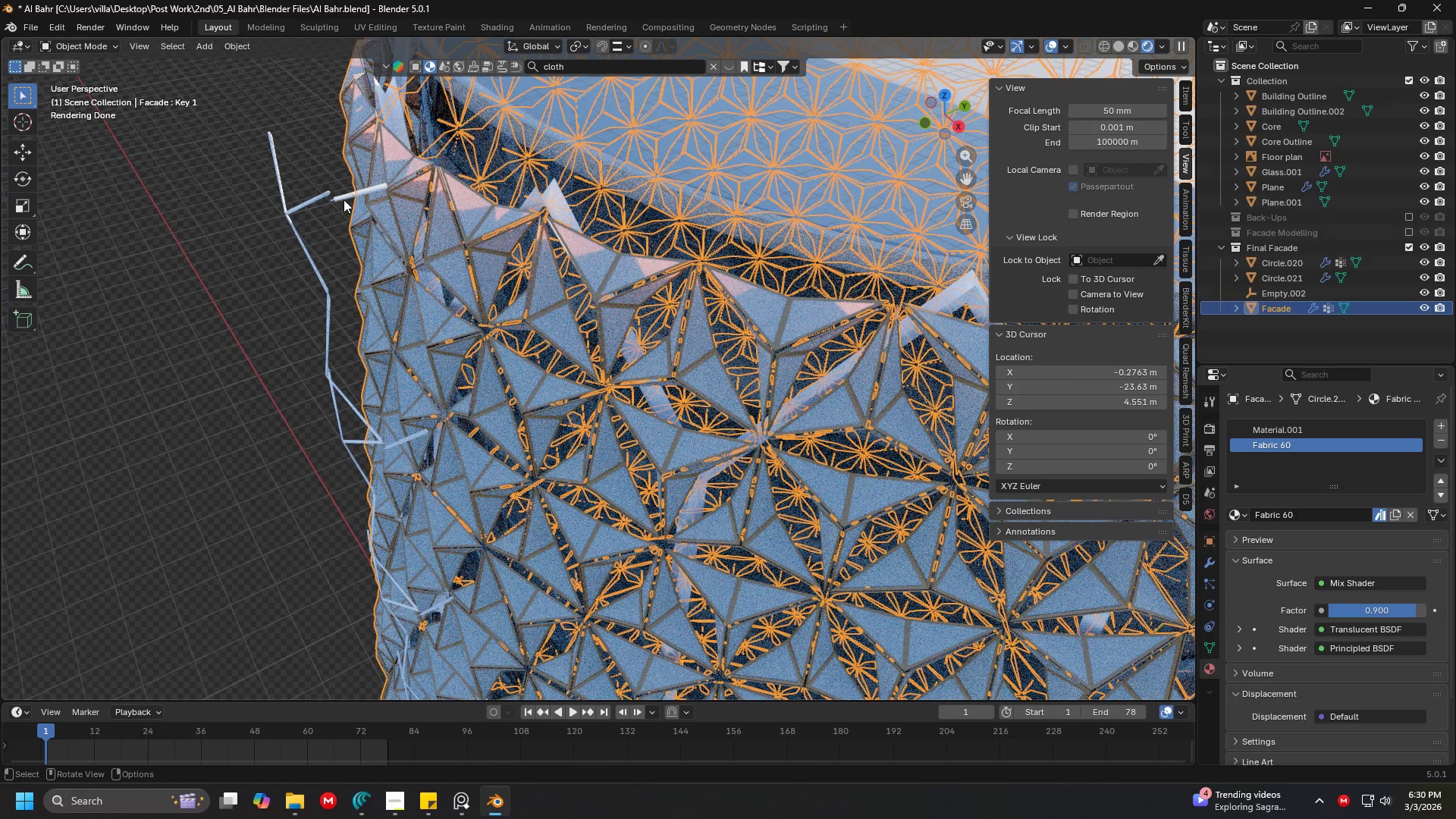 
triple_click([344, 199])
 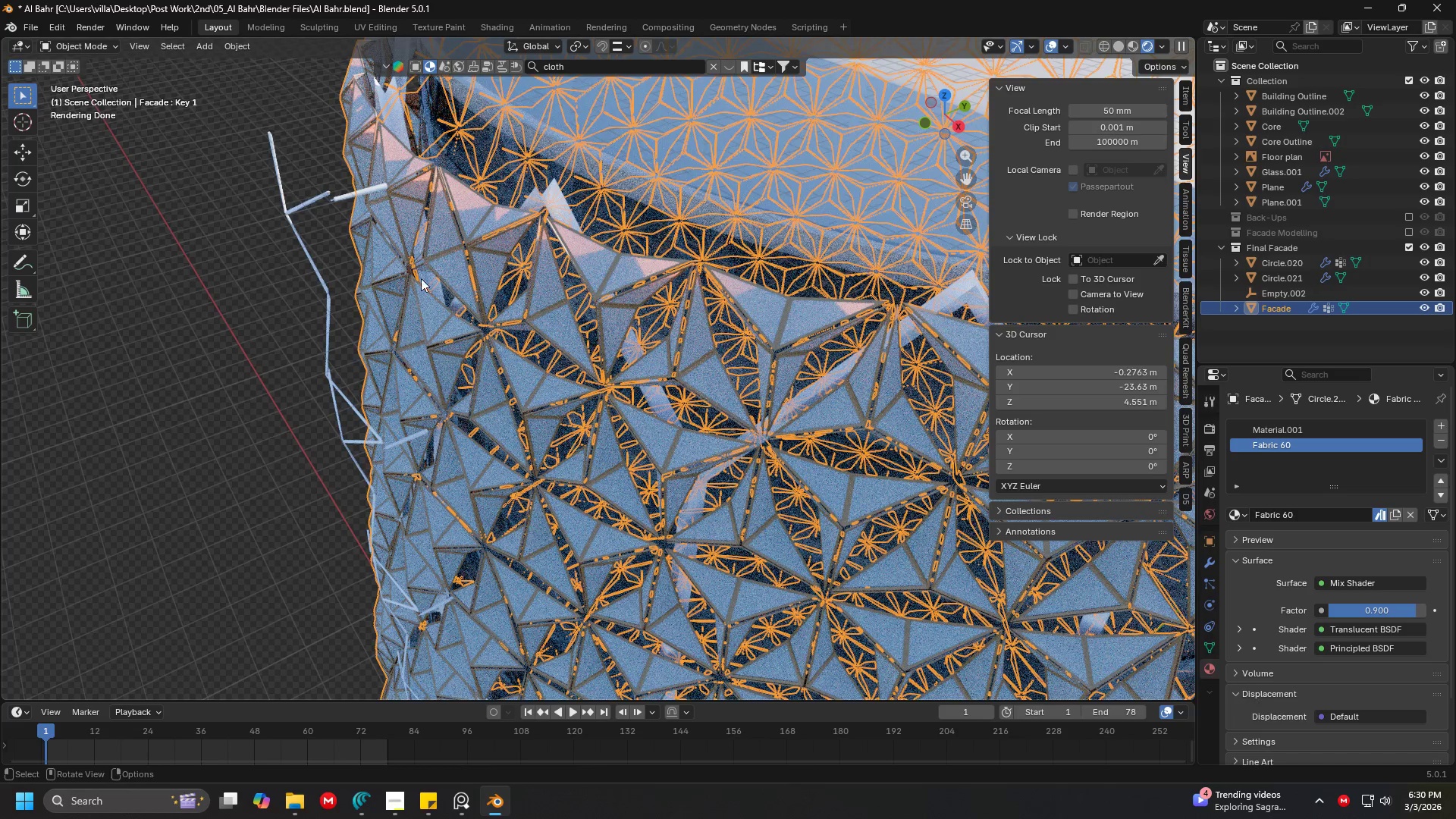 
key(Shift+ShiftLeft)
 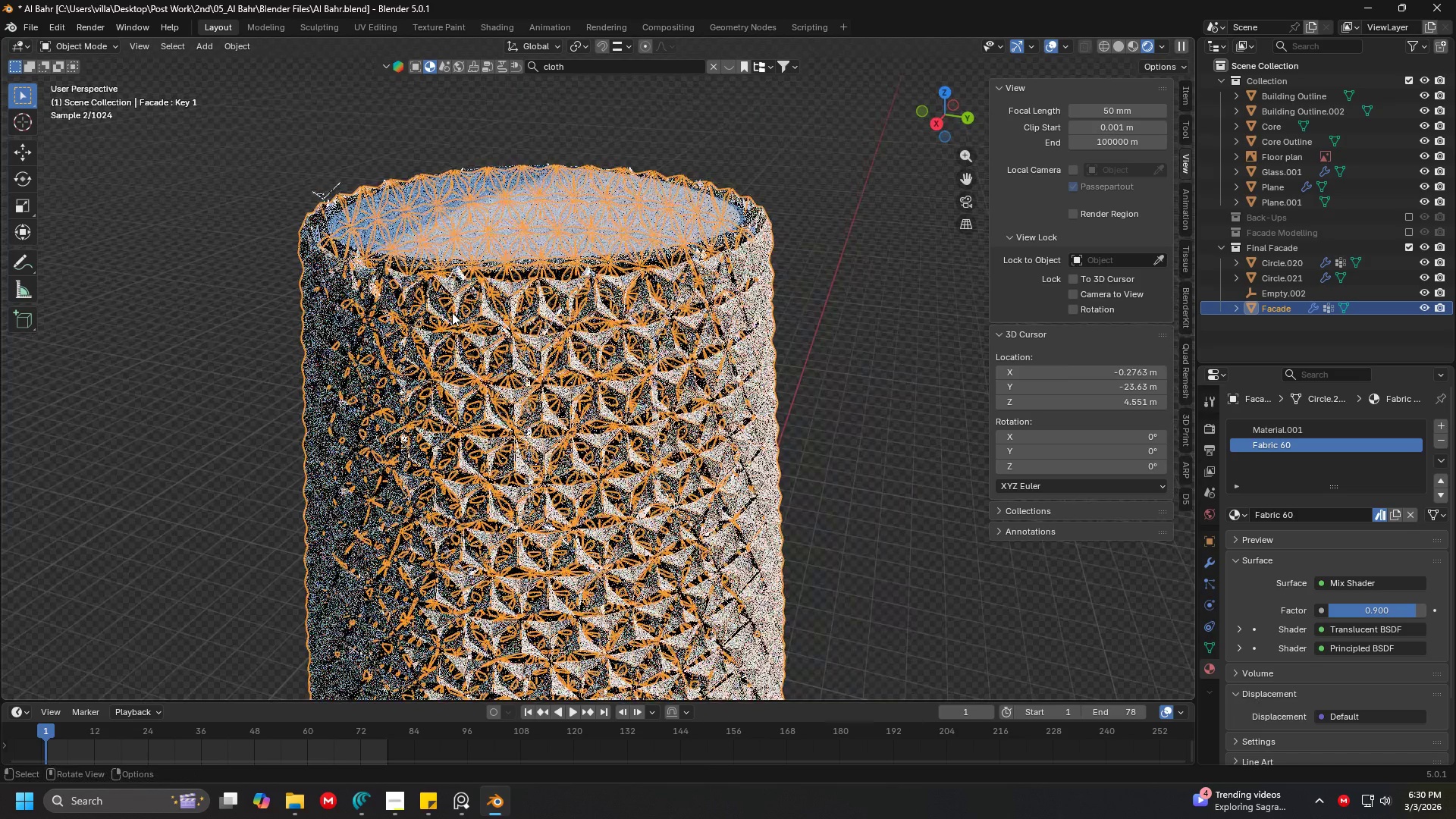 
scroll: coordinate [436, 309], scroll_direction: down, amount: 3.0
 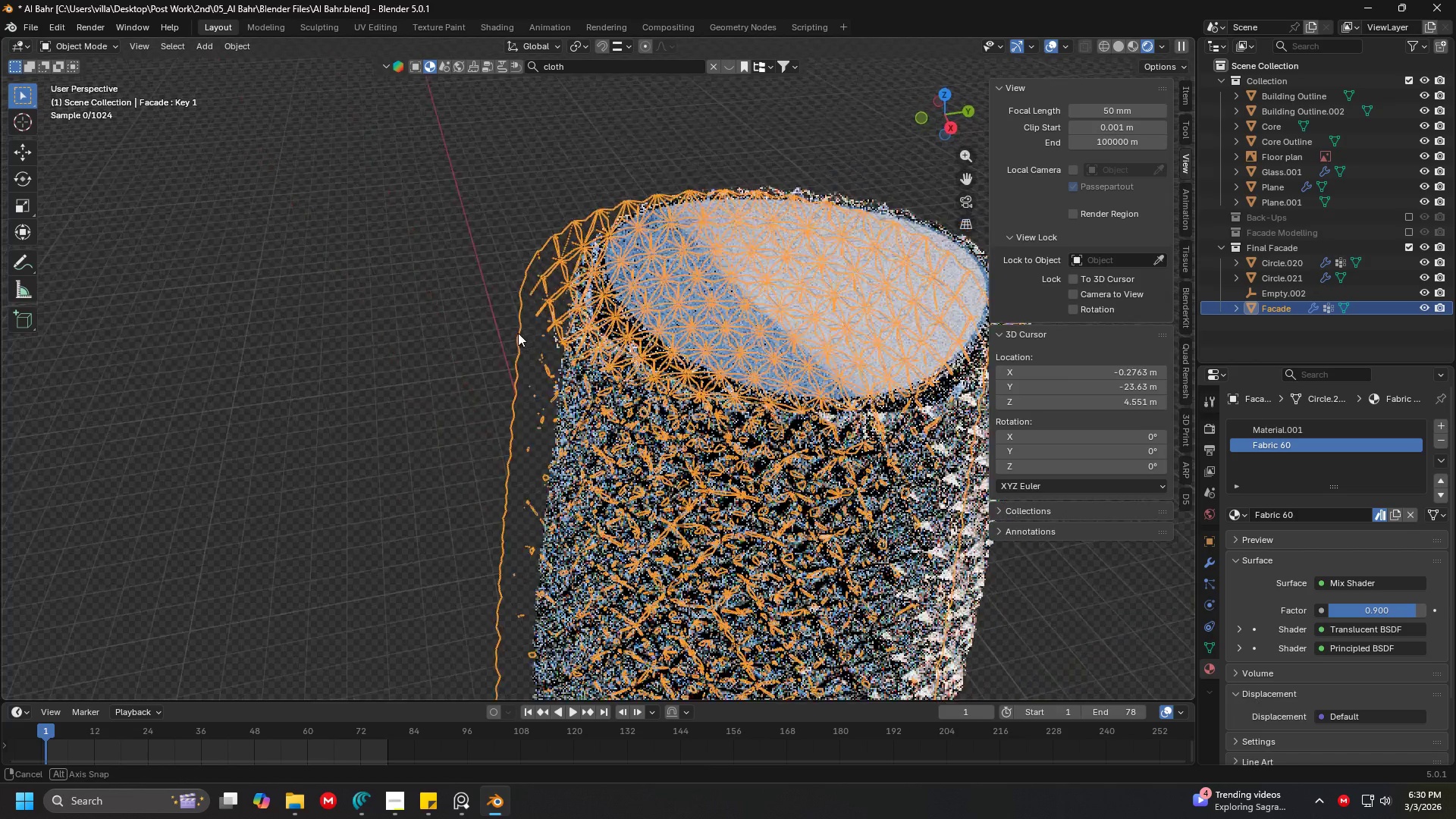 
key(Shift+ShiftLeft)
 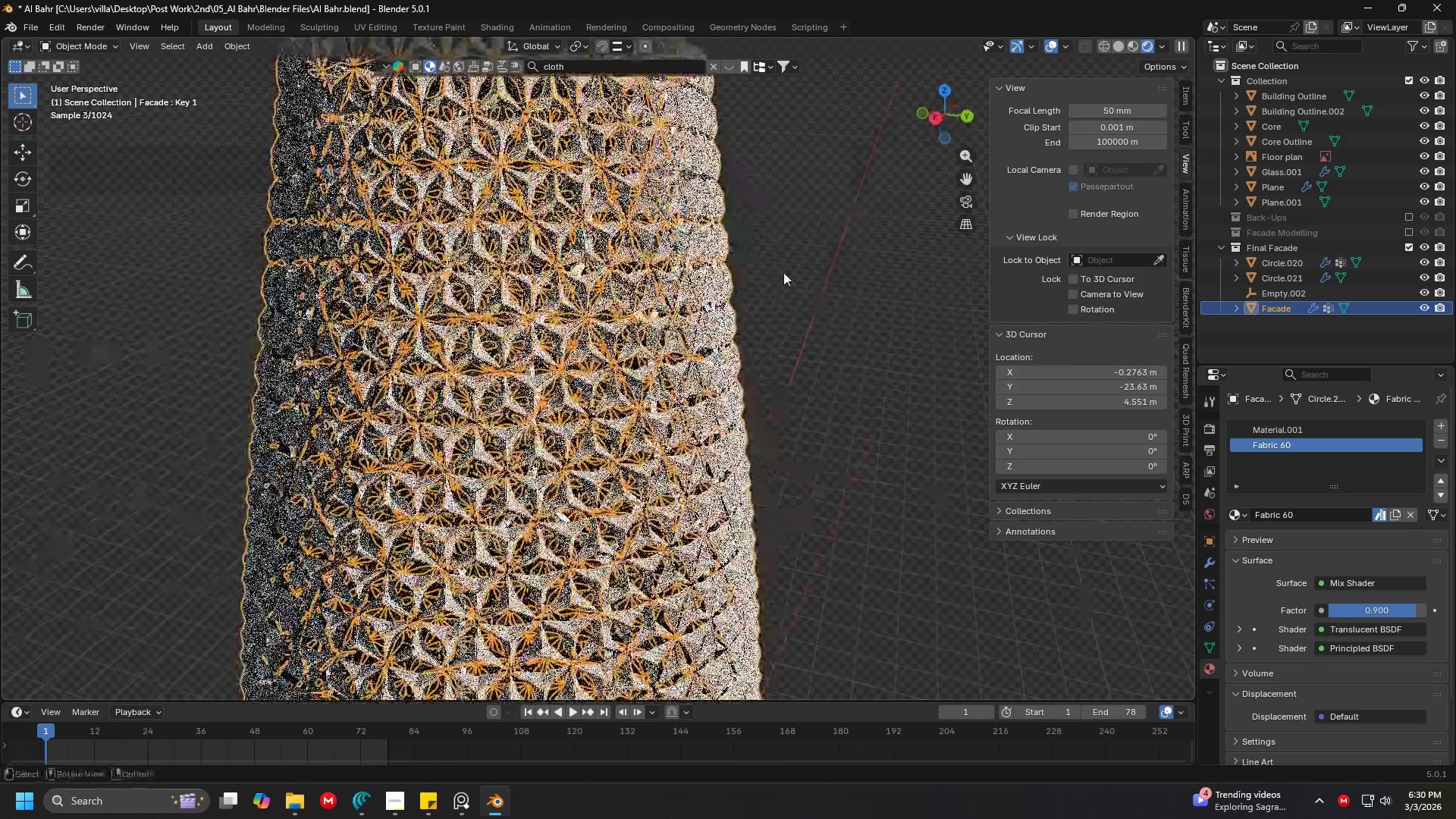 
key(Shift+ShiftLeft)
 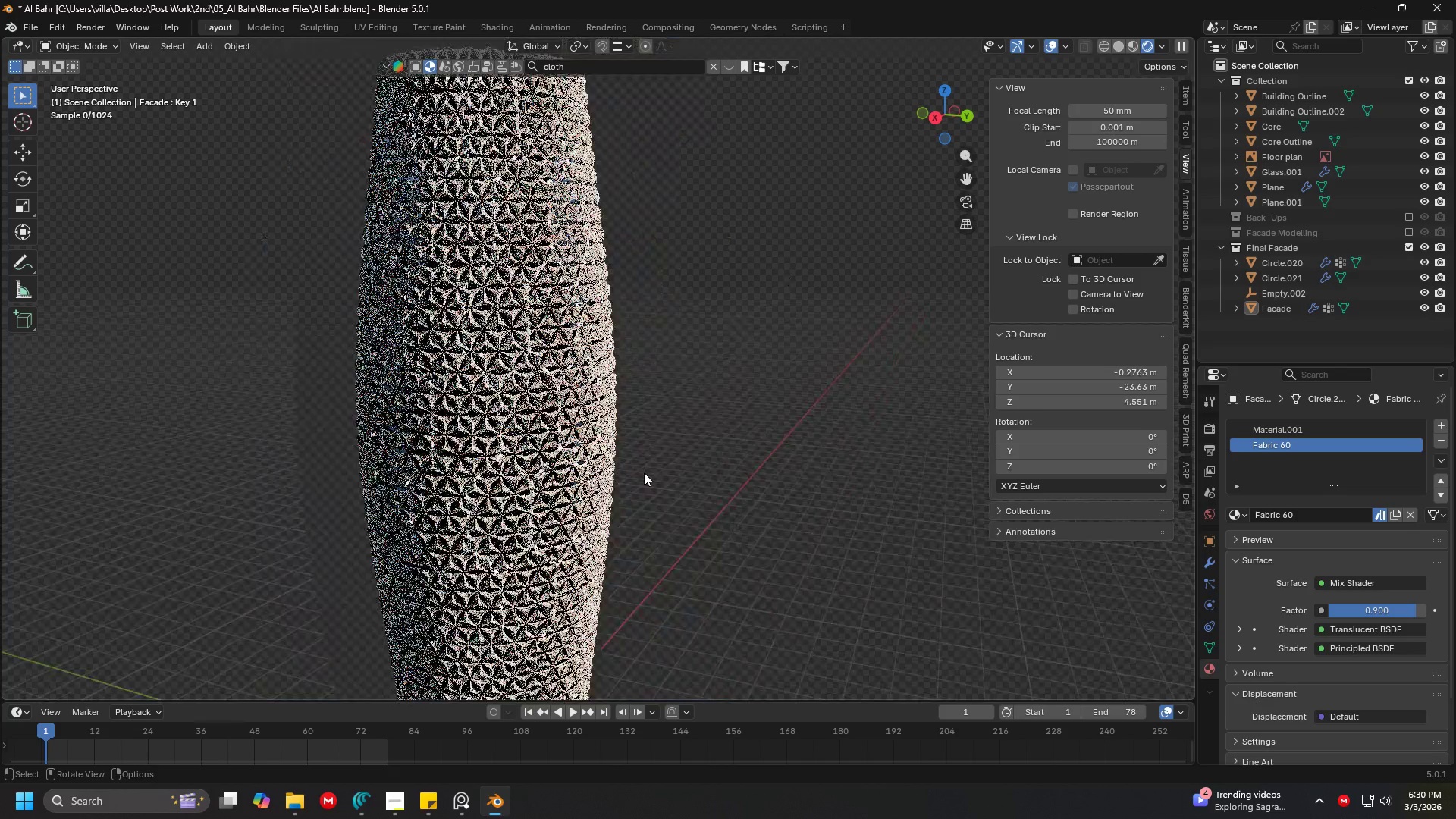 
hold_key(key=ShiftLeft, duration=0.66)
 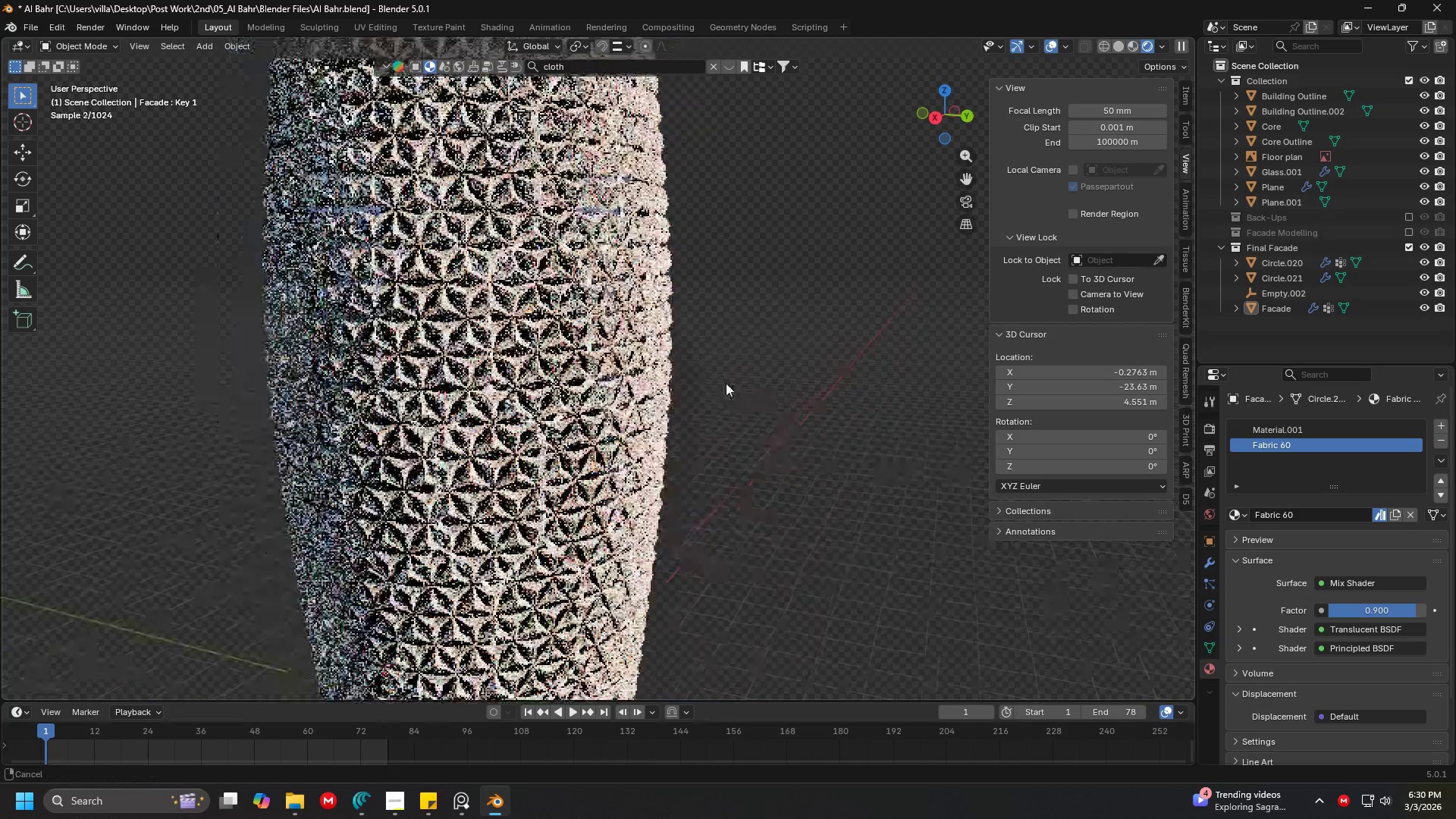 
scroll: coordinate [644, 478], scroll_direction: down, amount: 1.0
 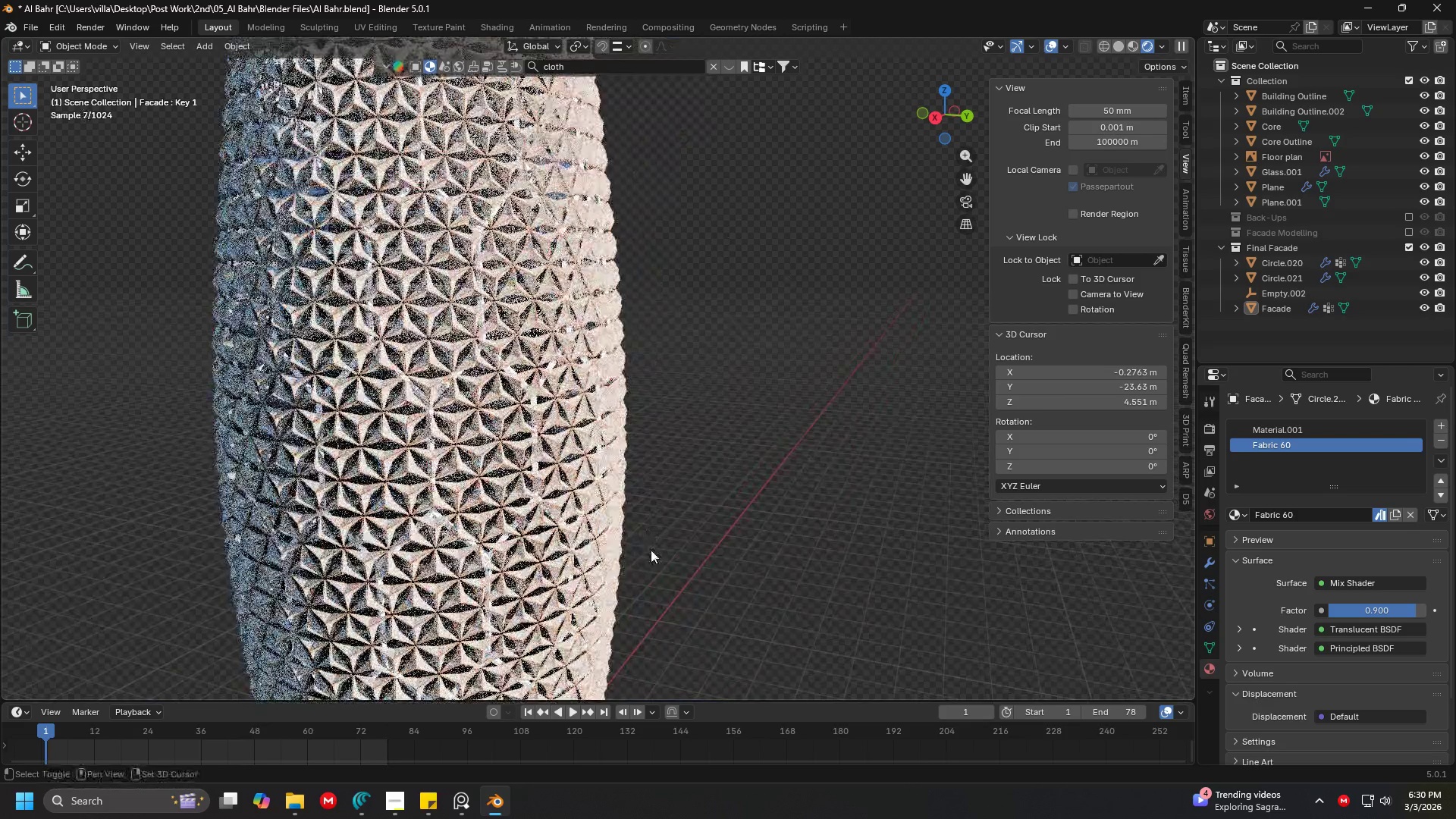 
scroll: coordinate [728, 378], scroll_direction: up, amount: 5.0
 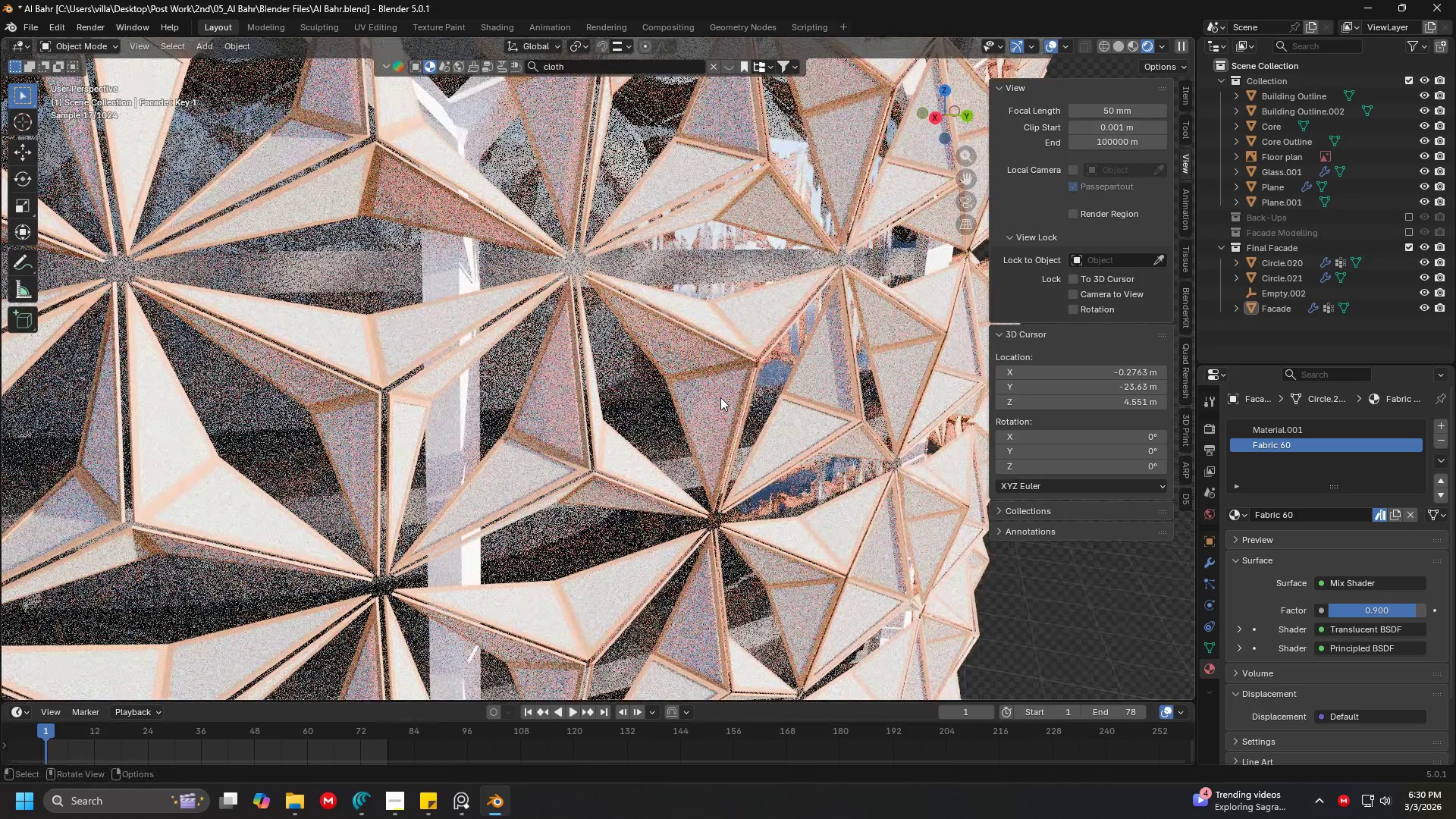 
left_click([444, 419])
 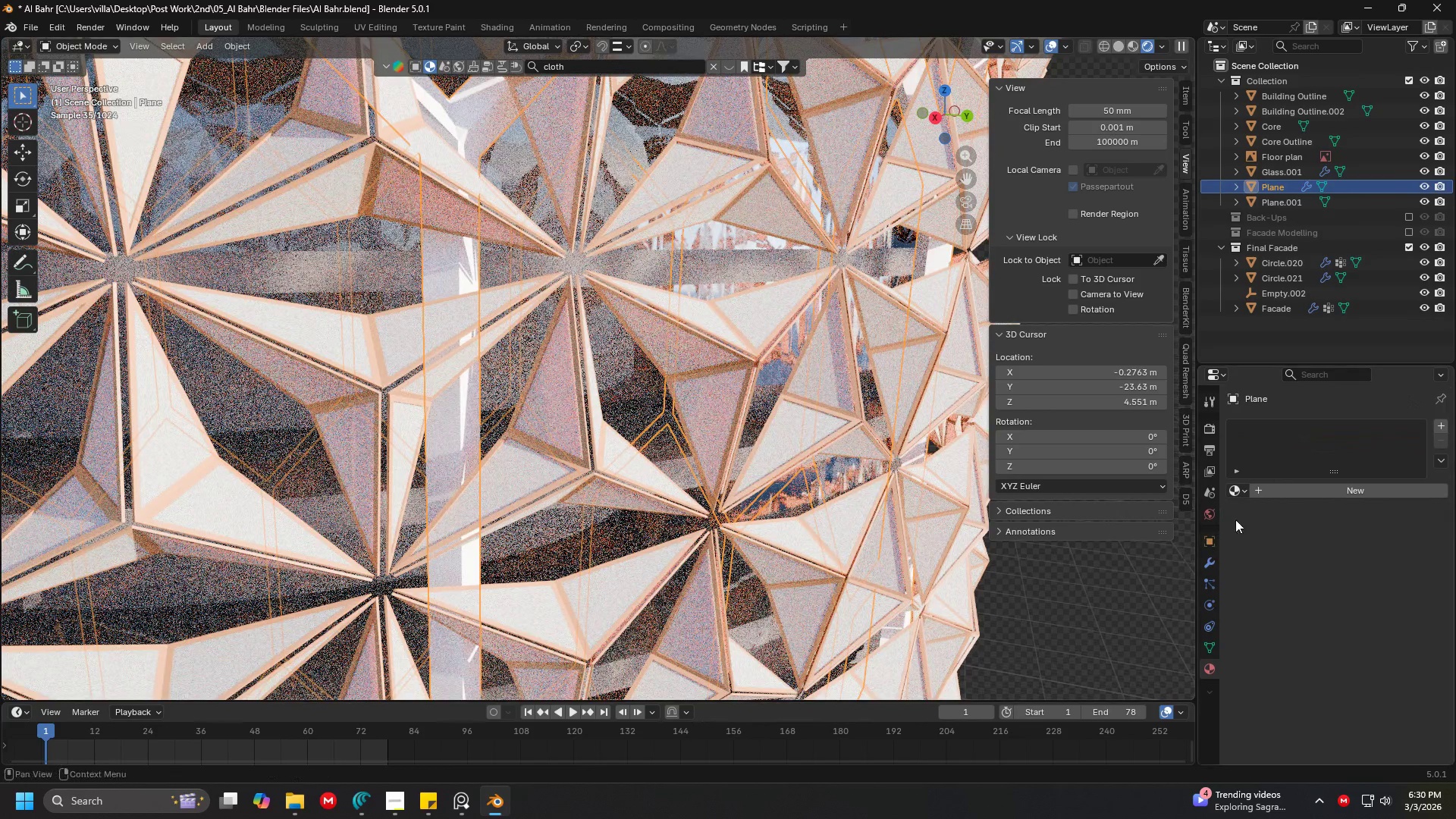 
left_click([1239, 489])
 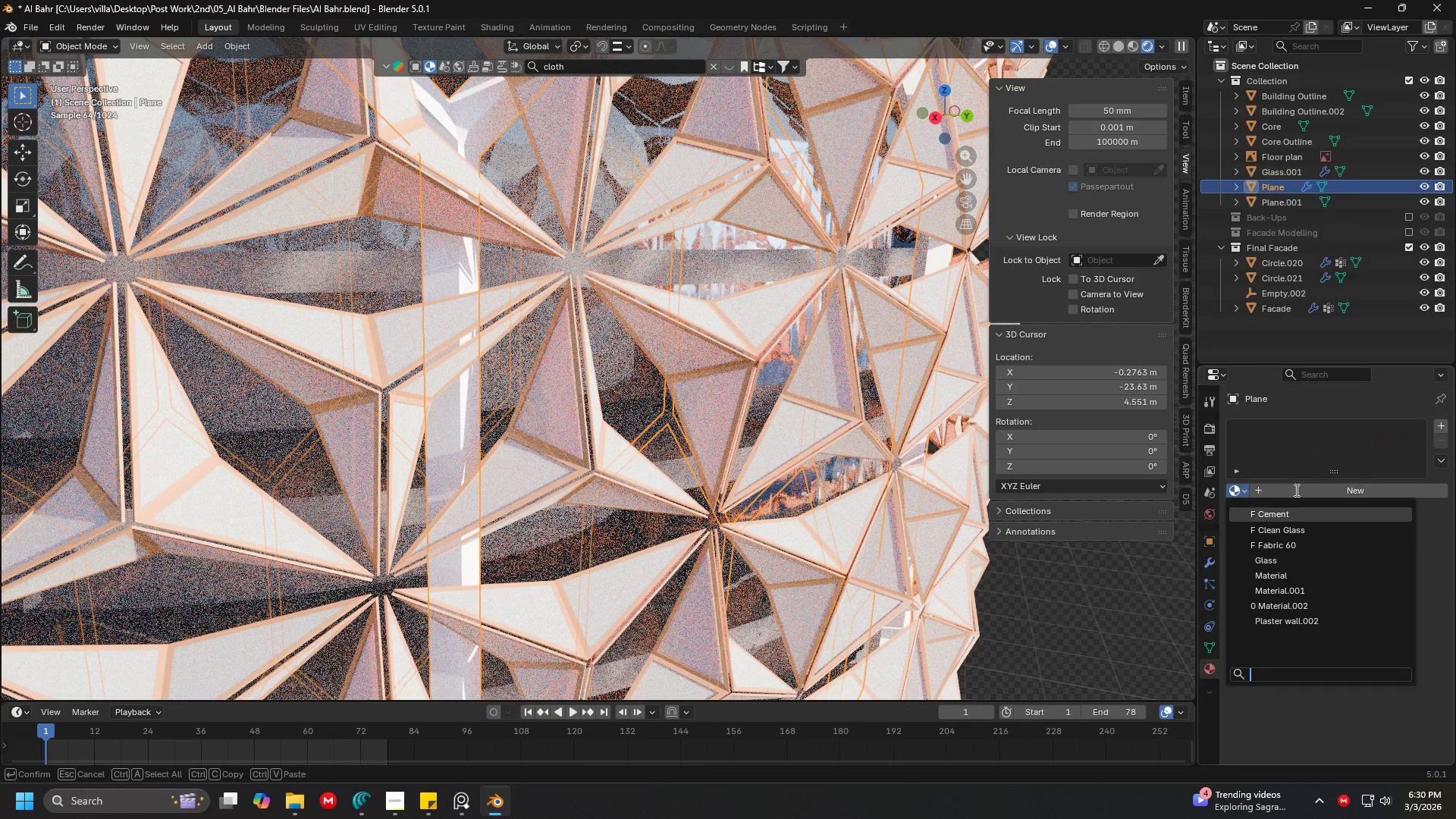 
double_click([1320, 493])
 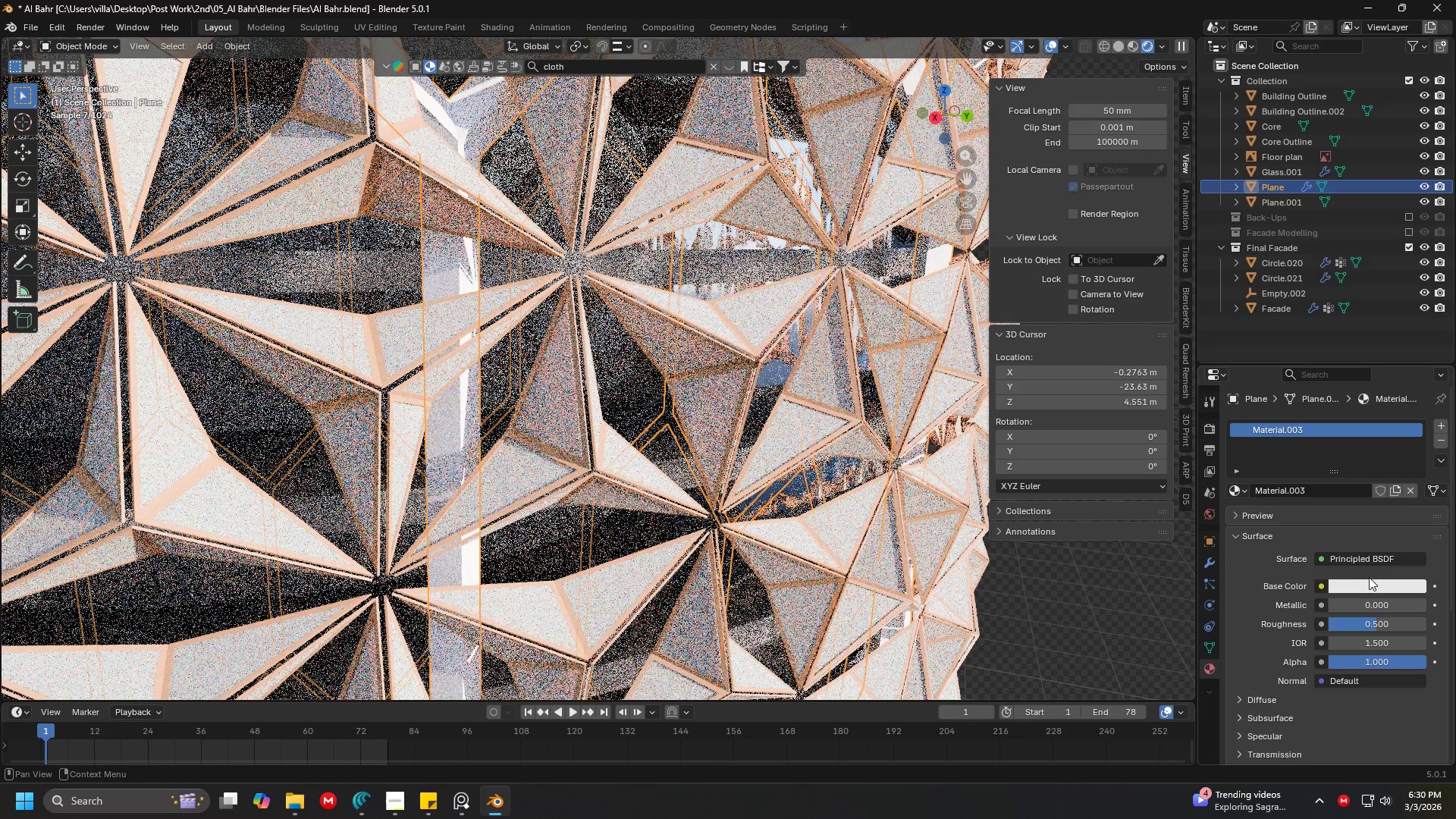 
double_click([1375, 581])
 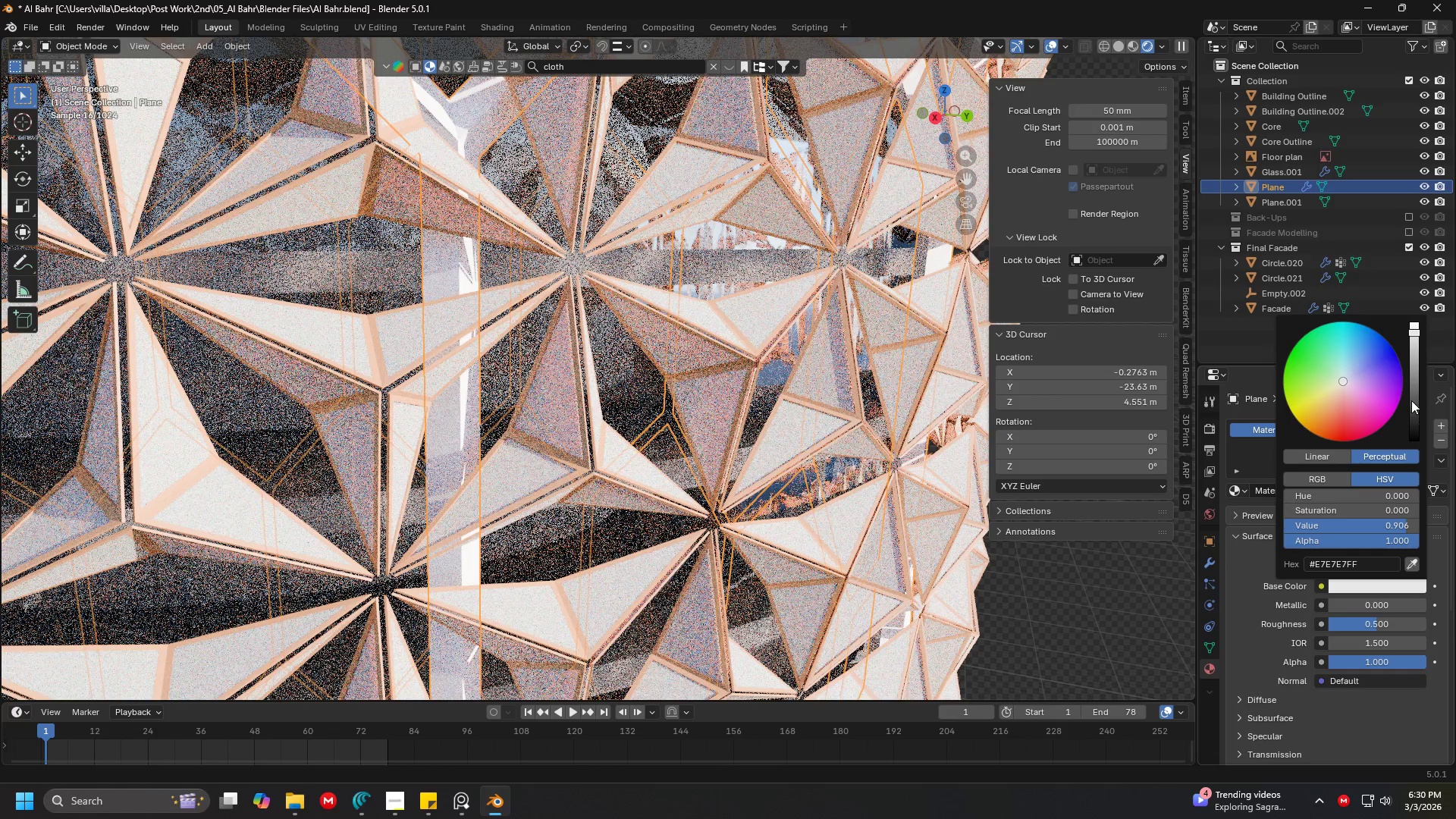 
left_click_drag(start_coordinate=[1409, 397], to_coordinate=[1414, 416])
 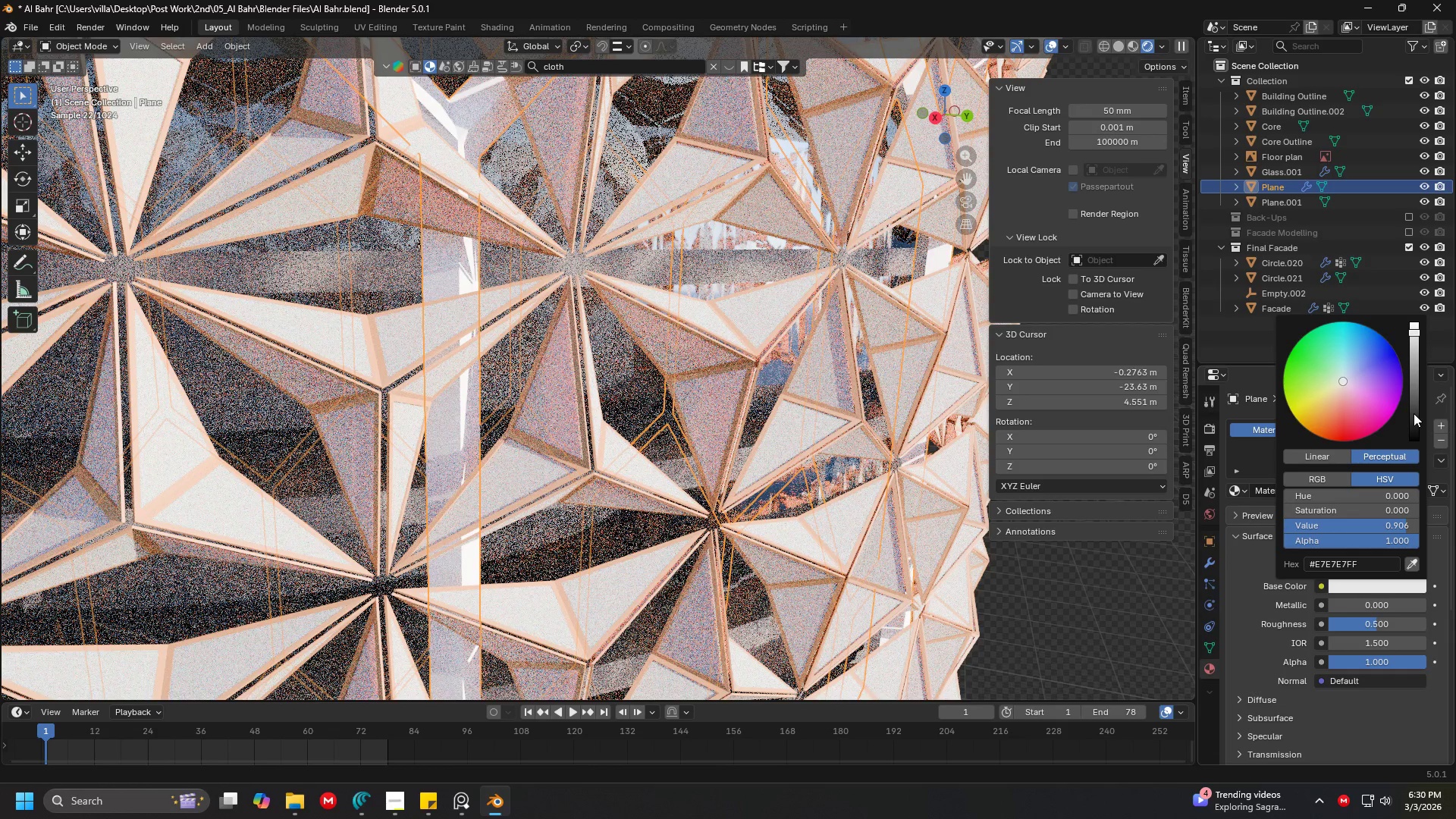 
left_click_drag(start_coordinate=[1414, 413], to_coordinate=[1418, 350])
 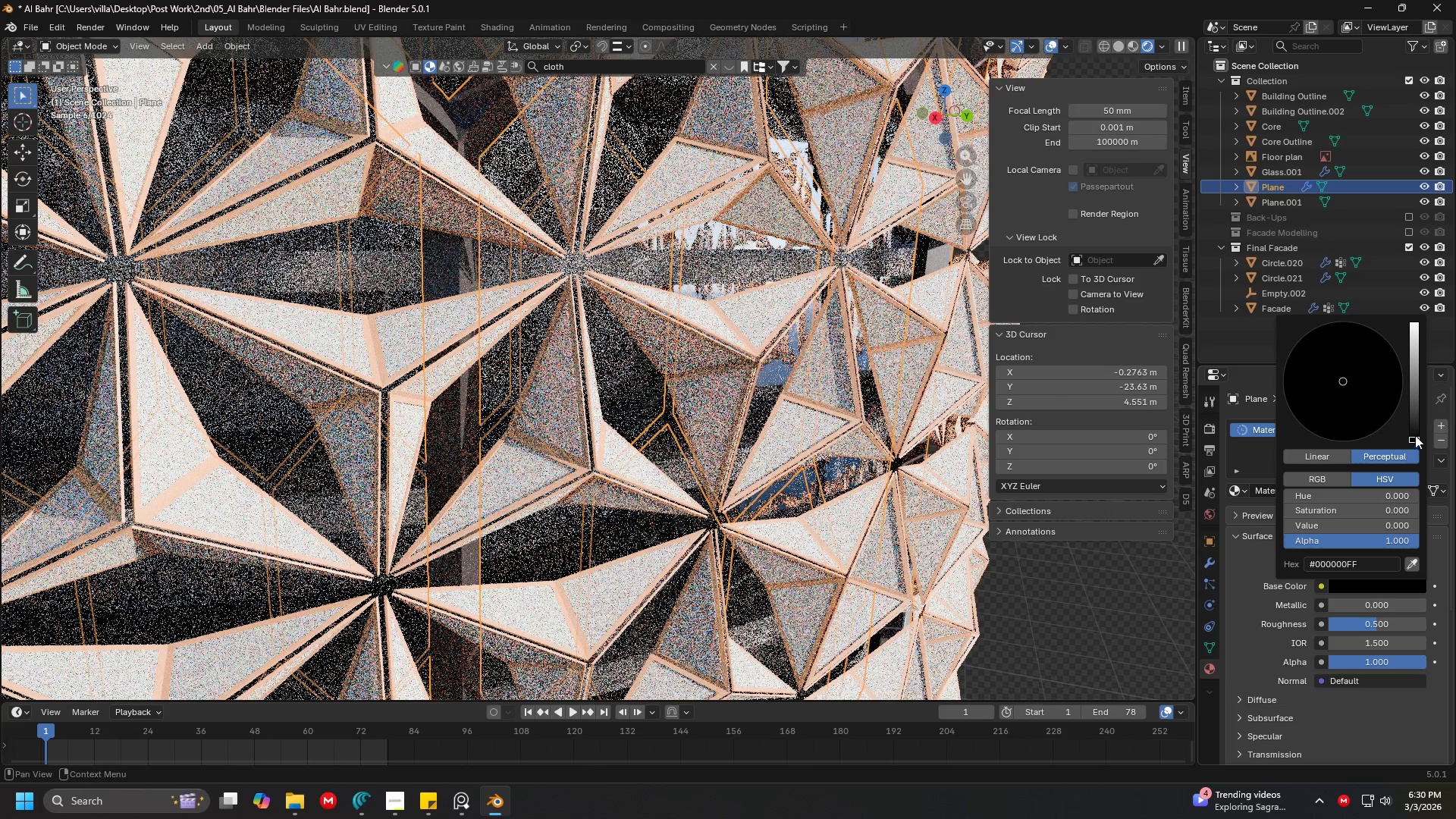 
left_click_drag(start_coordinate=[1415, 423], to_coordinate=[1415, 387])
 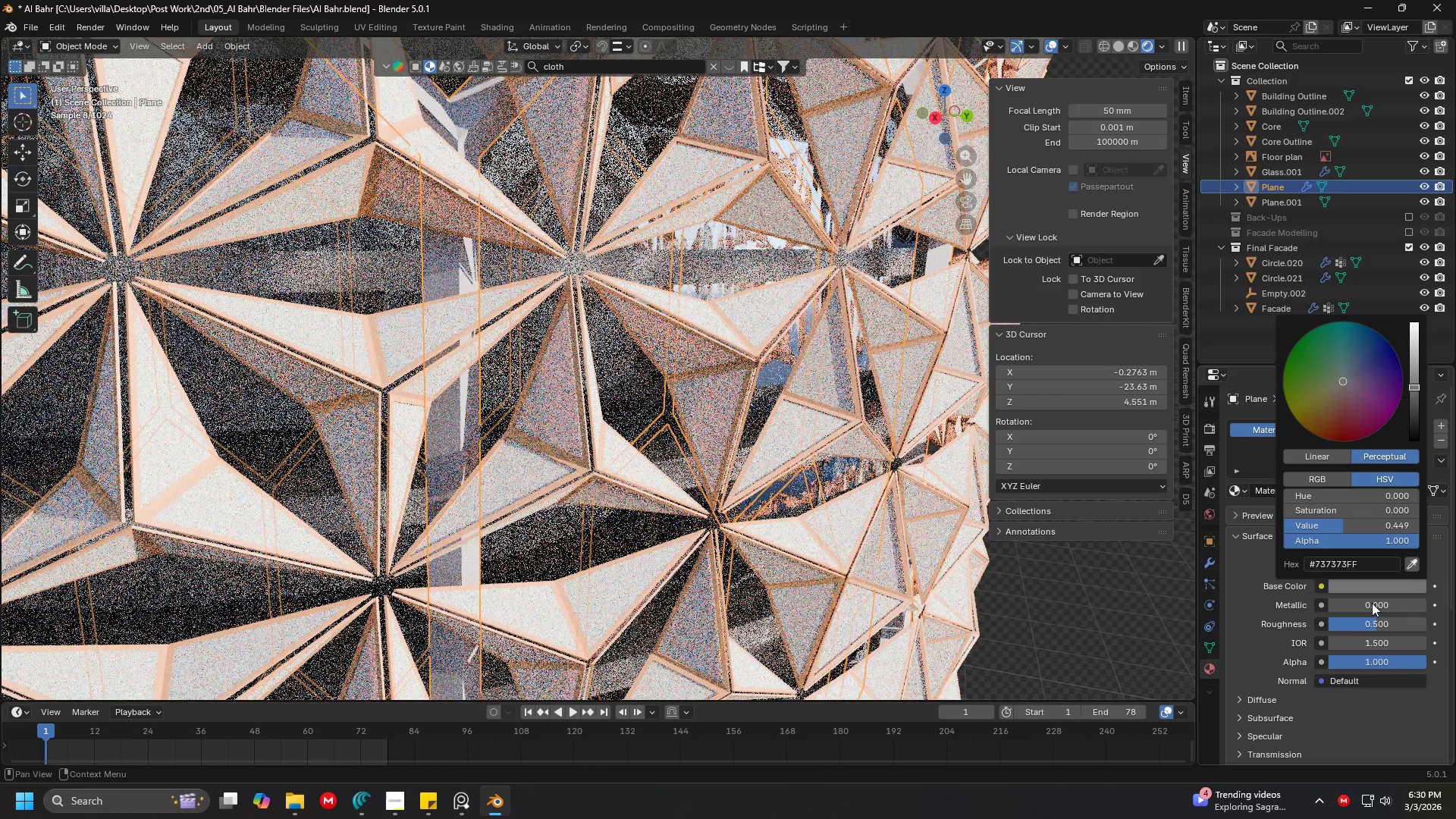 
left_click([1367, 602])
 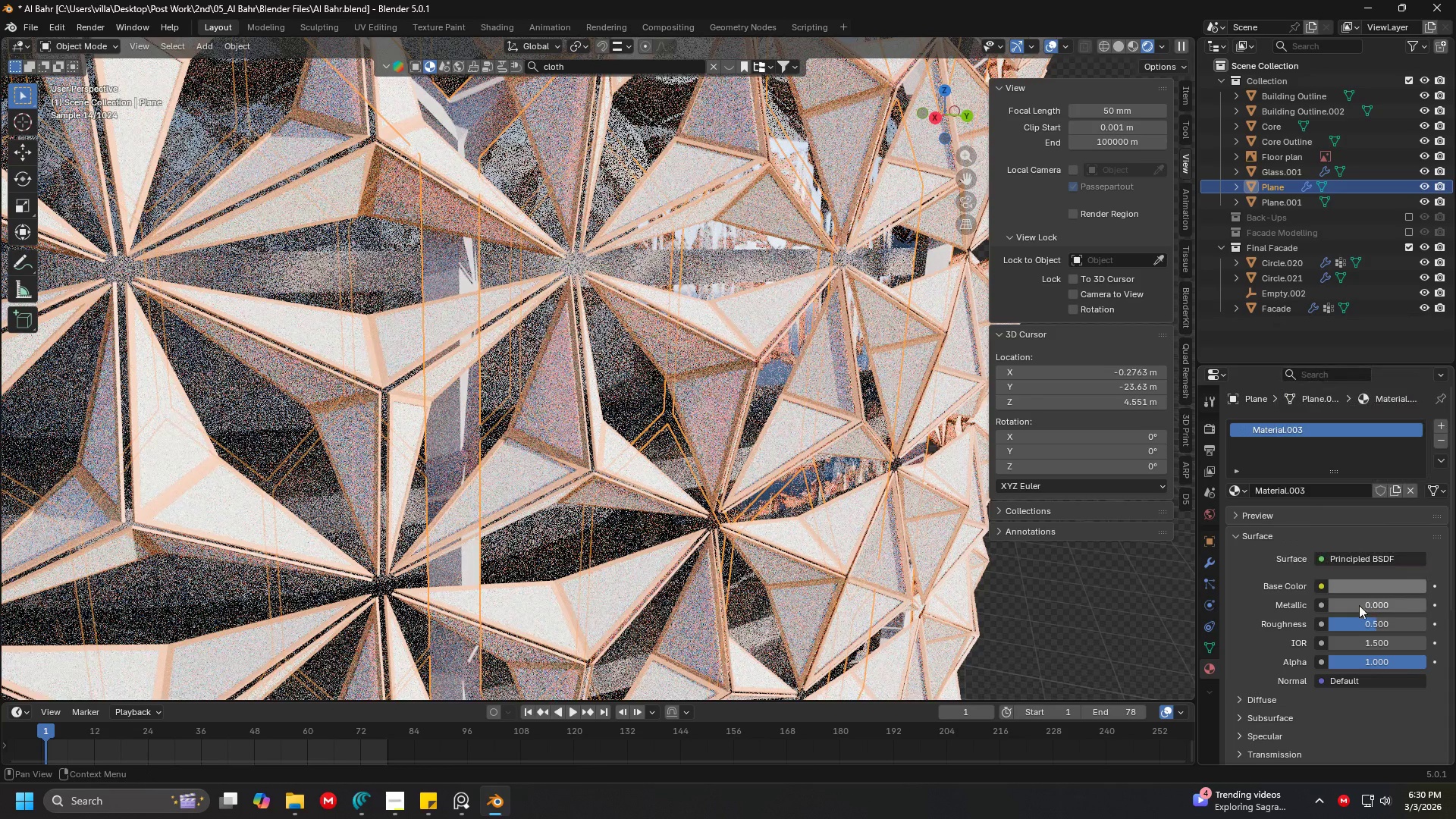 
left_click_drag(start_coordinate=[1353, 608], to_coordinate=[292, 609])
 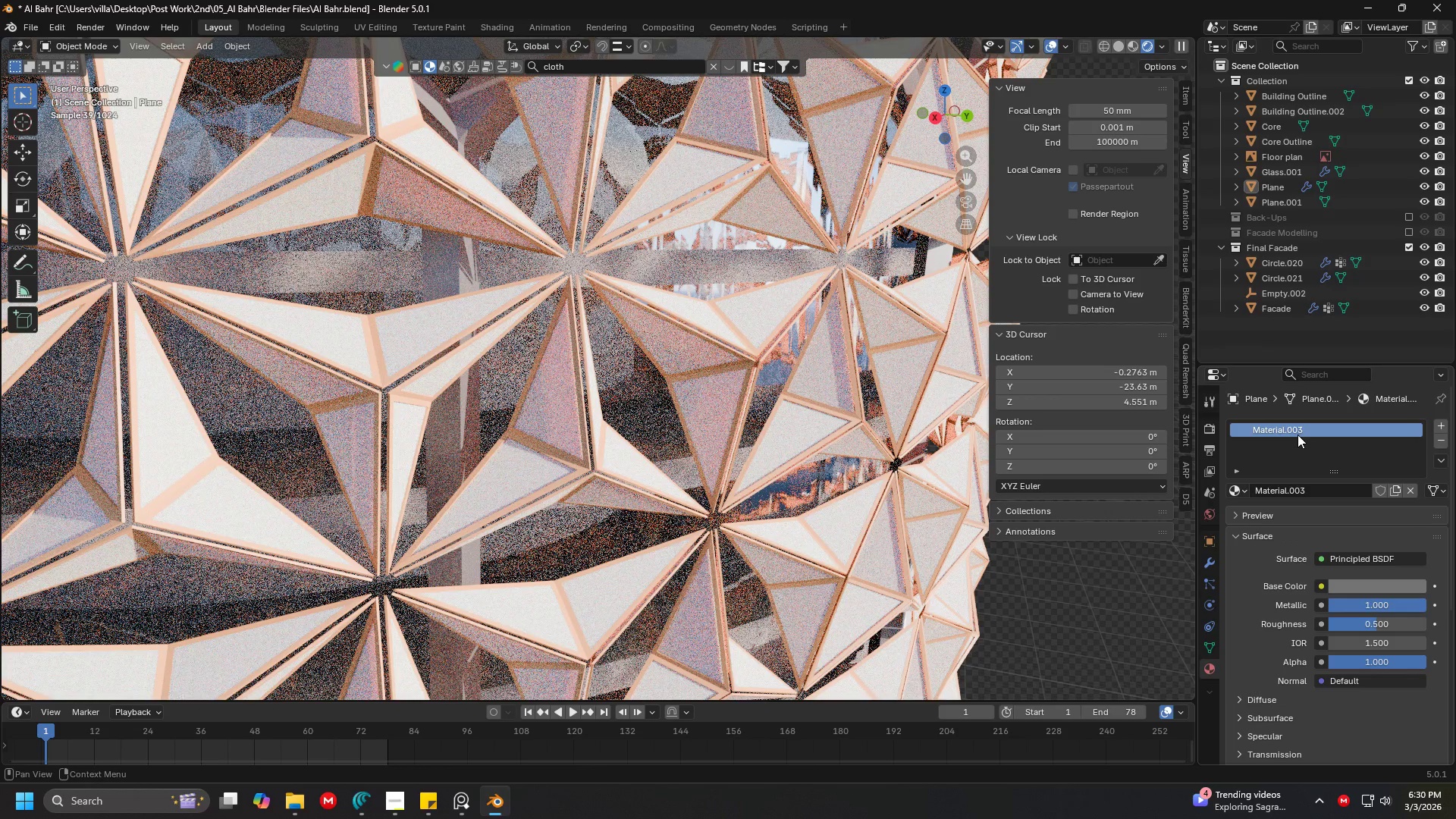 
left_click([444, 428])
 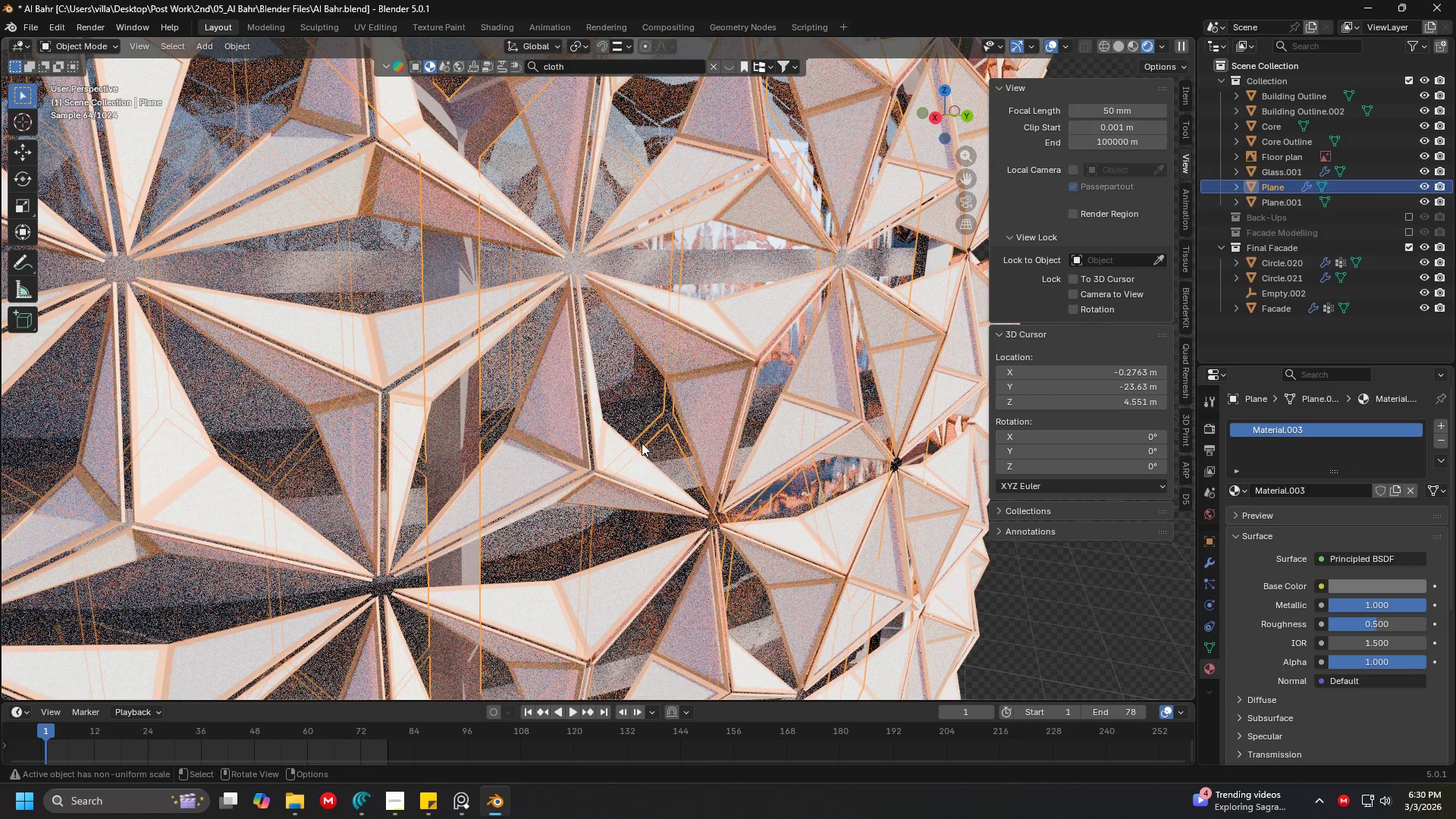 
scroll: coordinate [590, 356], scroll_direction: down, amount: 7.0
 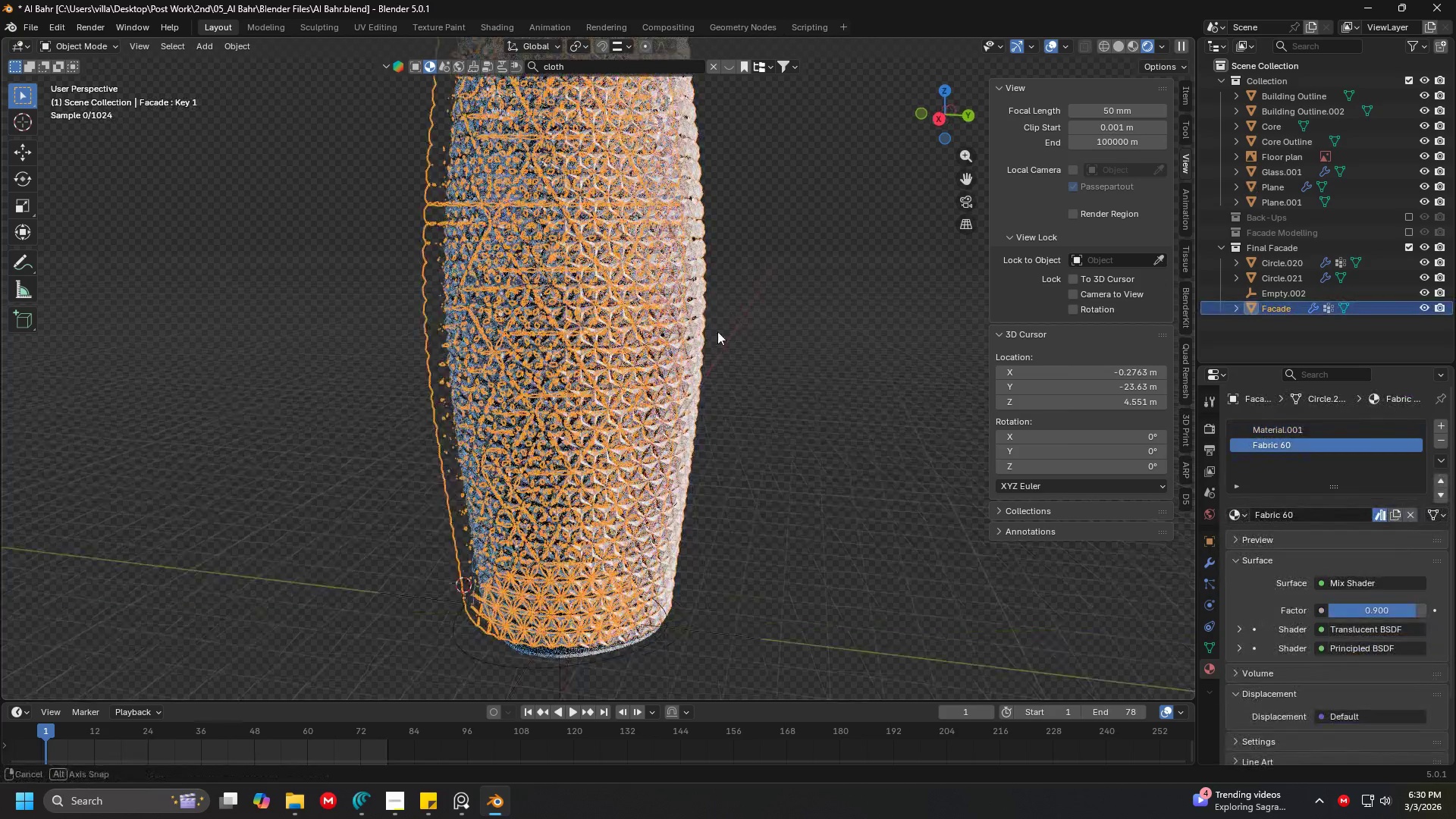 
left_click([704, 333])
 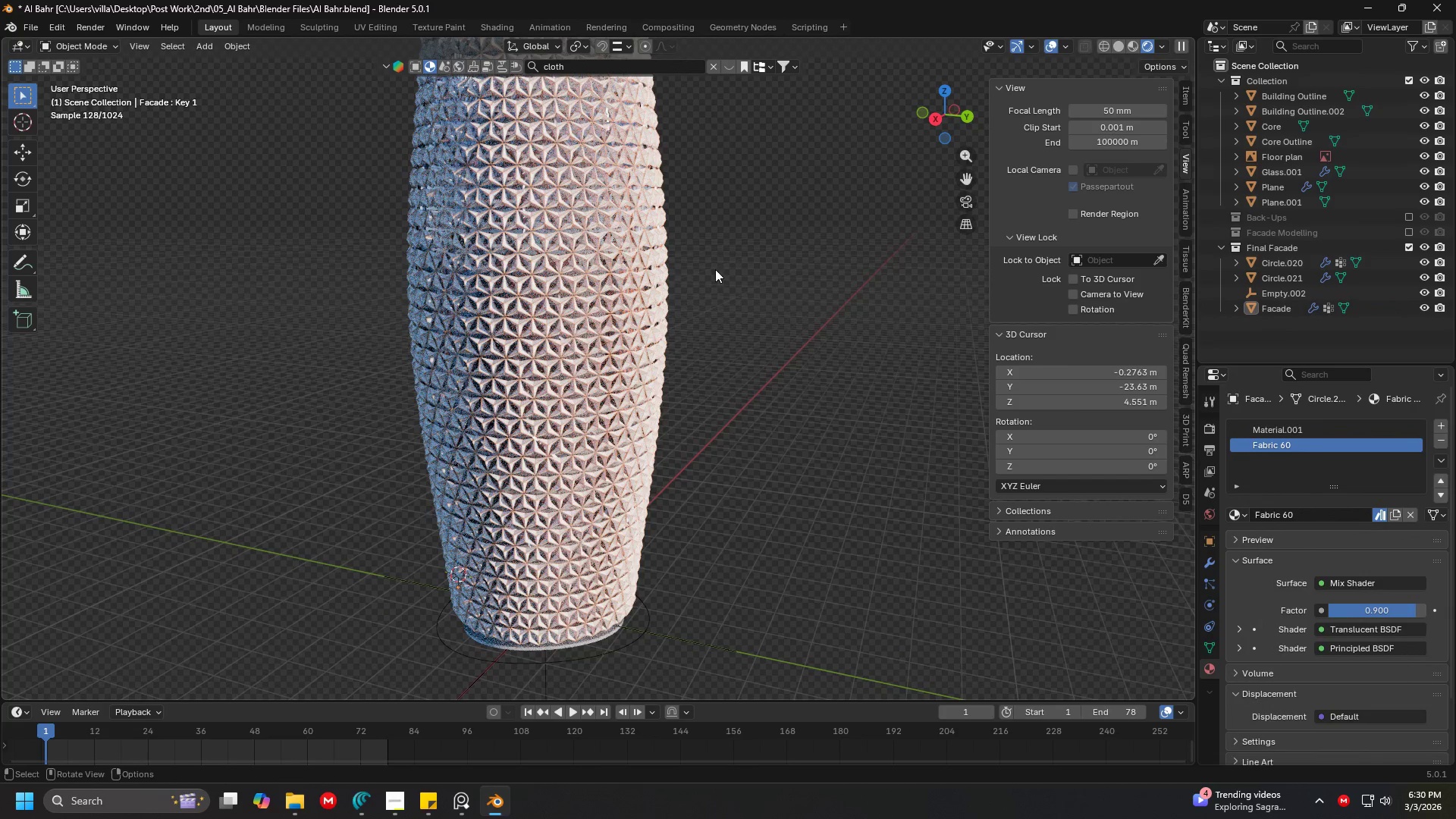 
left_click([731, 255])
 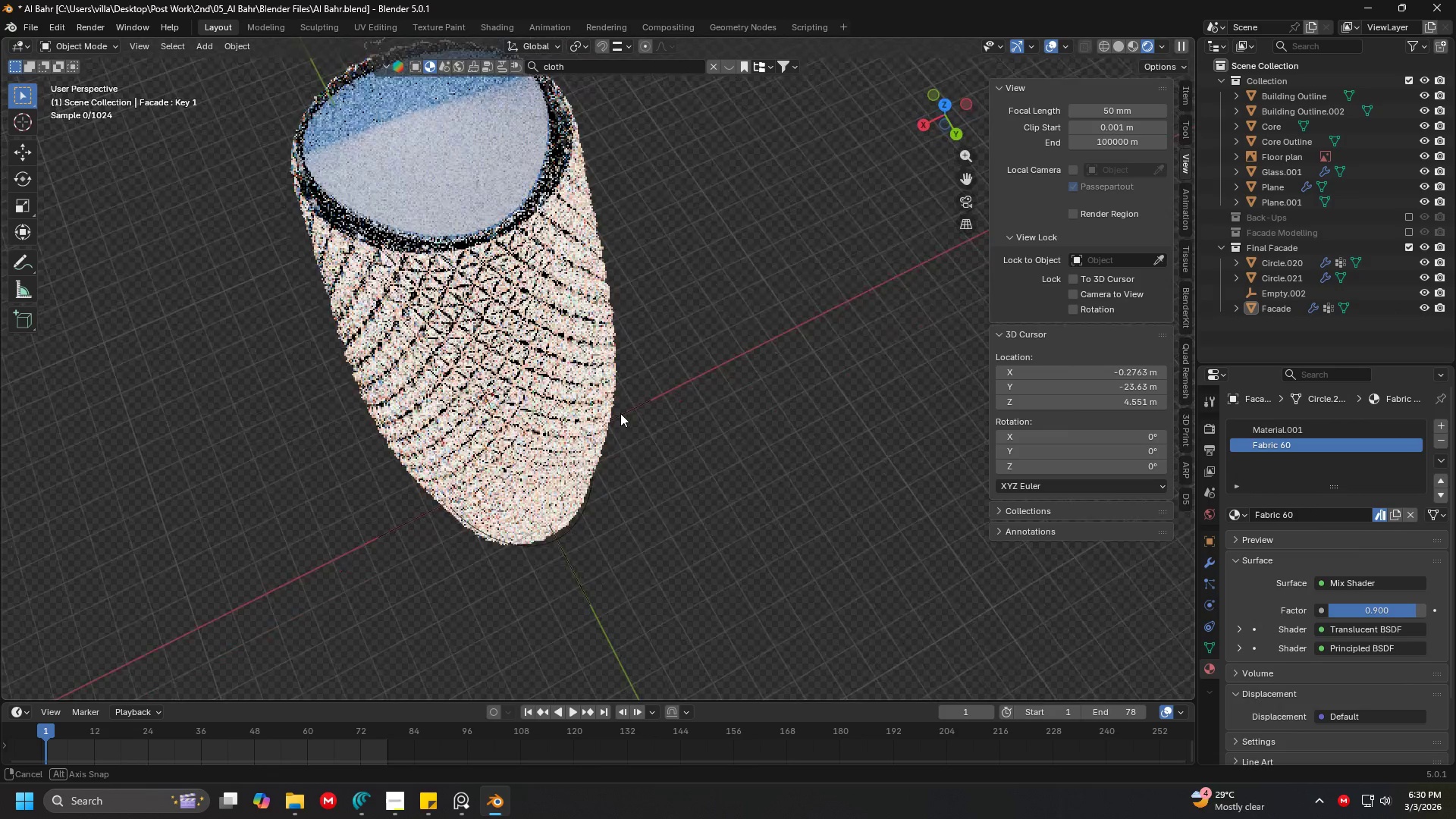 
left_click([568, 369])
 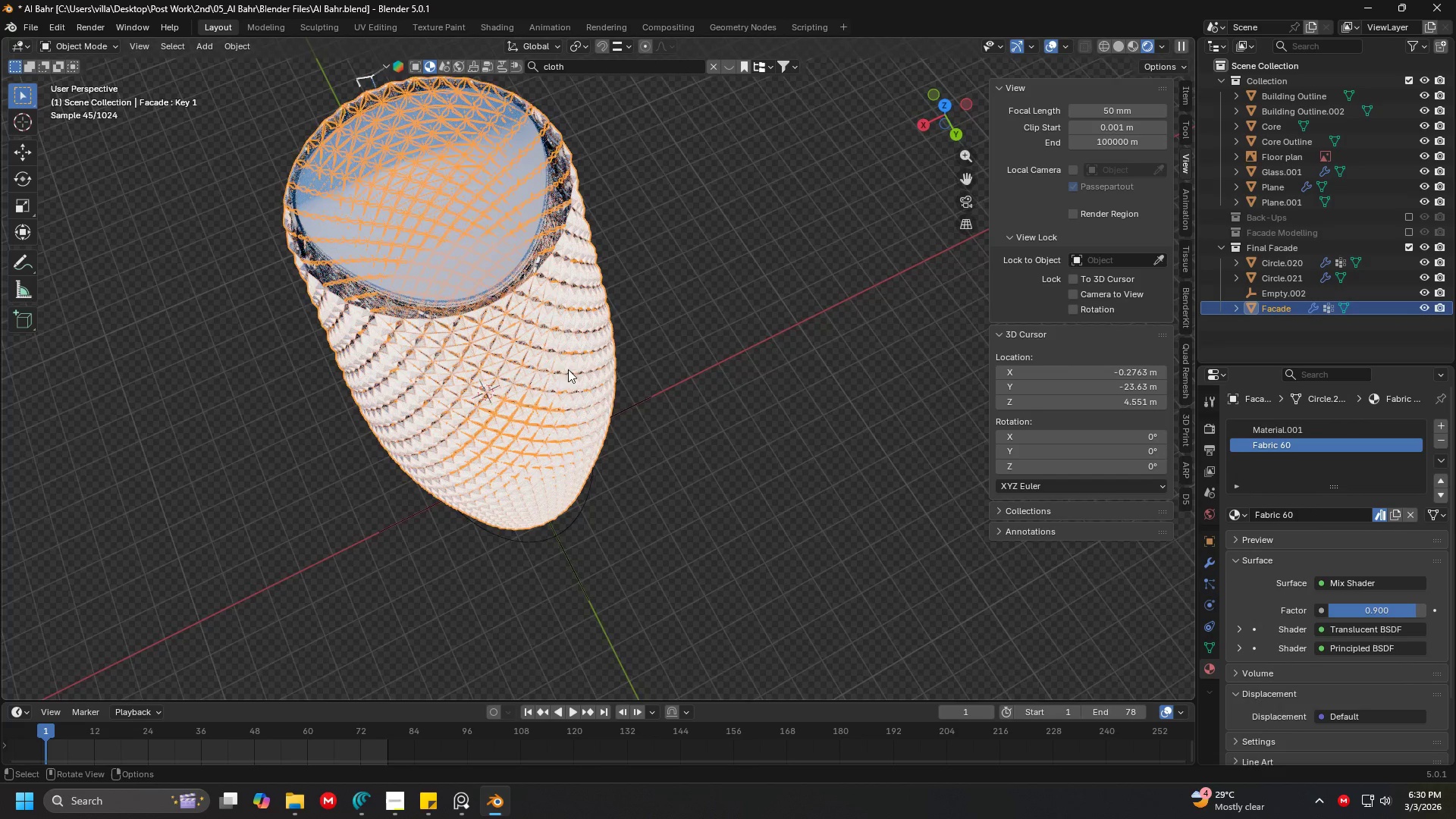 
scroll: coordinate [598, 307], scroll_direction: down, amount: 1.0
 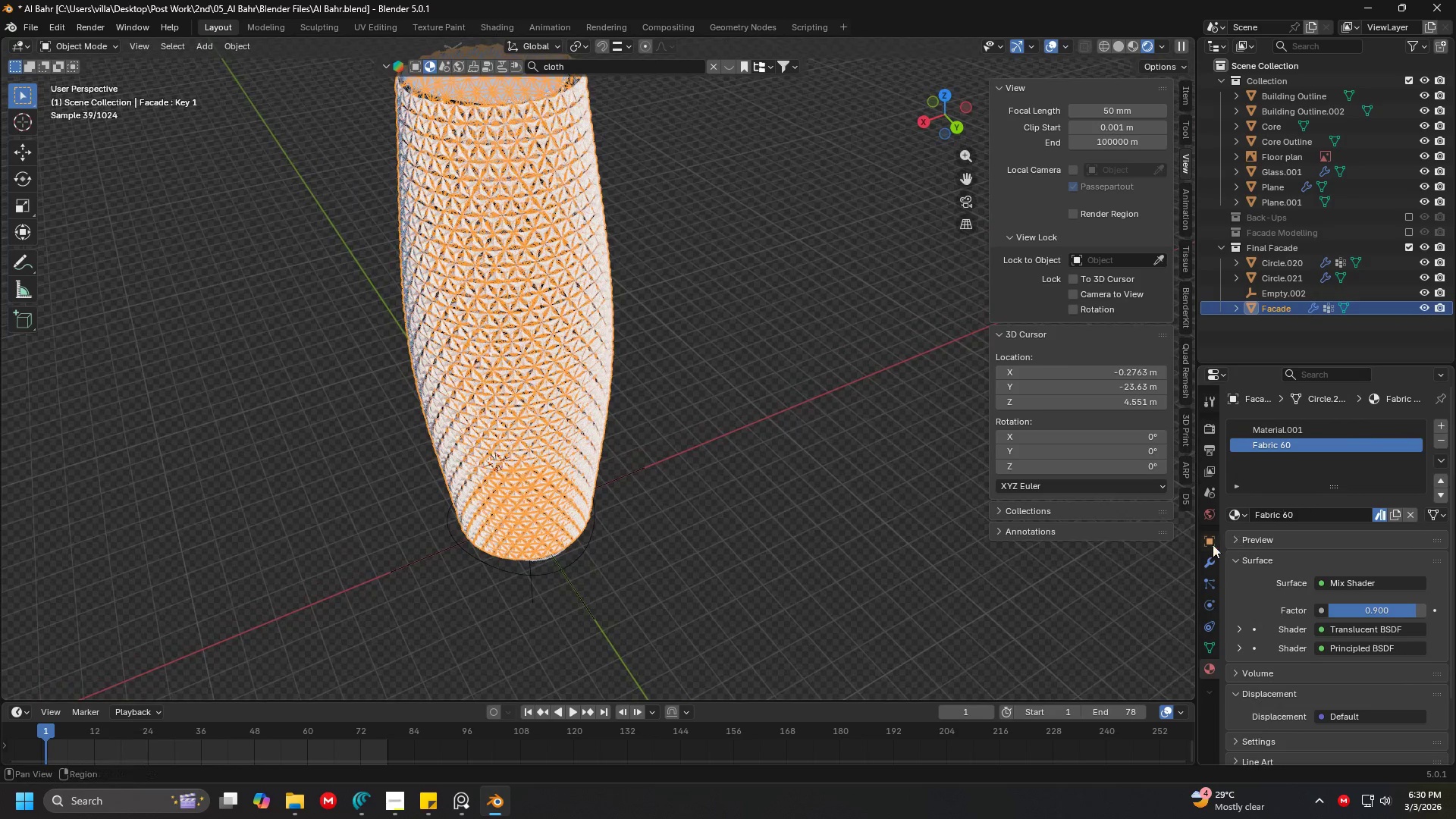 
left_click([1212, 563])
 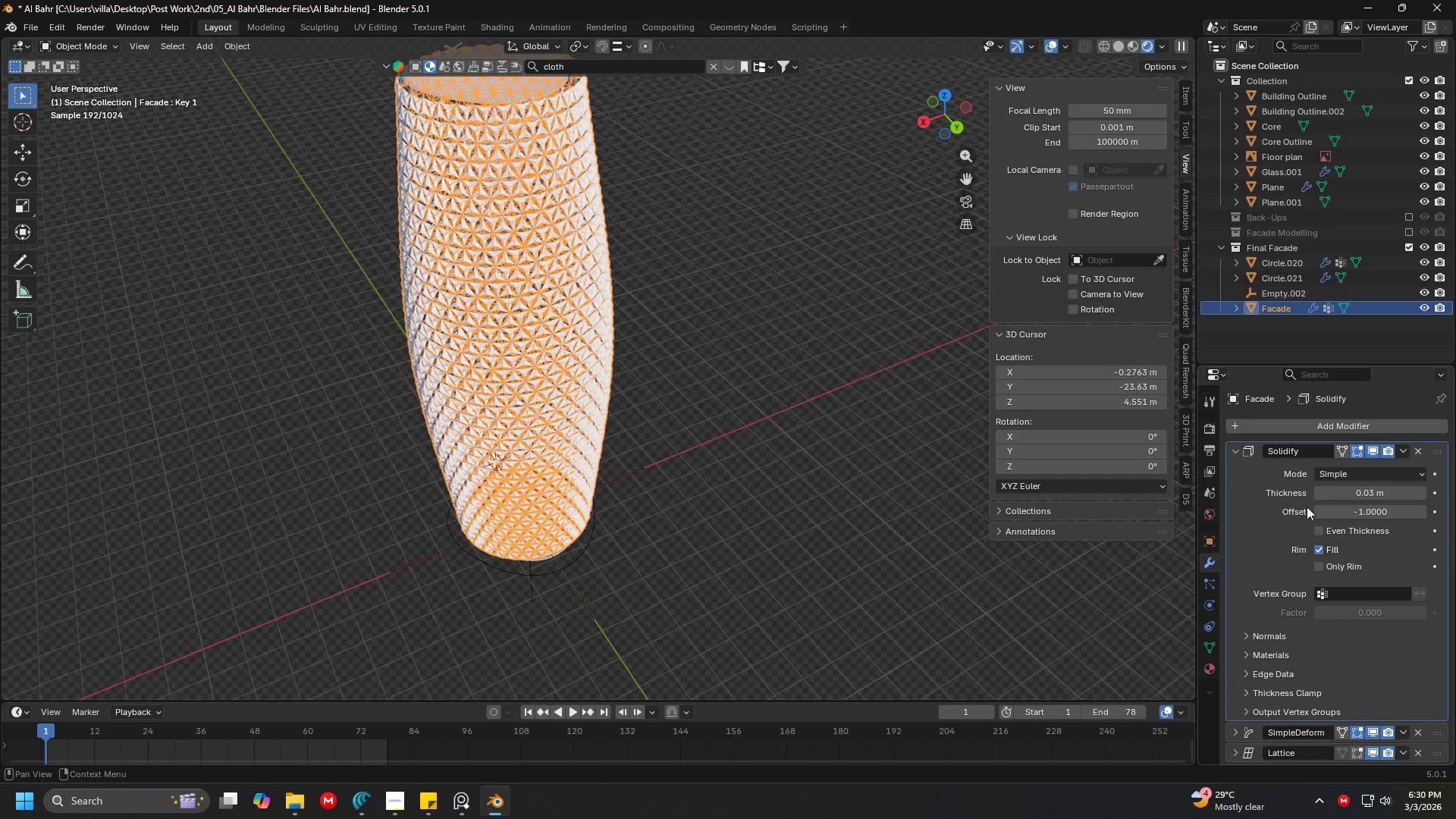 
scroll: coordinate [1317, 497], scroll_direction: down, amount: 4.0
 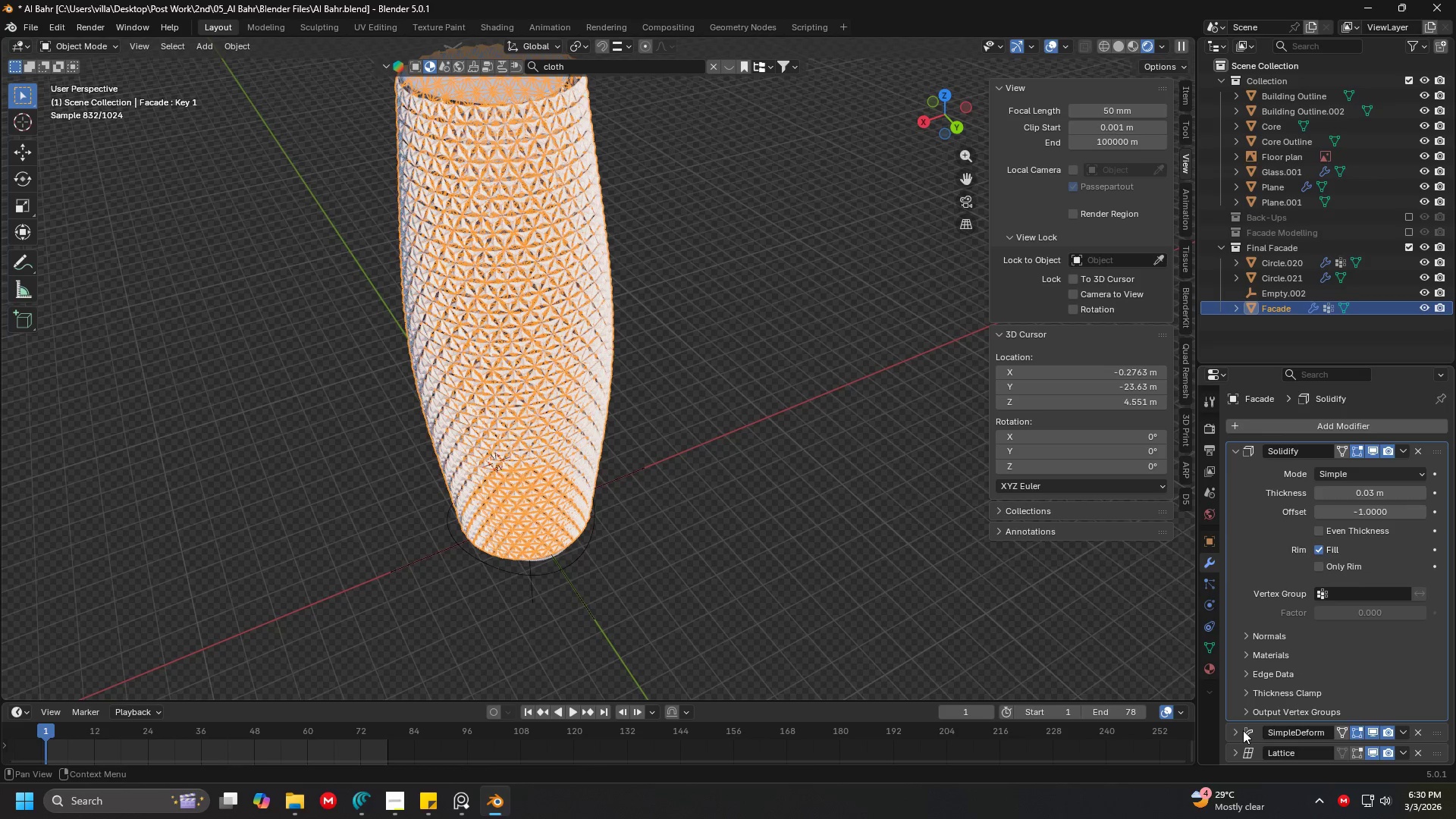 
left_click([1240, 732])
 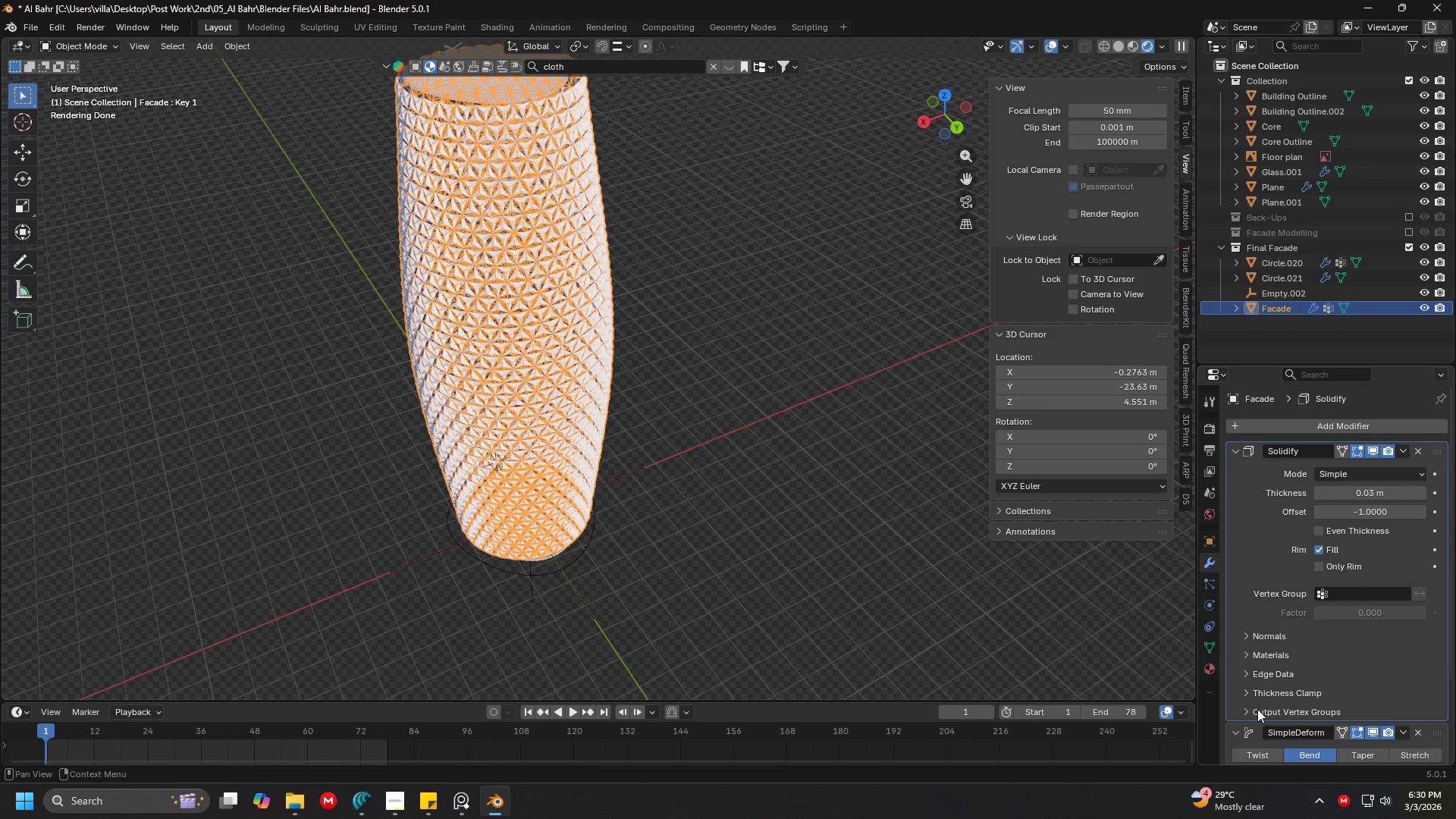 
left_click([1373, 673])
 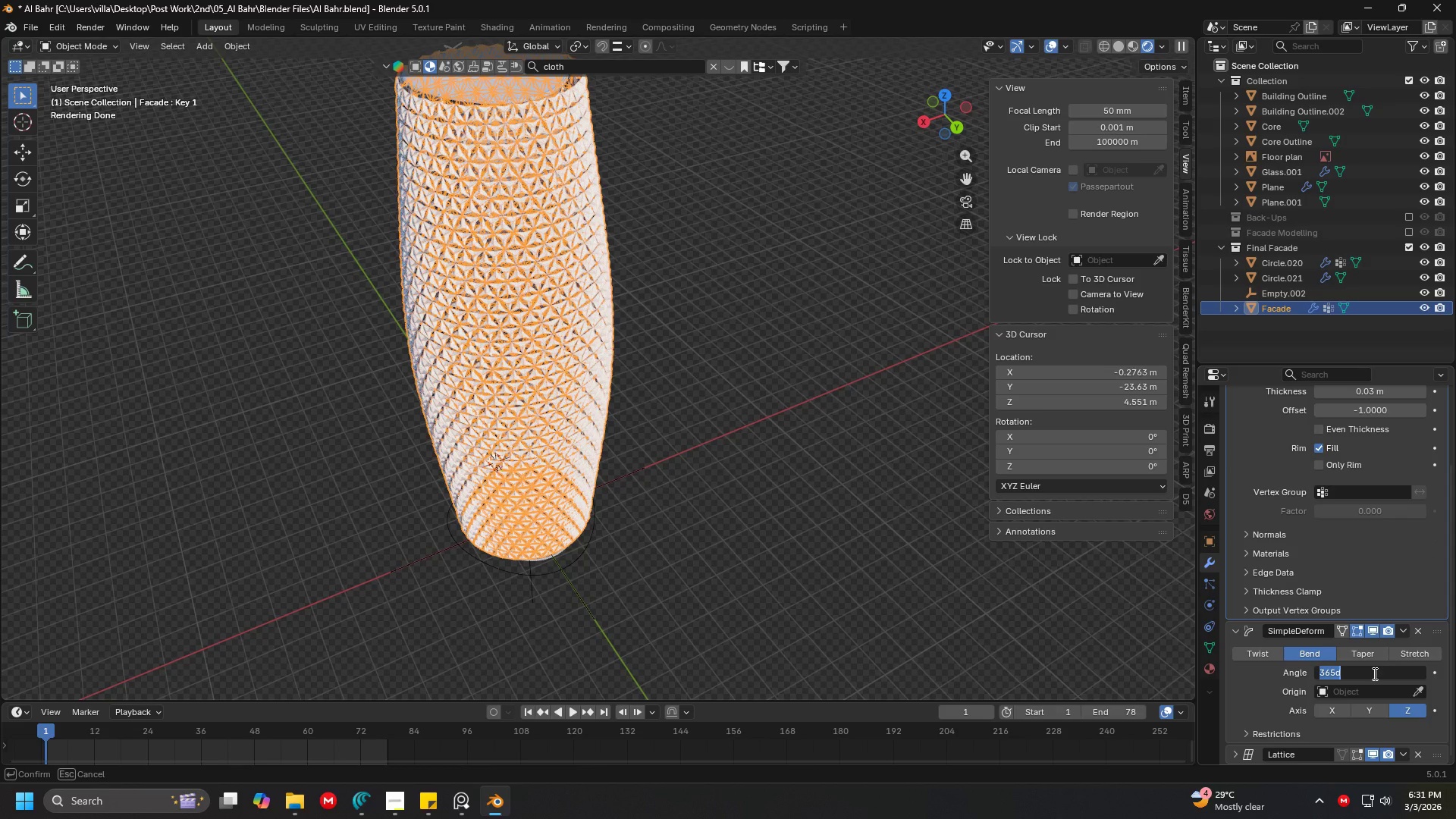 
scroll: coordinate [1305, 661], scroll_direction: down, amount: 7.0
 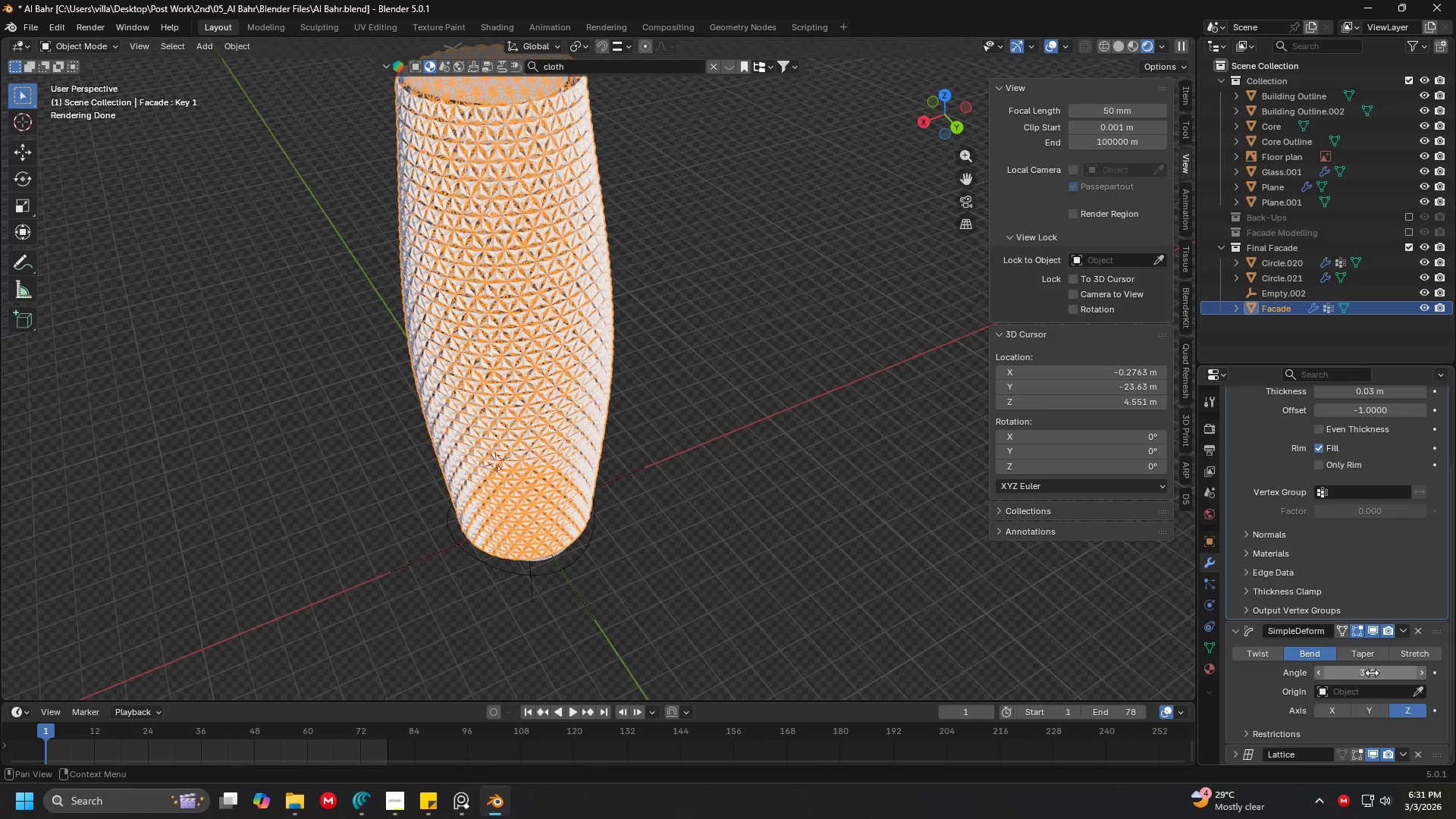 
type(280)
 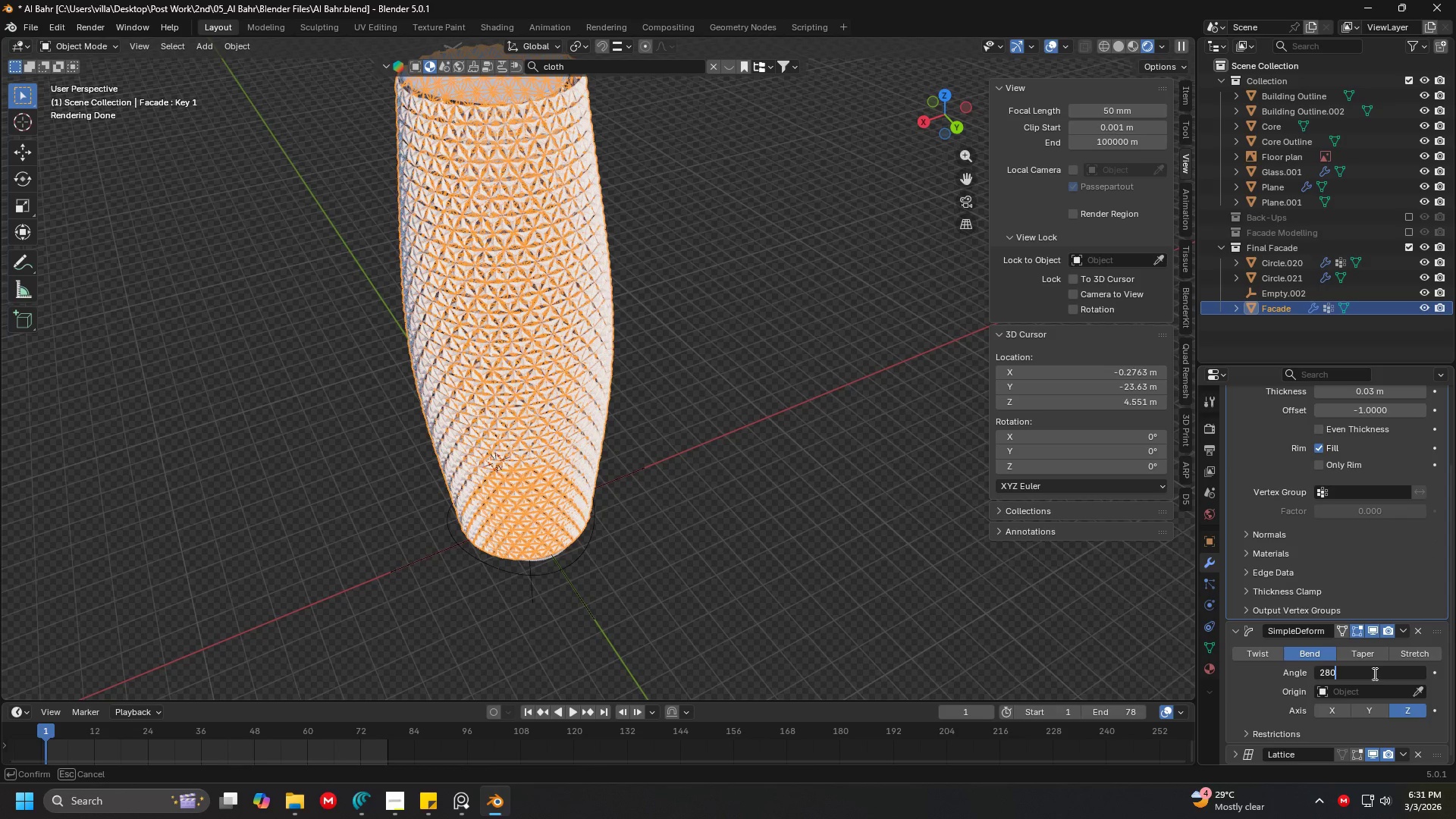 
key(Enter)
 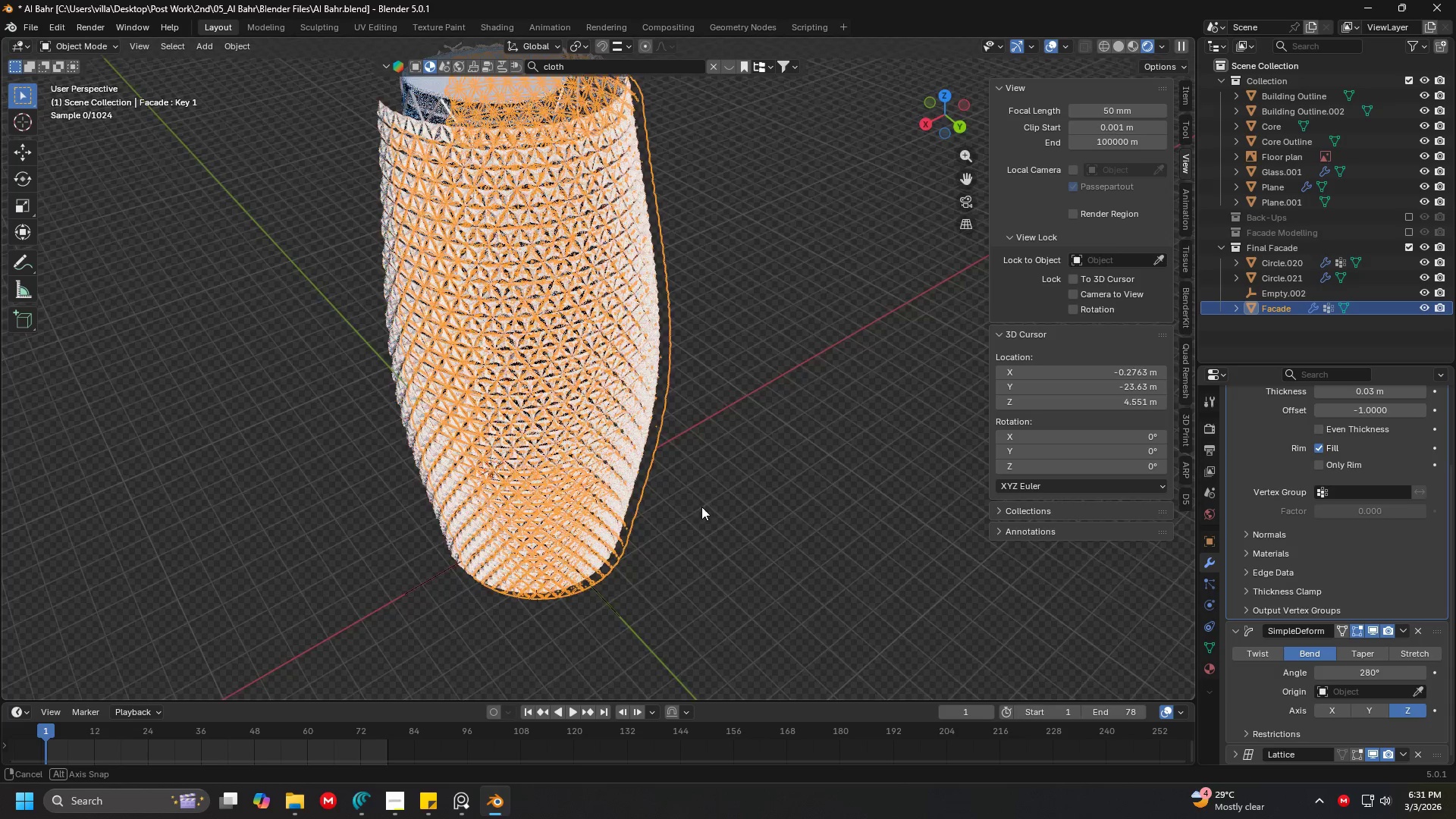 
hold_key(key=ShiftLeft, duration=0.34)
 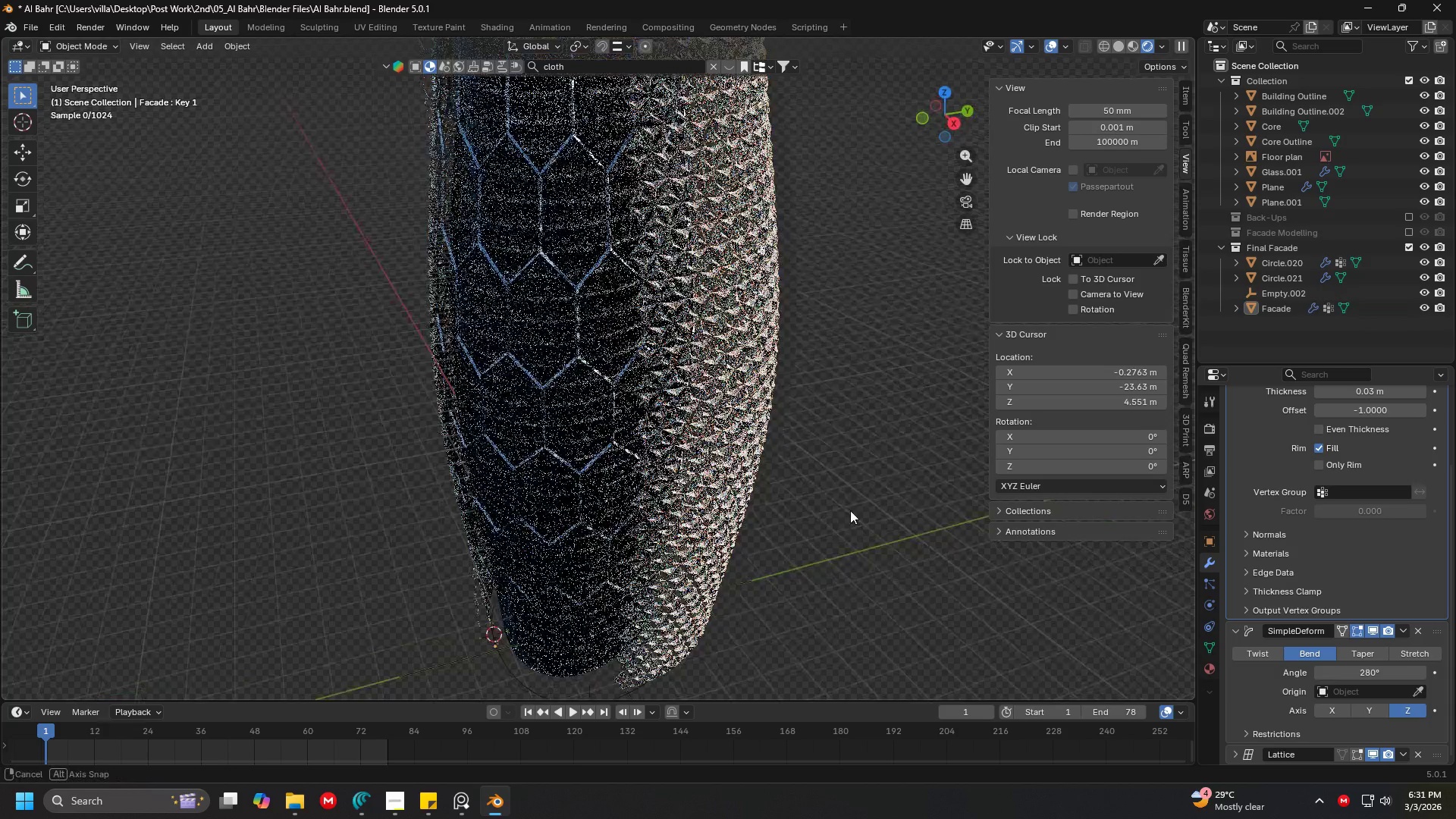 
scroll: coordinate [918, 482], scroll_direction: up, amount: 5.0
 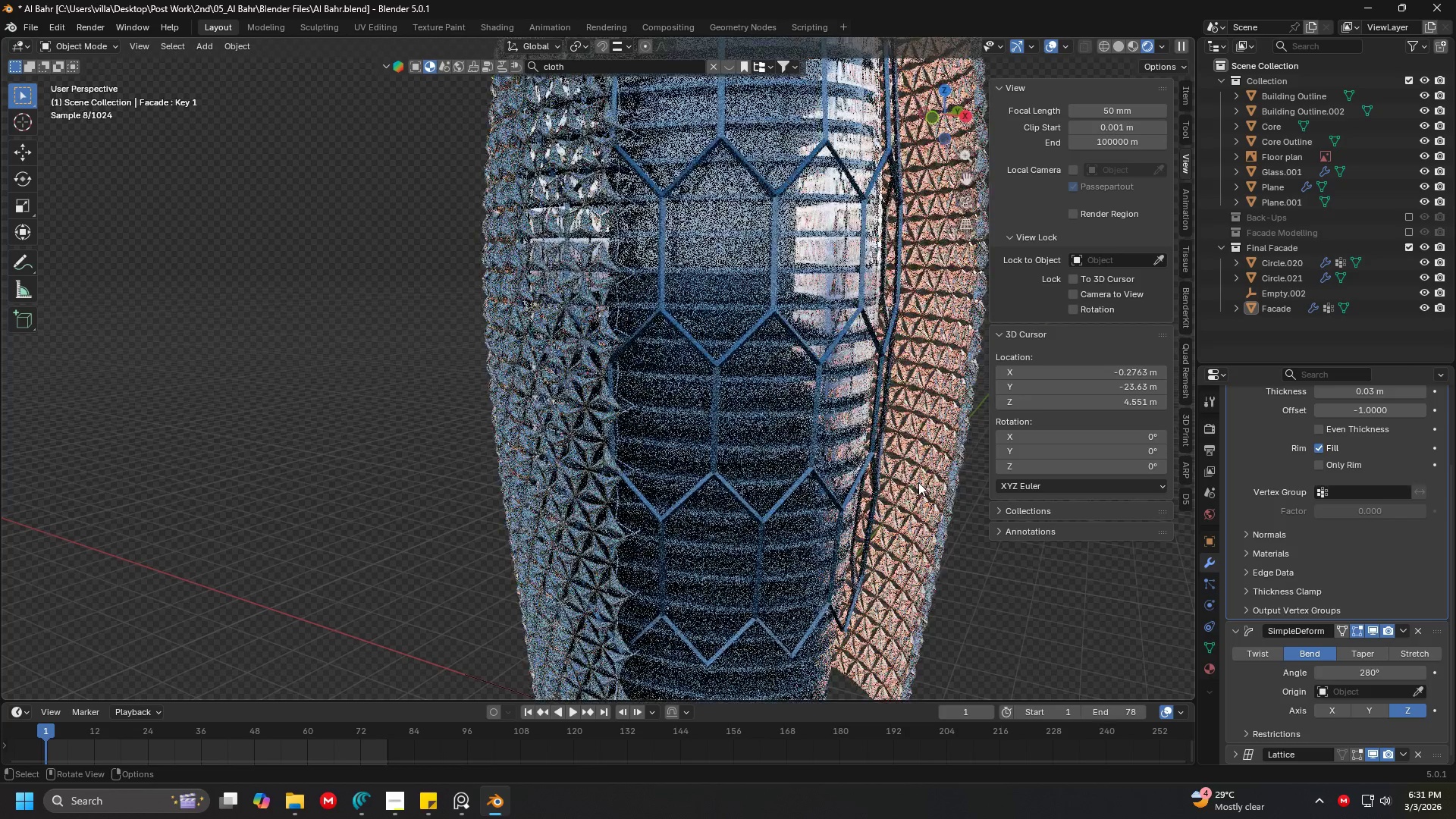 
key(Shift+ShiftLeft)
 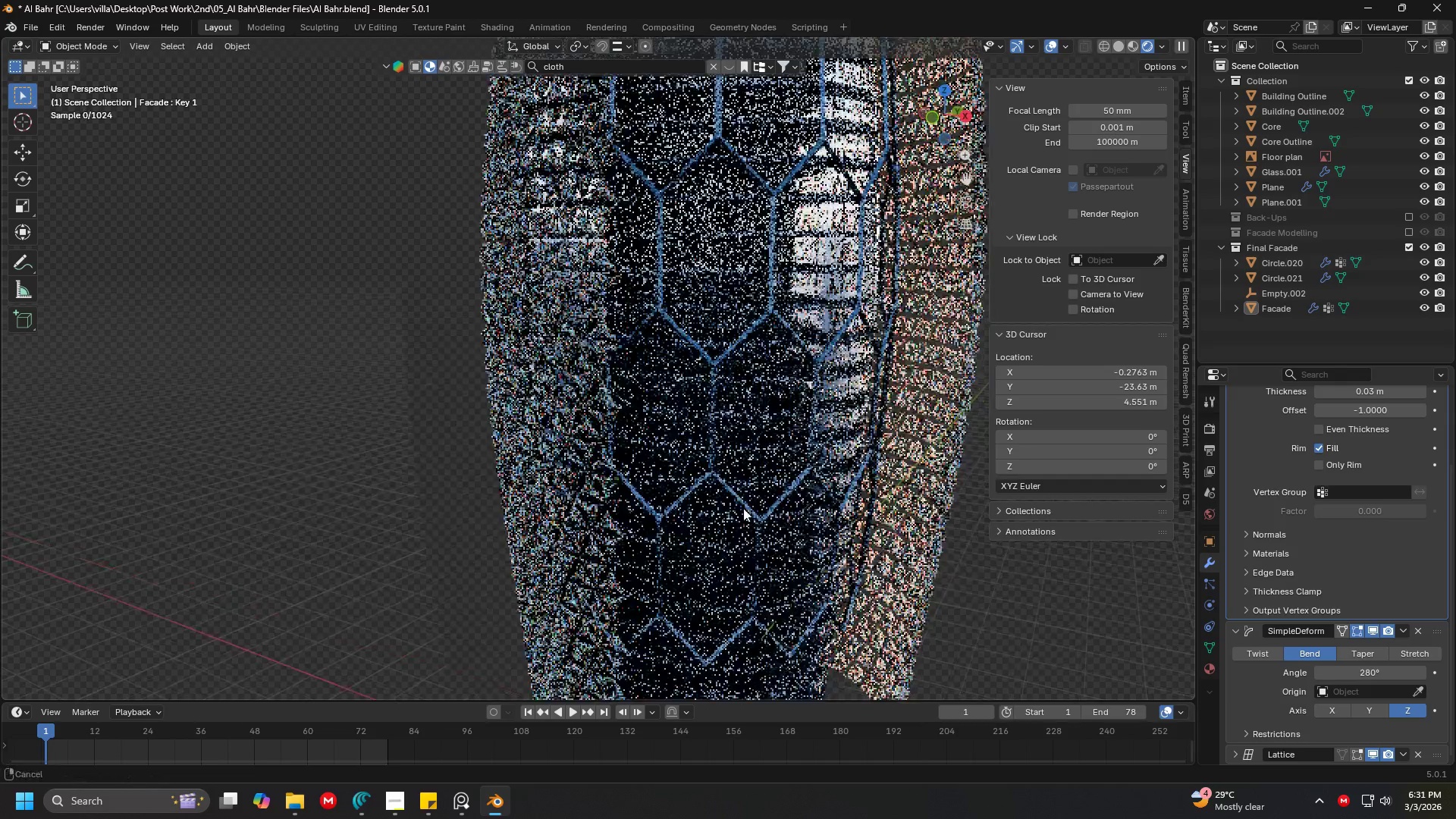 
scroll: coordinate [714, 525], scroll_direction: down, amount: 3.0
 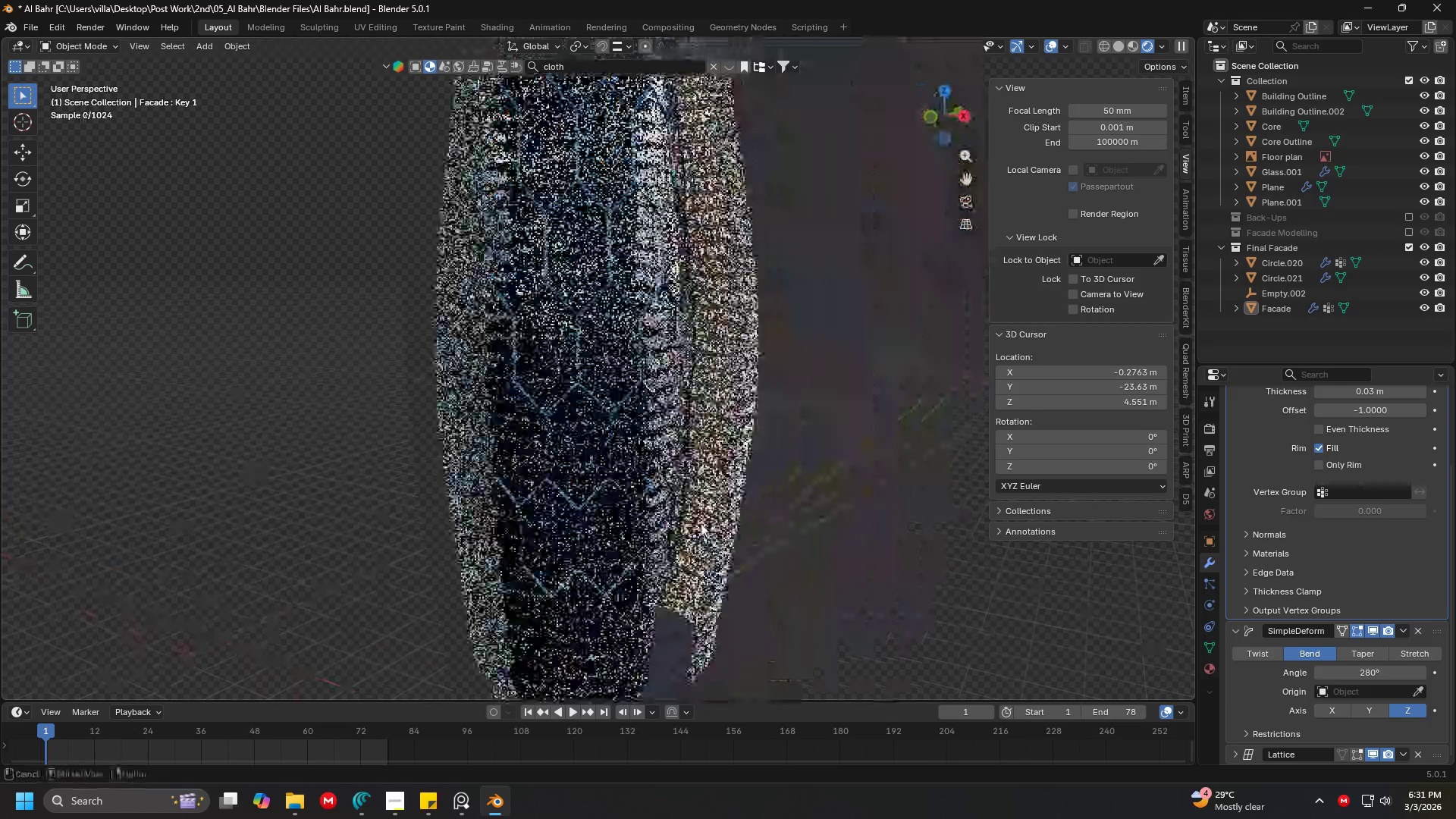 
key(Control+Z)
 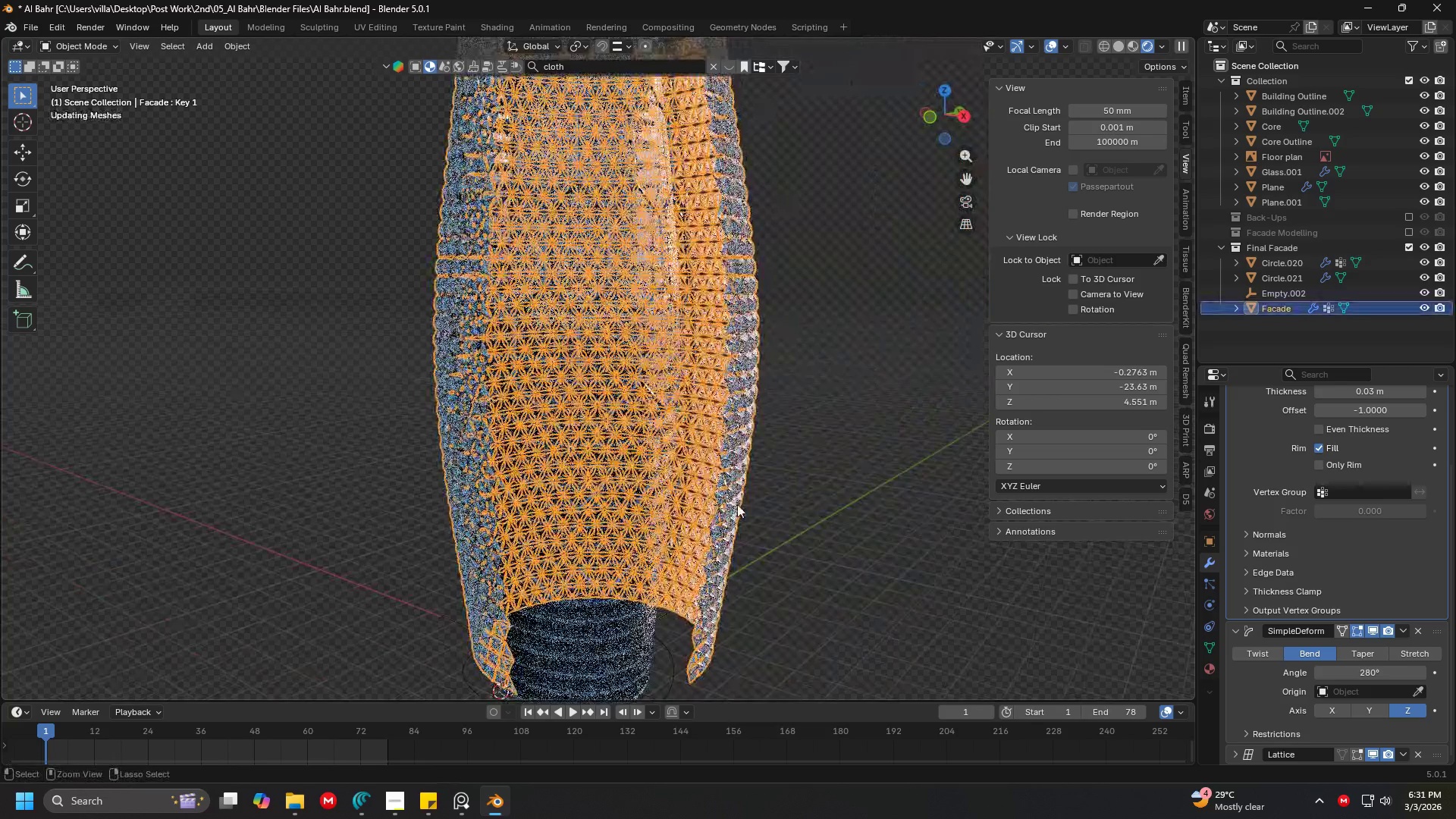 
key(Control+Z)
 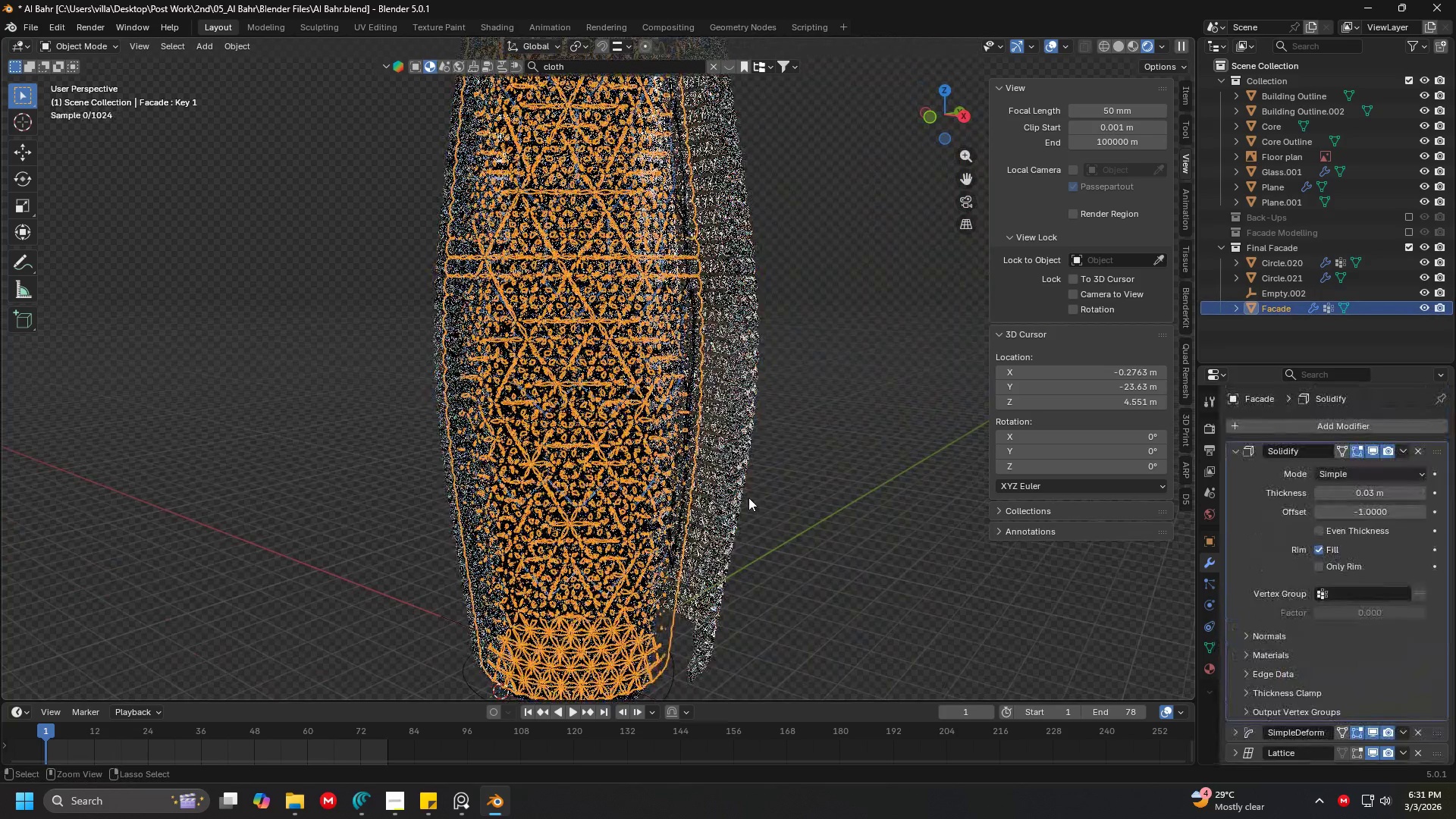 
left_click([799, 448])
 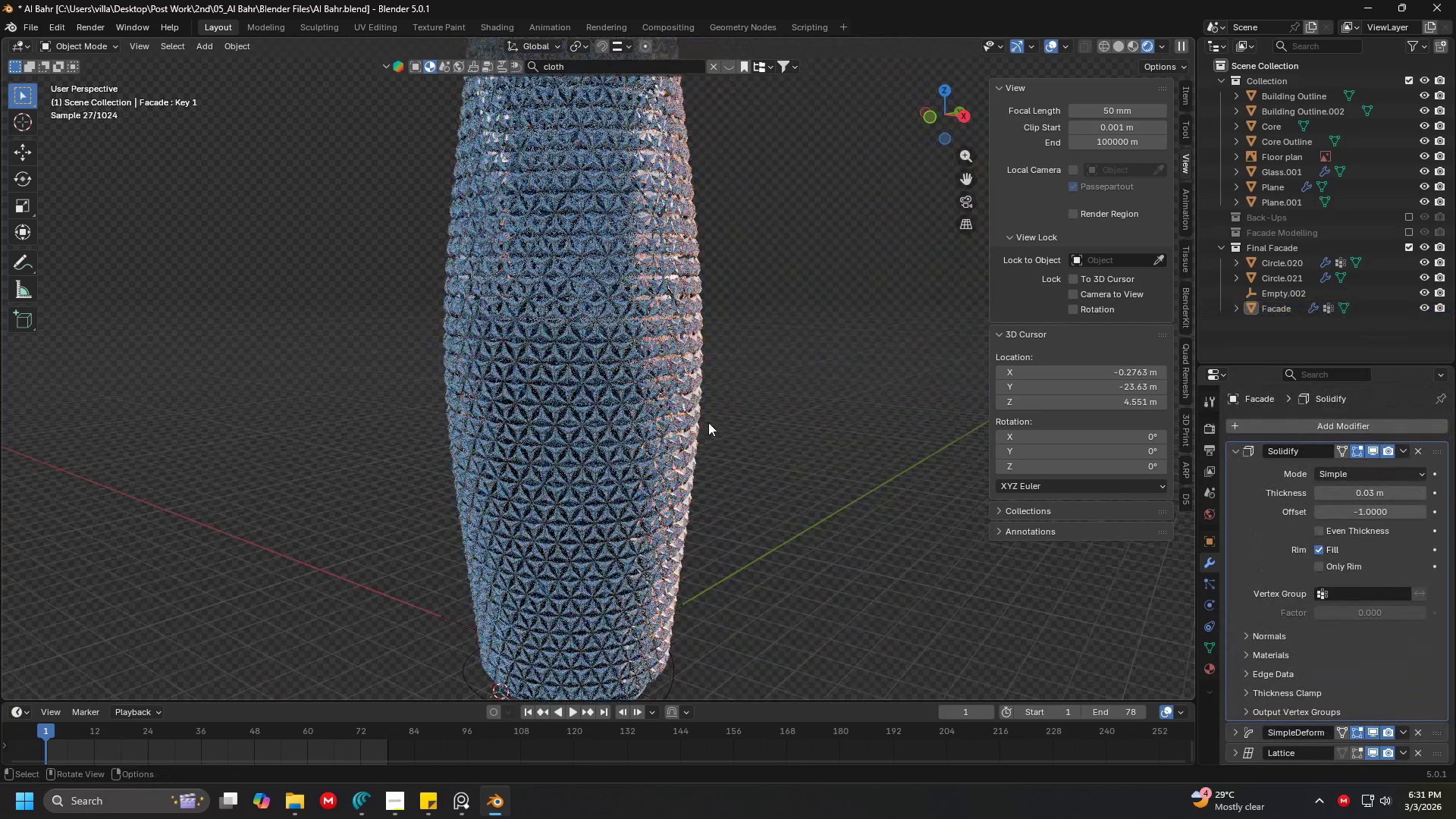 
left_click([699, 416])
 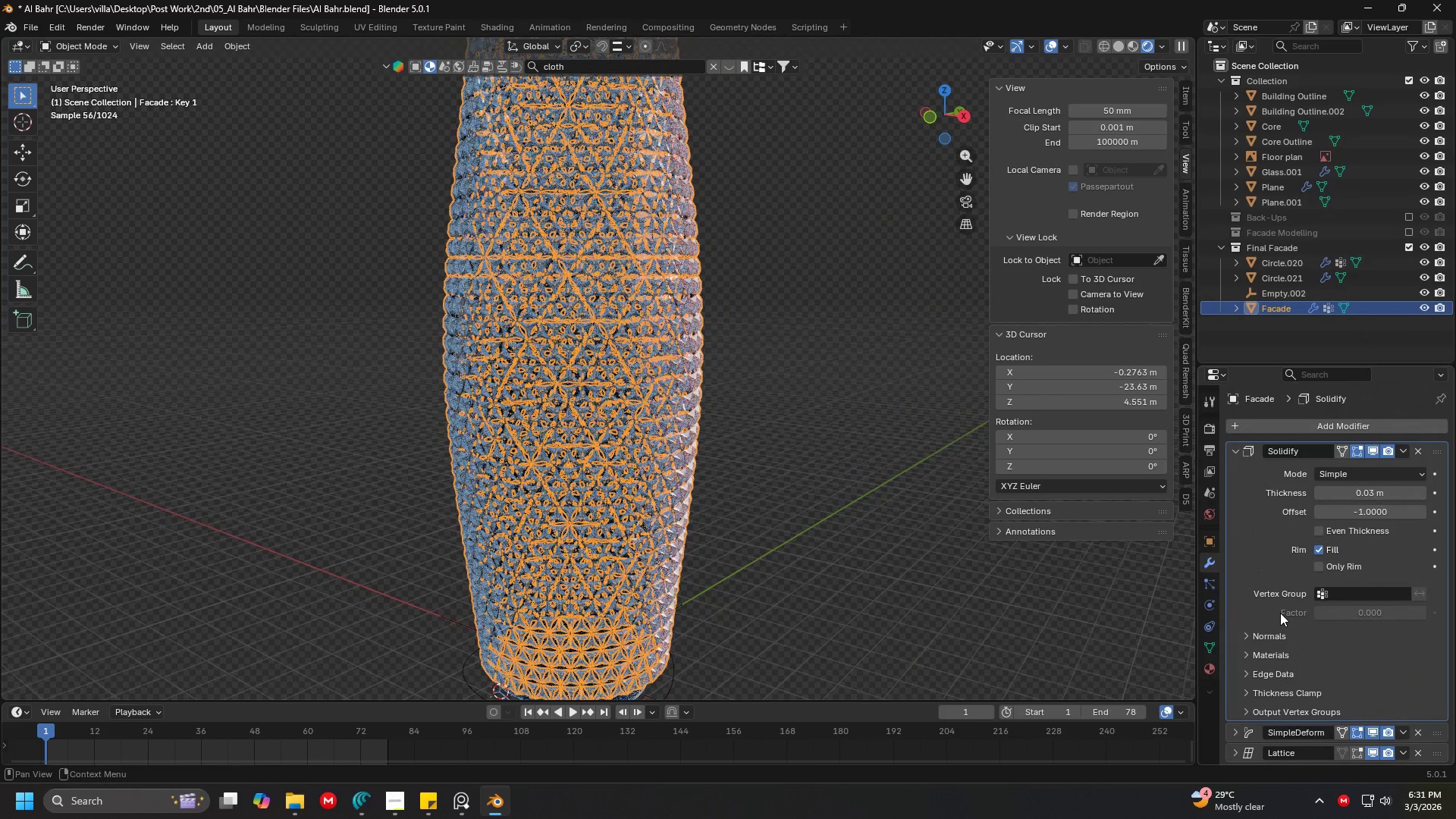 
scroll: coordinate [1284, 628], scroll_direction: down, amount: 5.0
 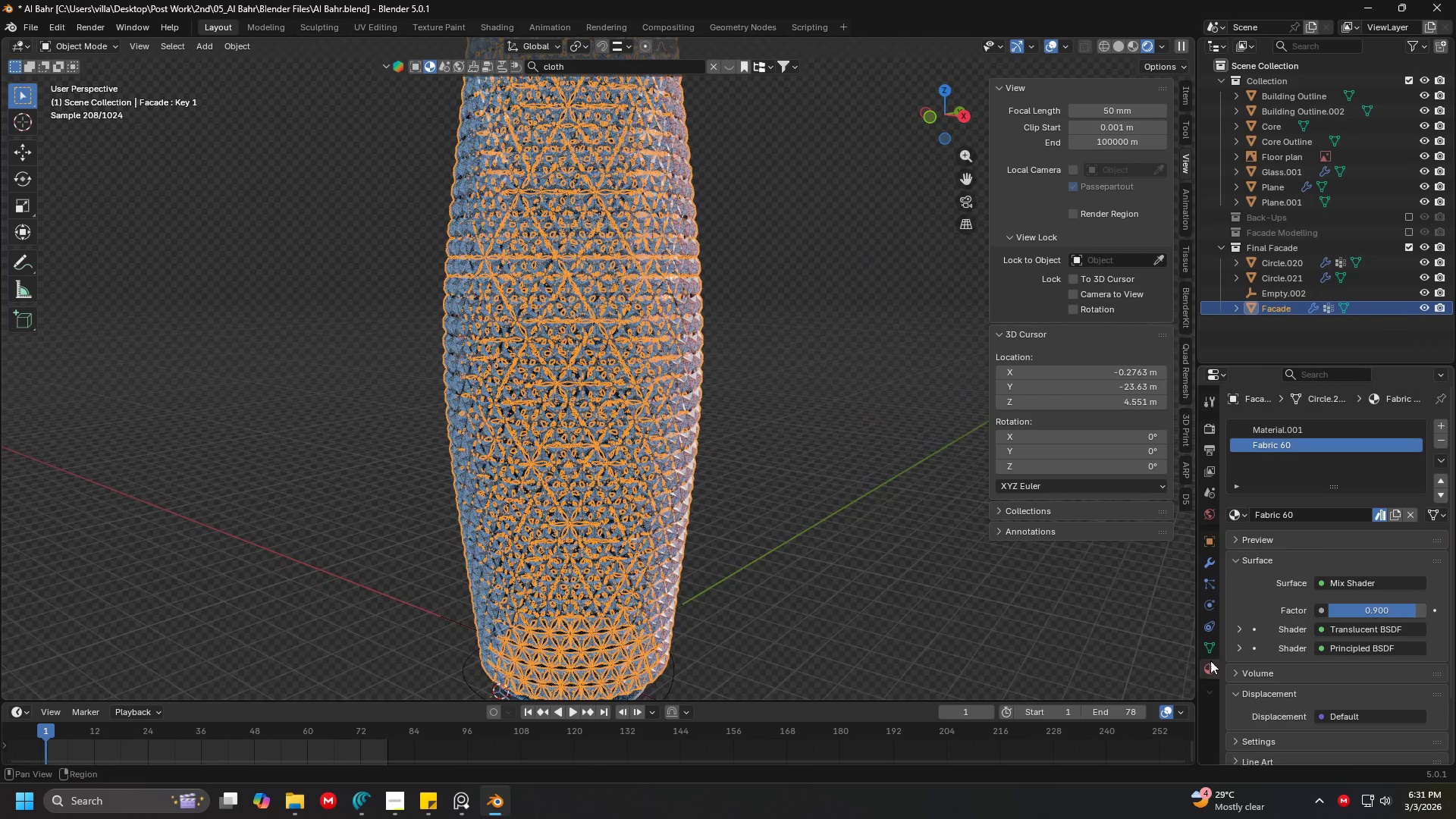 
double_click([1207, 643])
 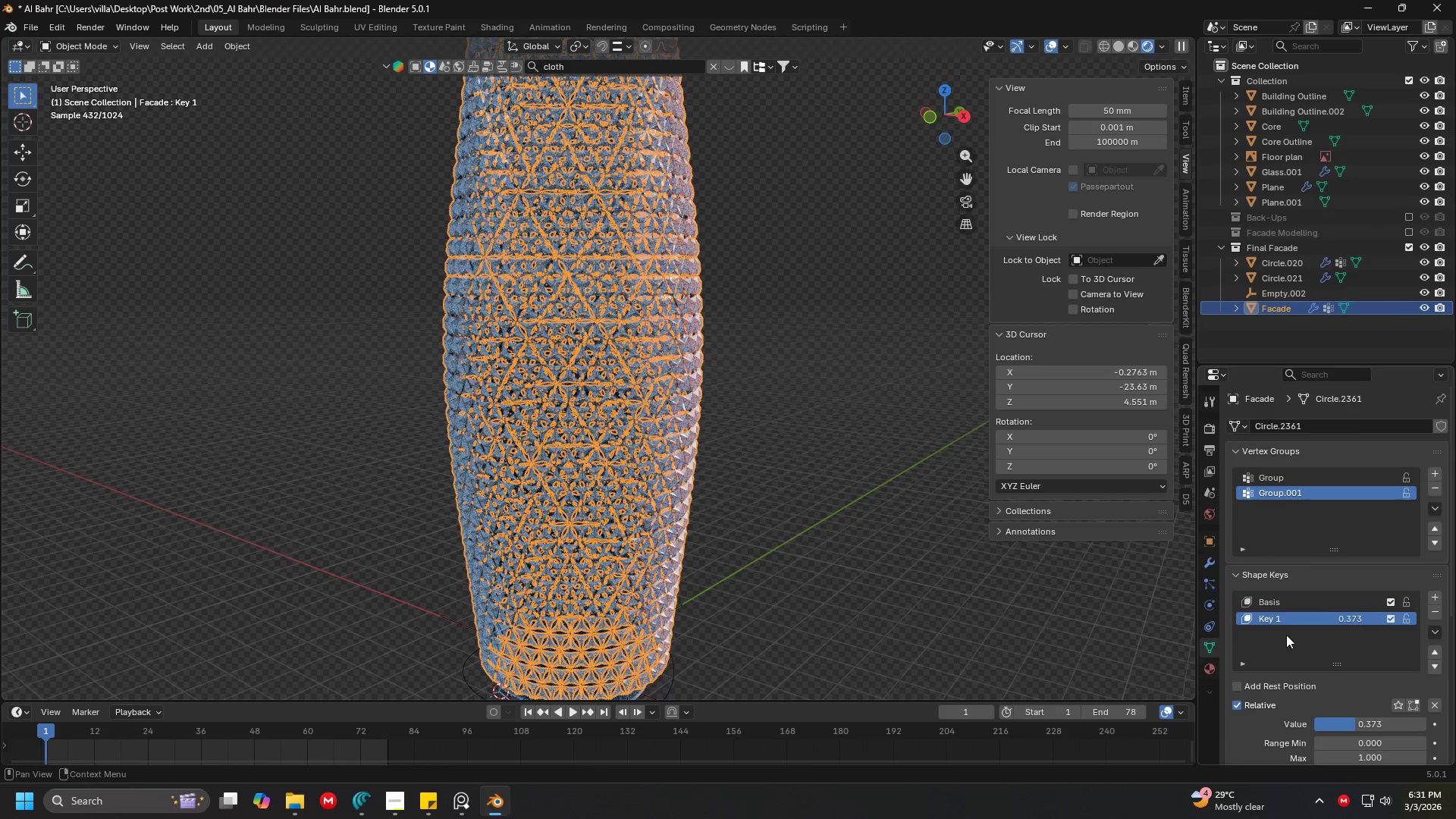 
scroll: coordinate [1310, 627], scroll_direction: down, amount: 4.0
 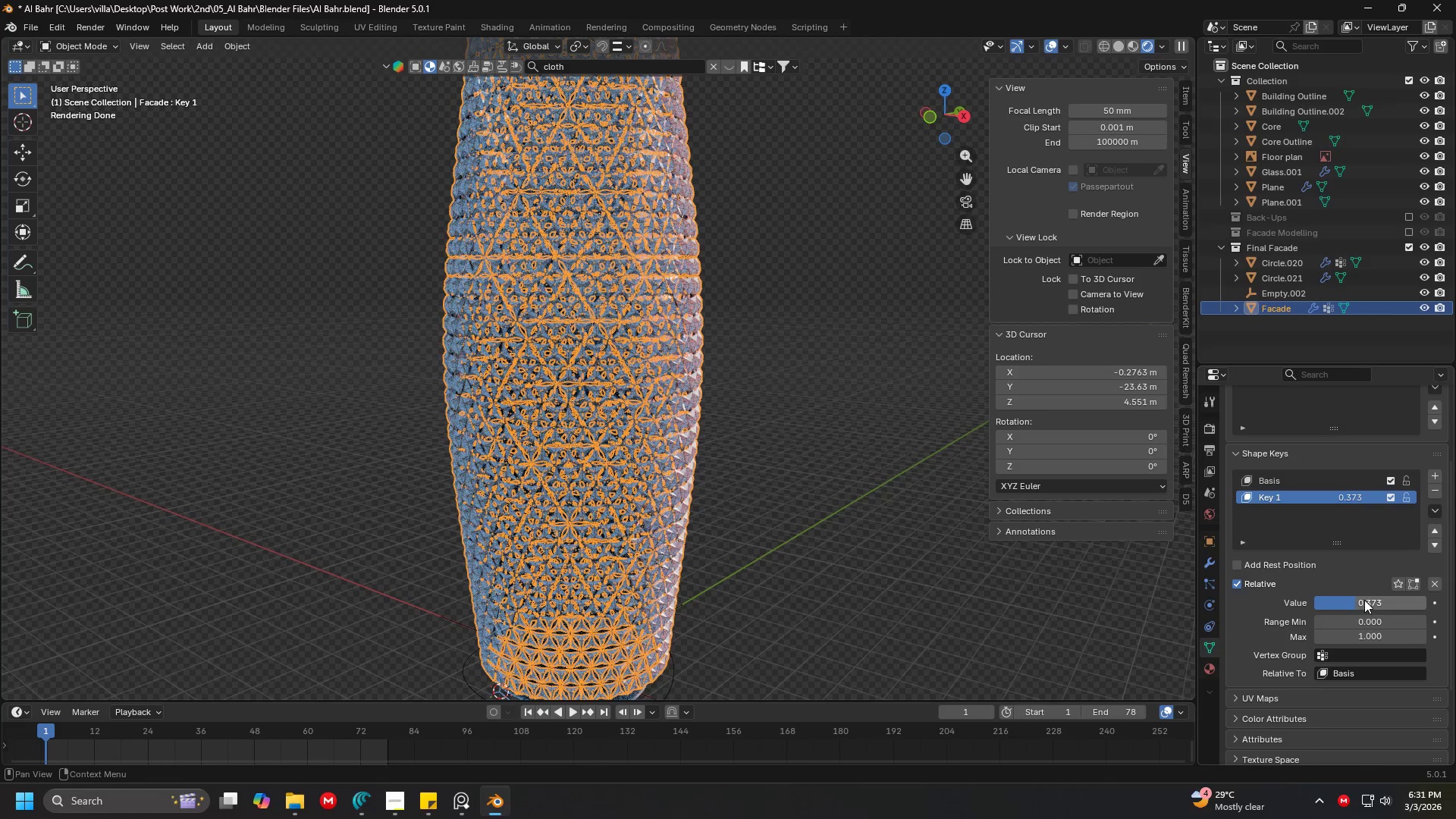 
left_click_drag(start_coordinate=[1363, 600], to_coordinate=[374, 590])
 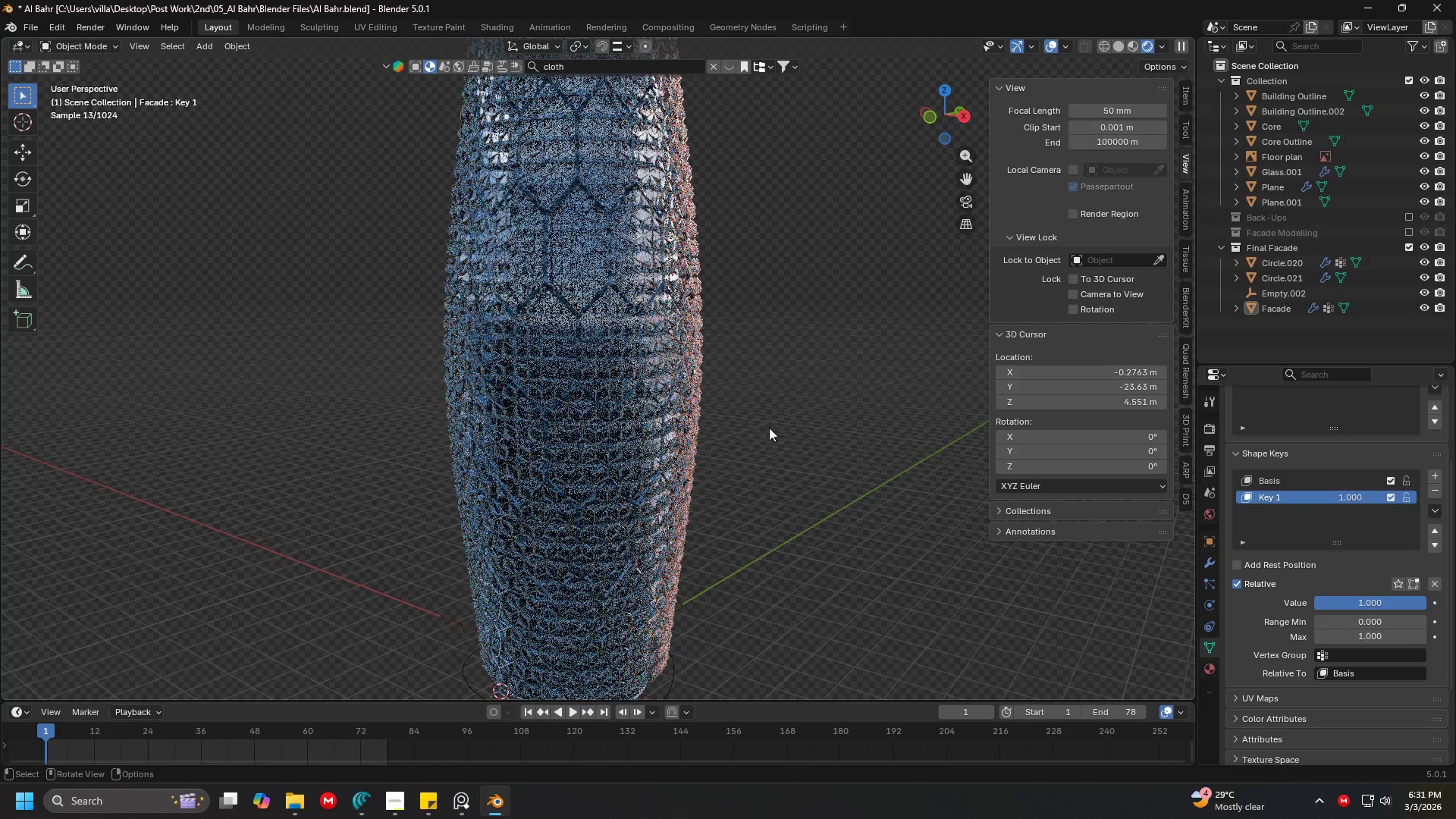 
scroll: coordinate [780, 422], scroll_direction: down, amount: 1.0
 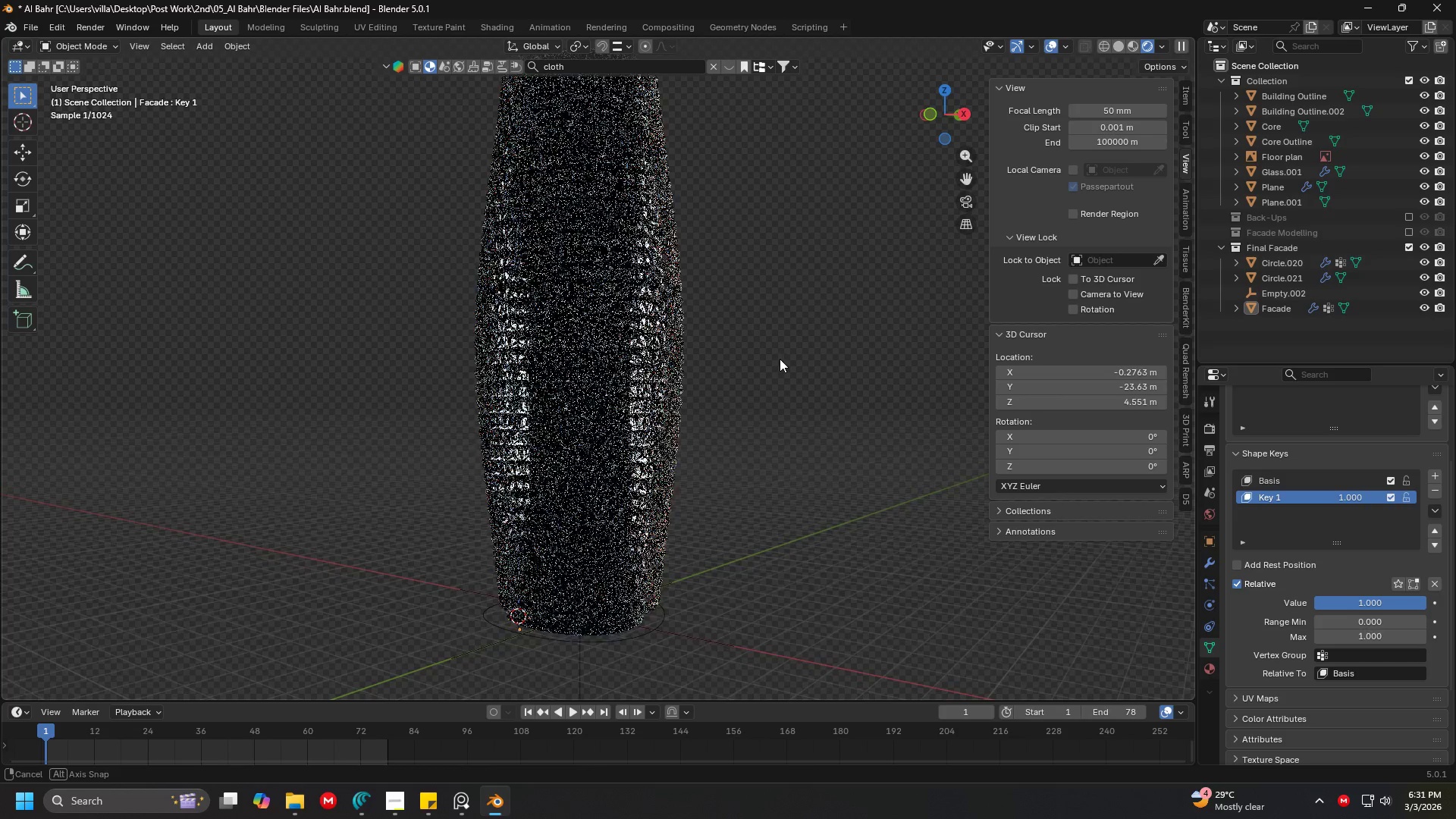 
hold_key(key=ShiftLeft, duration=0.34)
 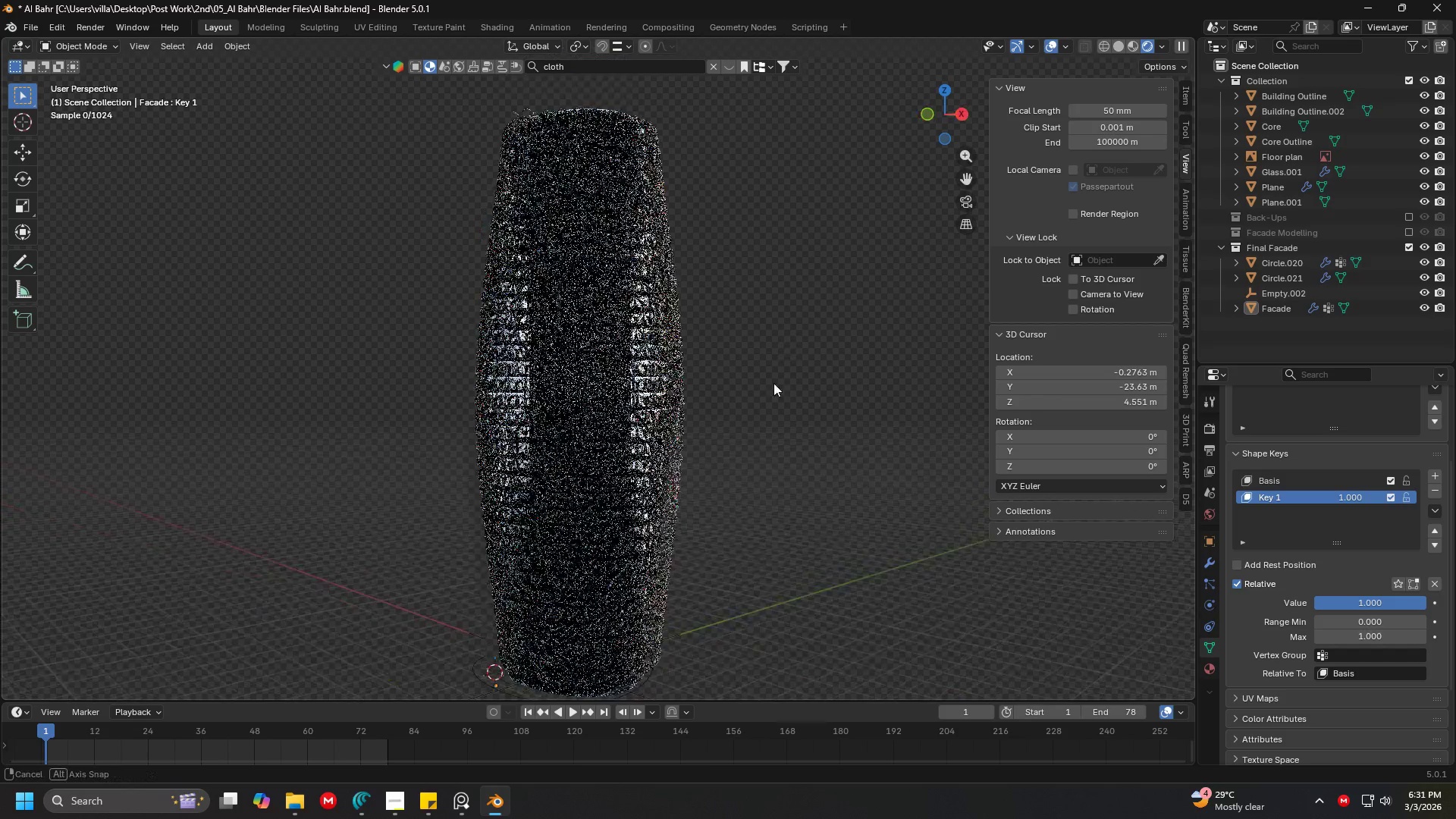 
scroll: coordinate [733, 397], scroll_direction: up, amount: 4.0
 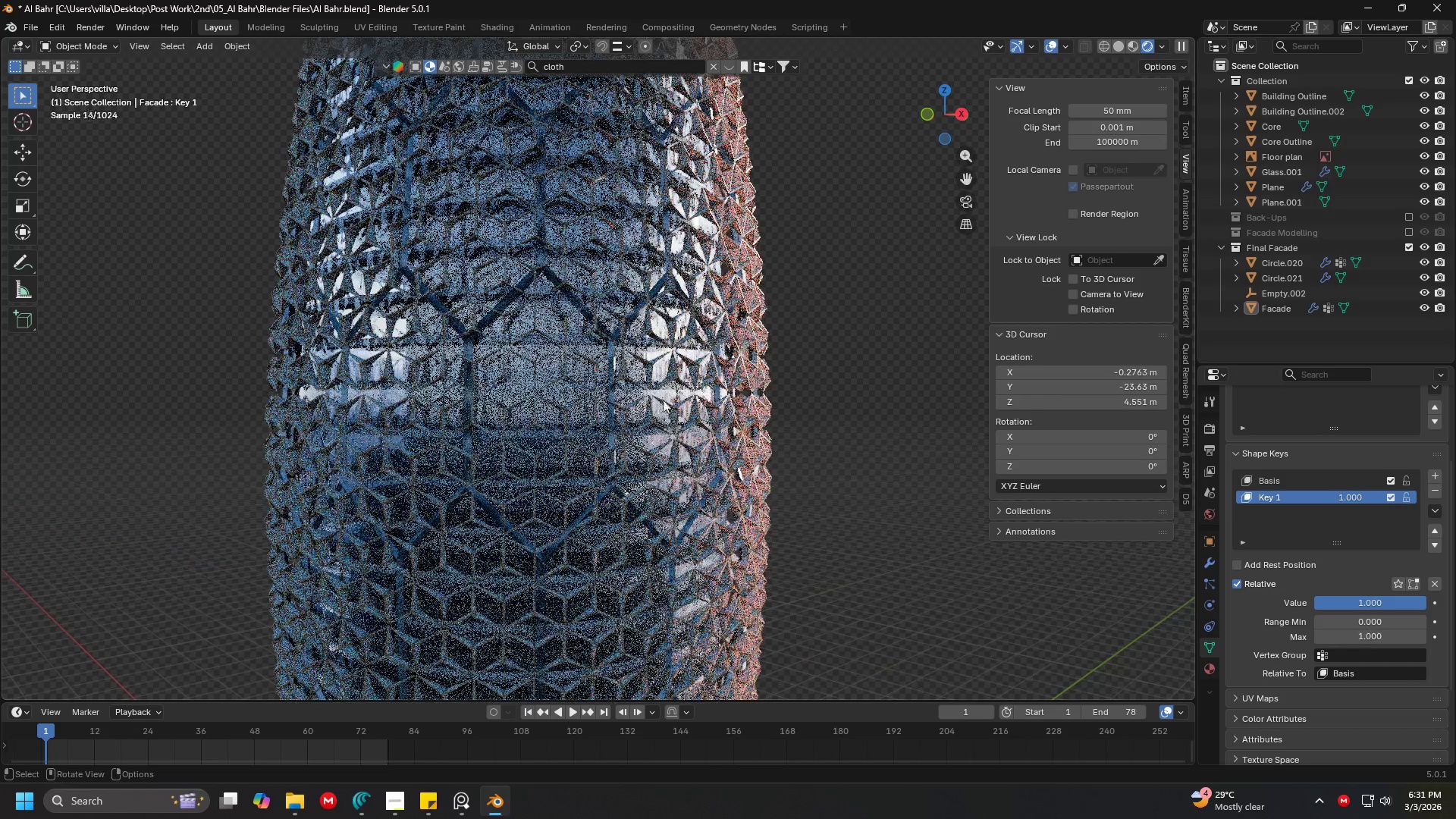 
left_click([662, 394])
 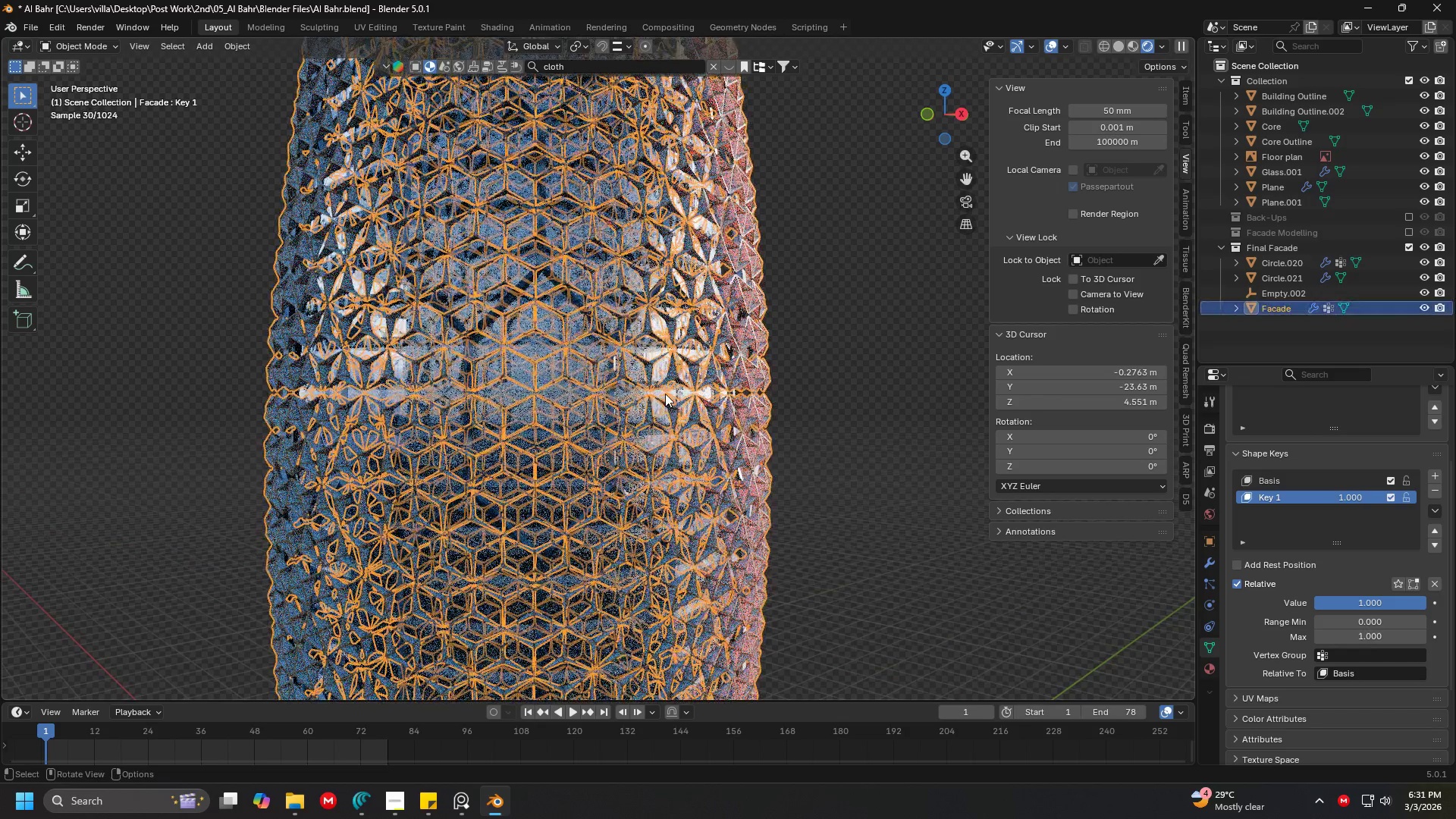 
left_click([665, 394])
 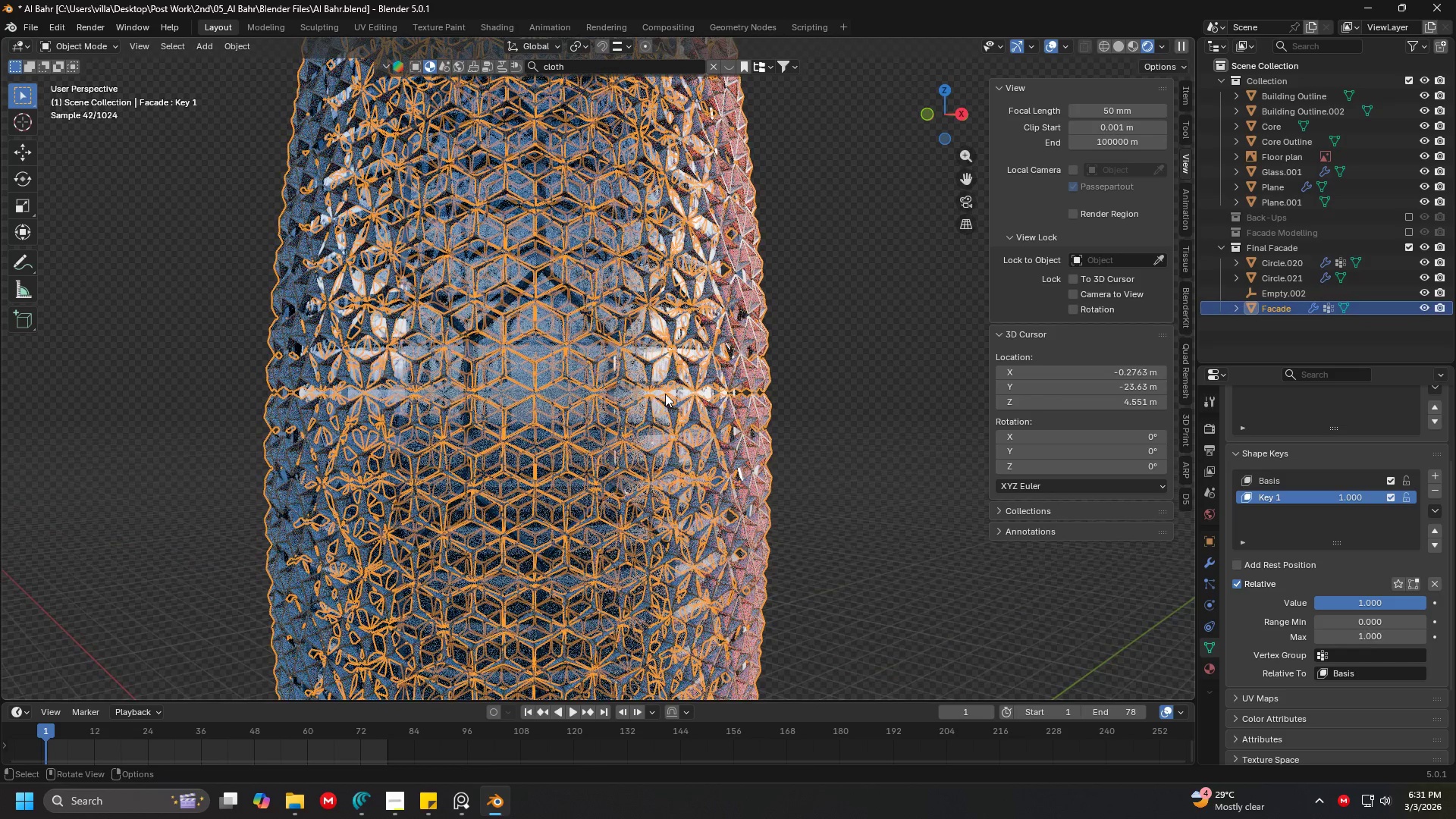 
left_click([668, 394])
 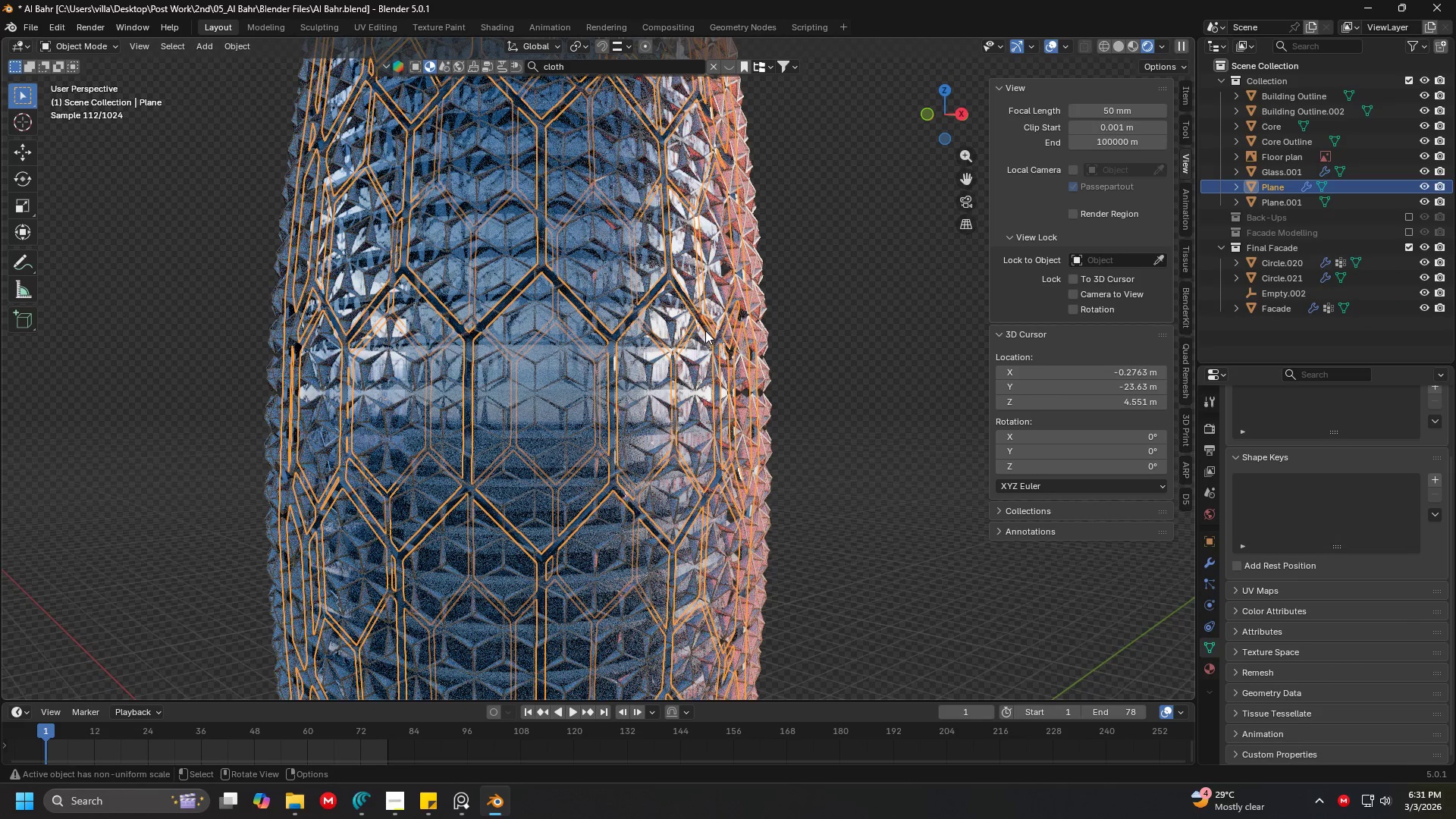 
scroll: coordinate [694, 429], scroll_direction: down, amount: 2.0
 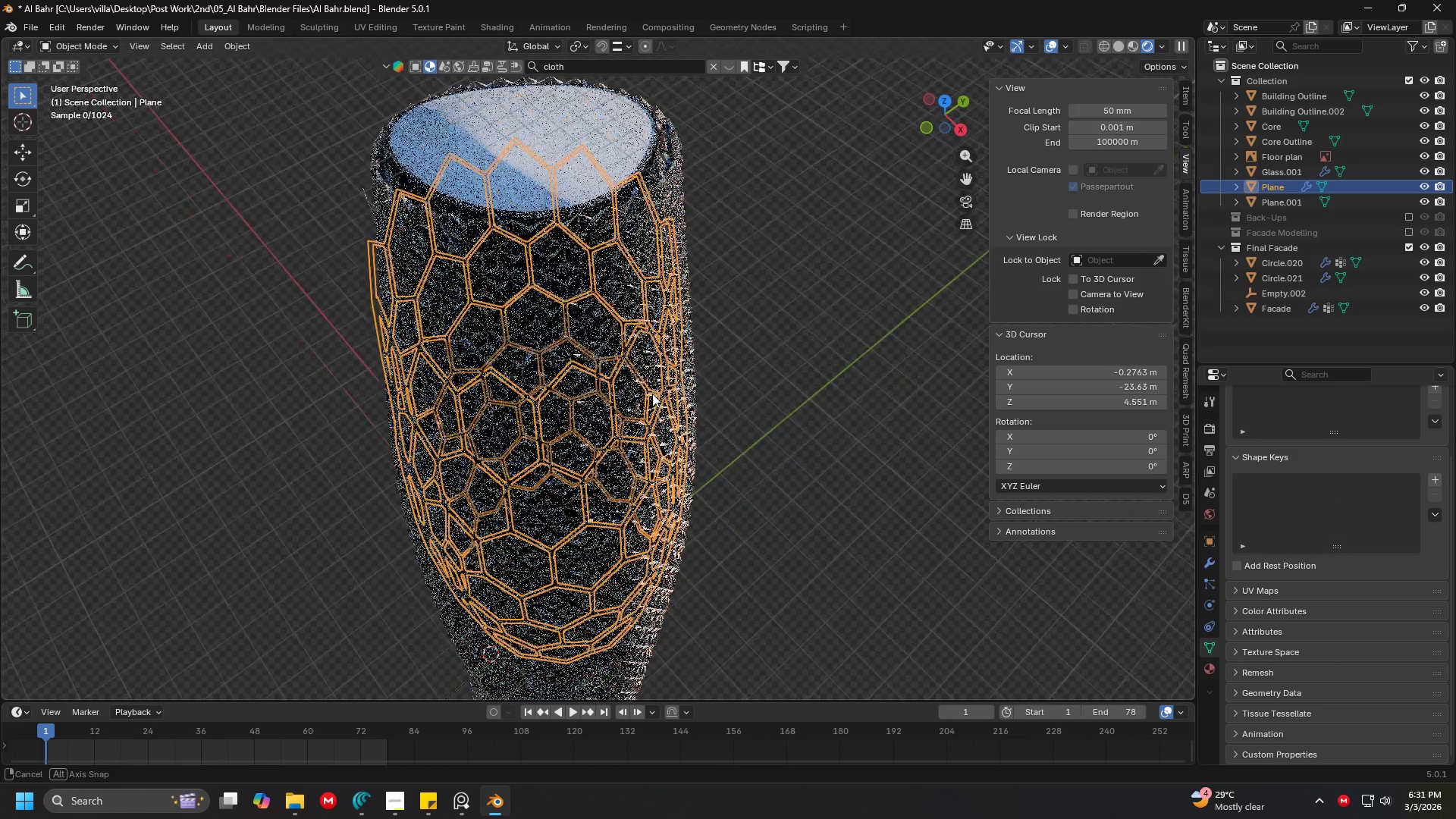 
scroll: coordinate [652, 394], scroll_direction: up, amount: 1.0
 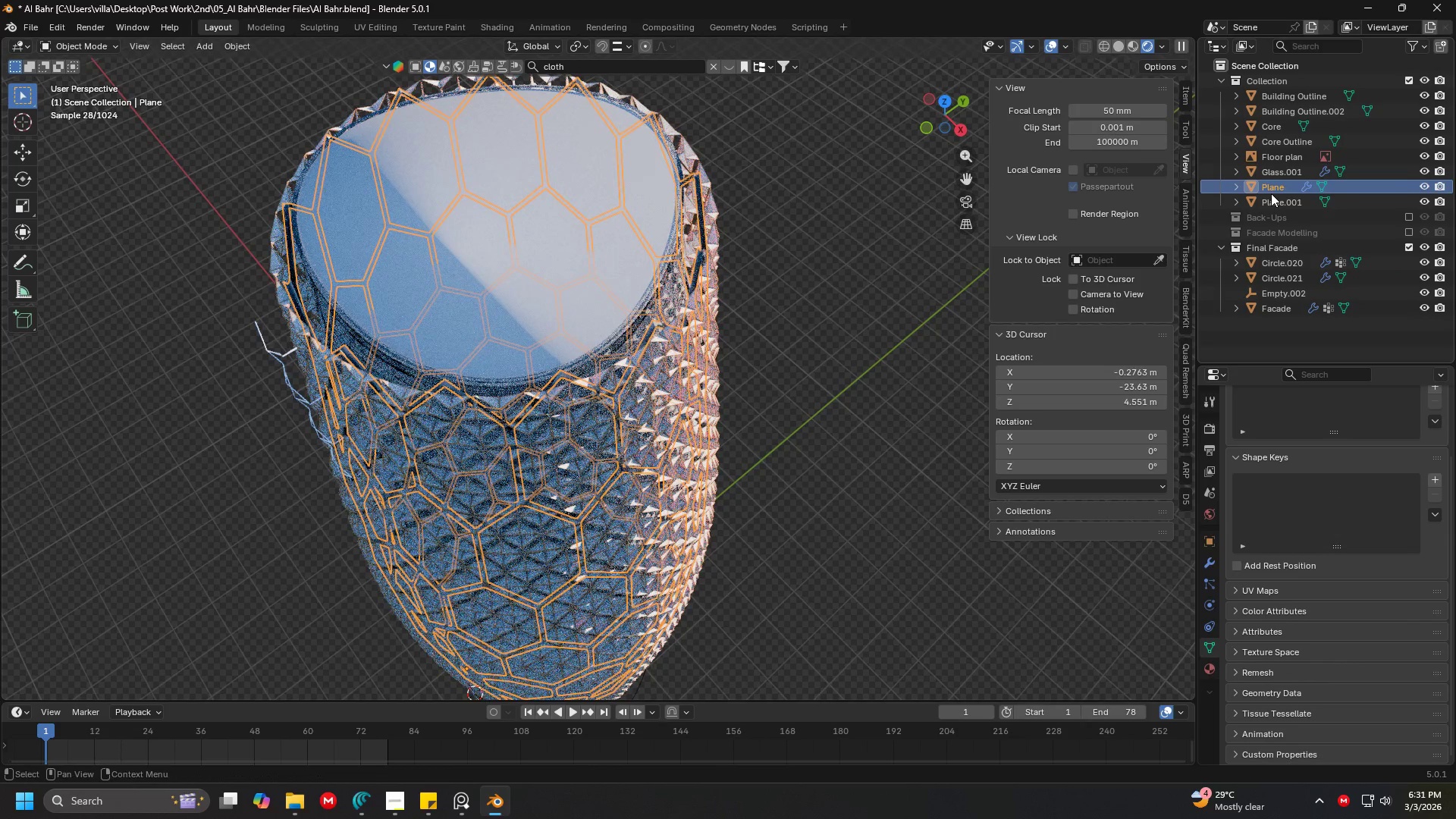 
double_click([1273, 190])
 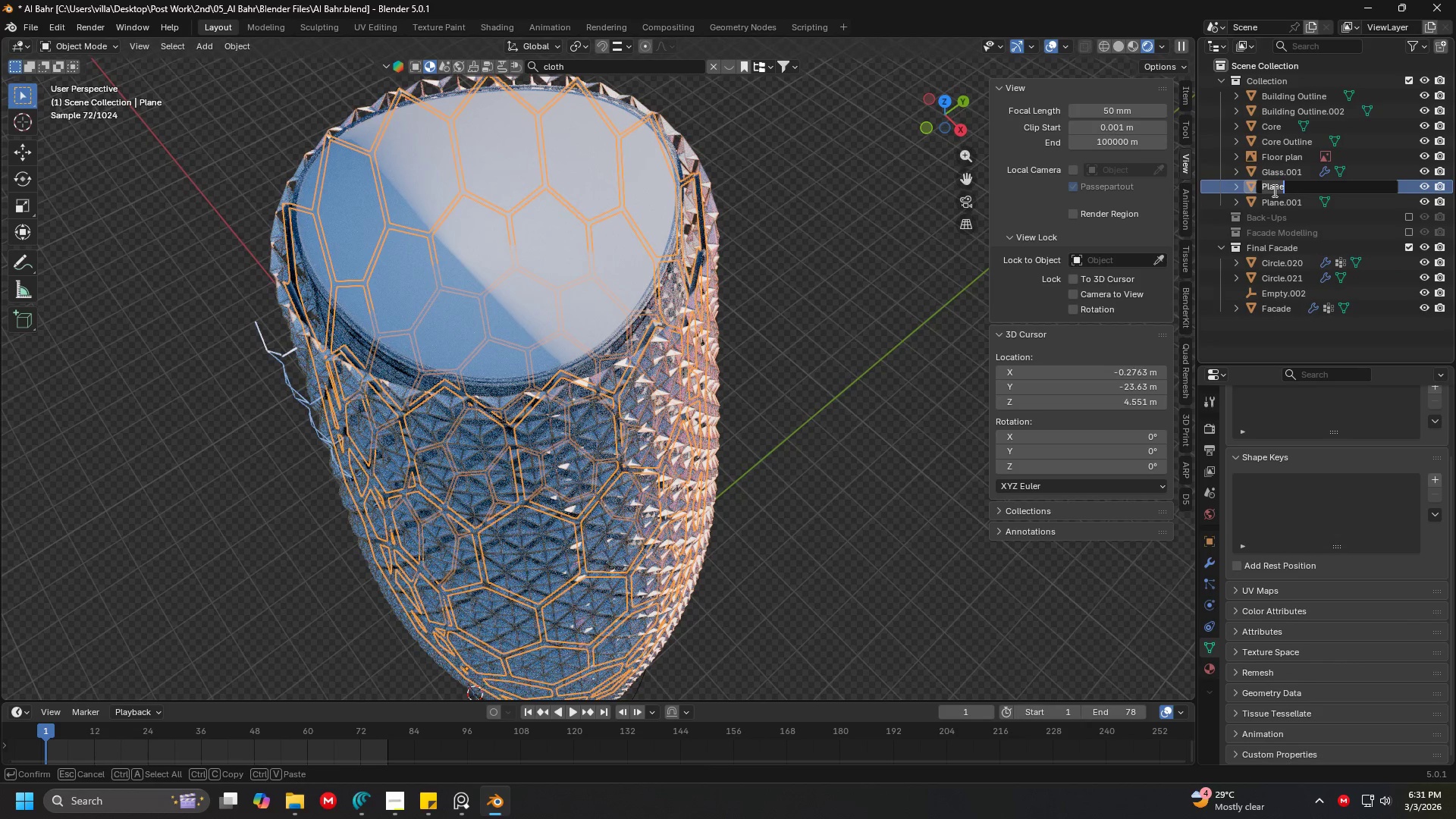 
type(Facade 1)
 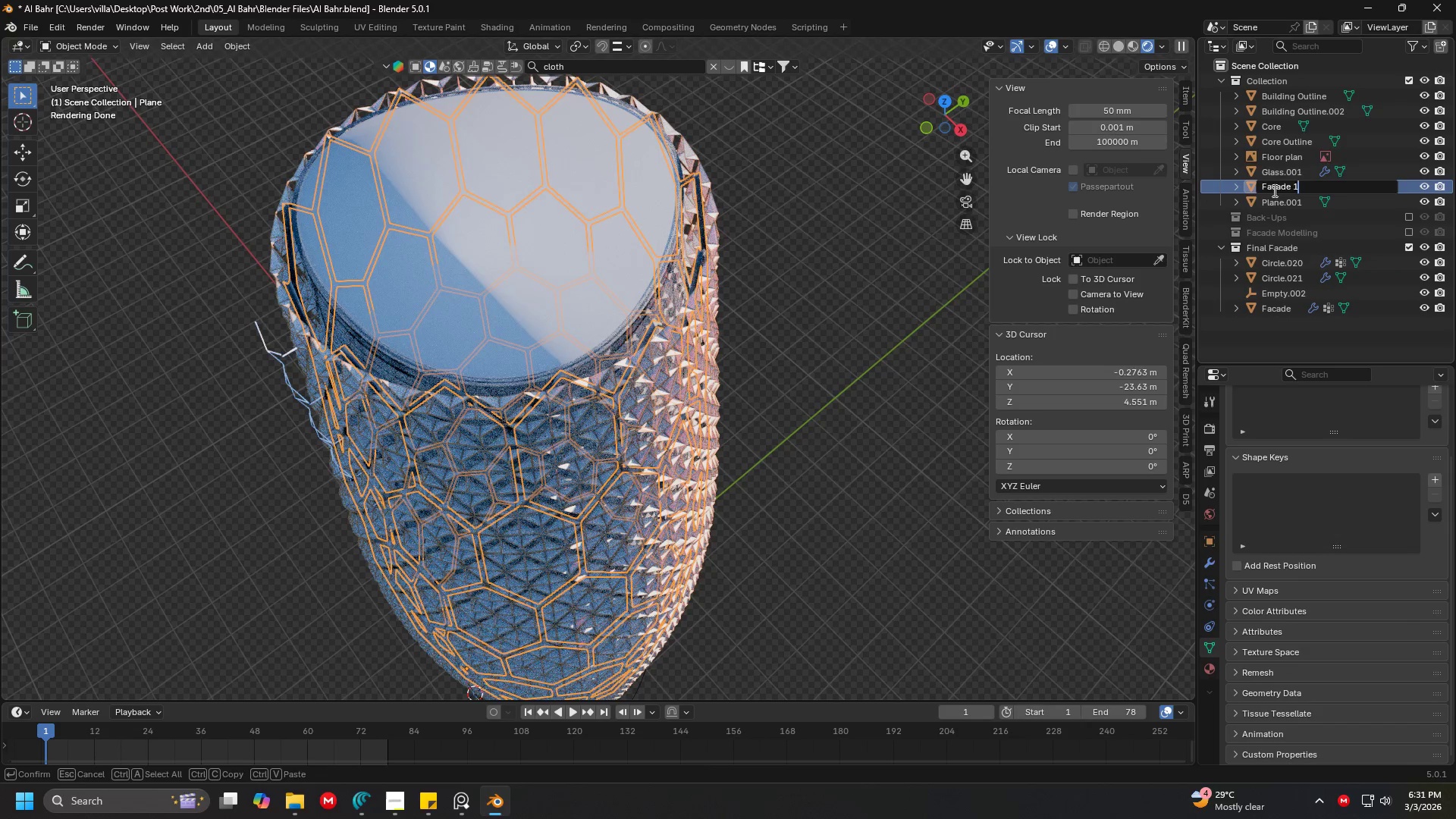 
key(Enter)
 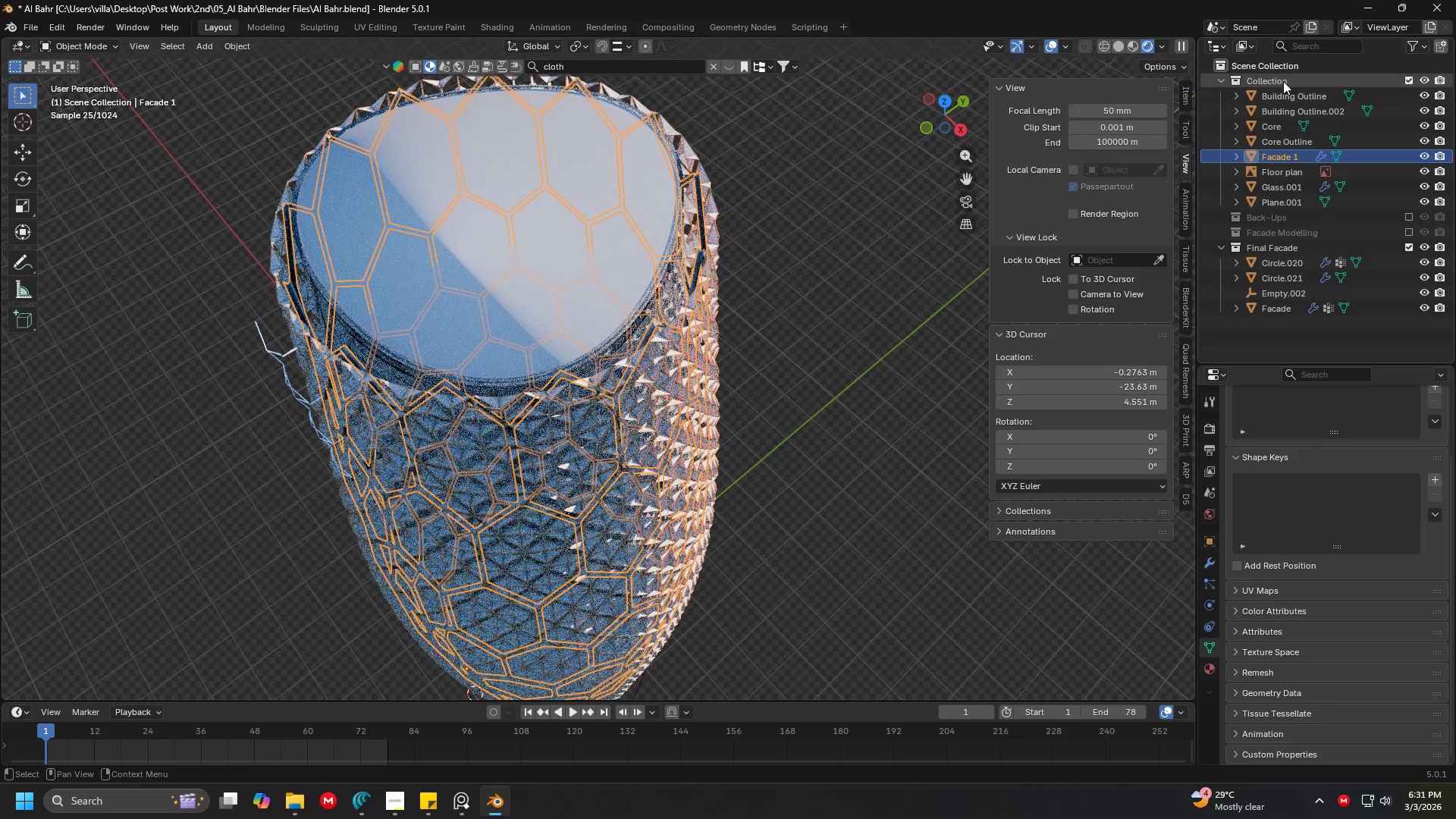 
double_click([1282, 80])
 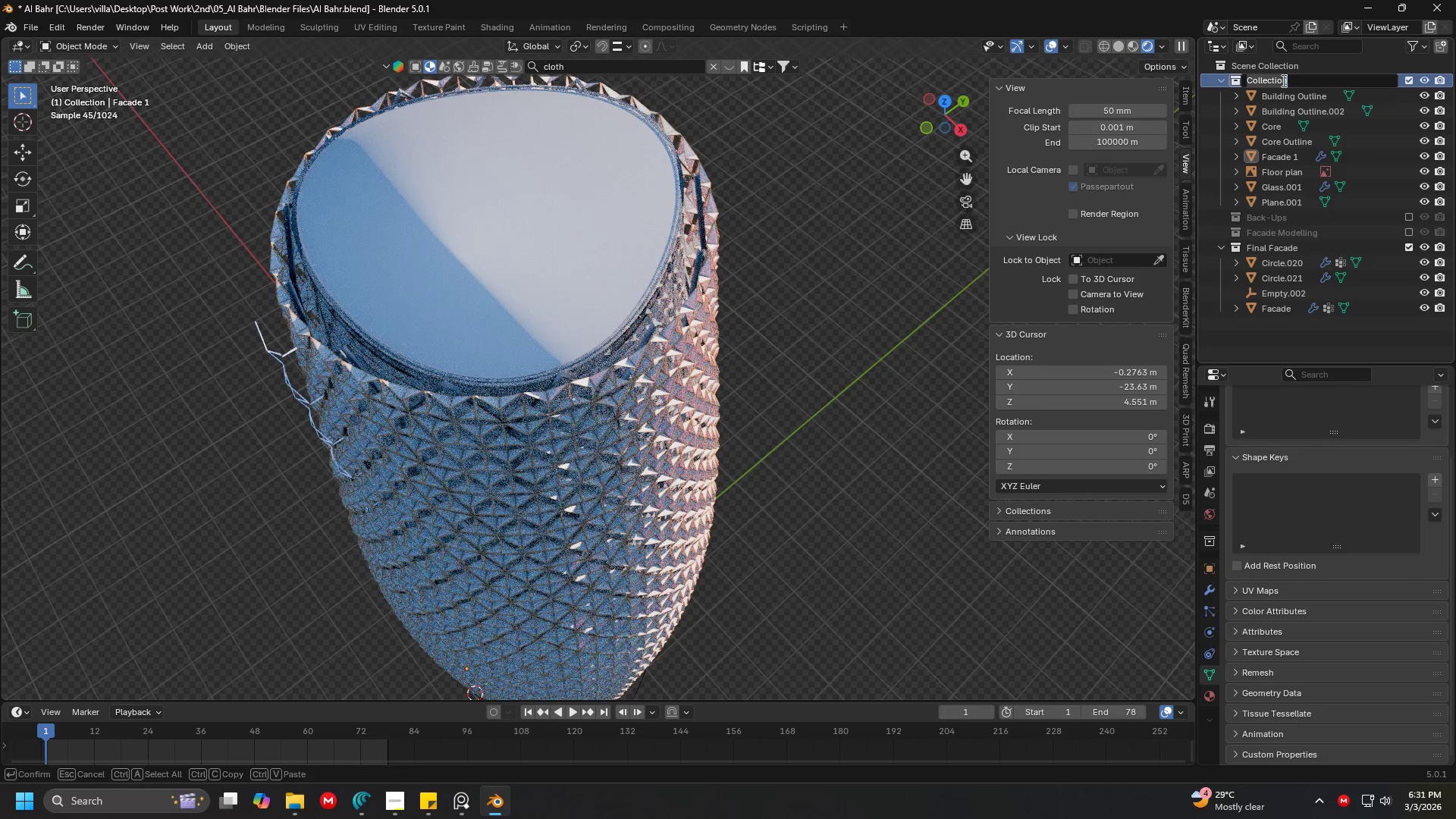 
type(Building elements)
 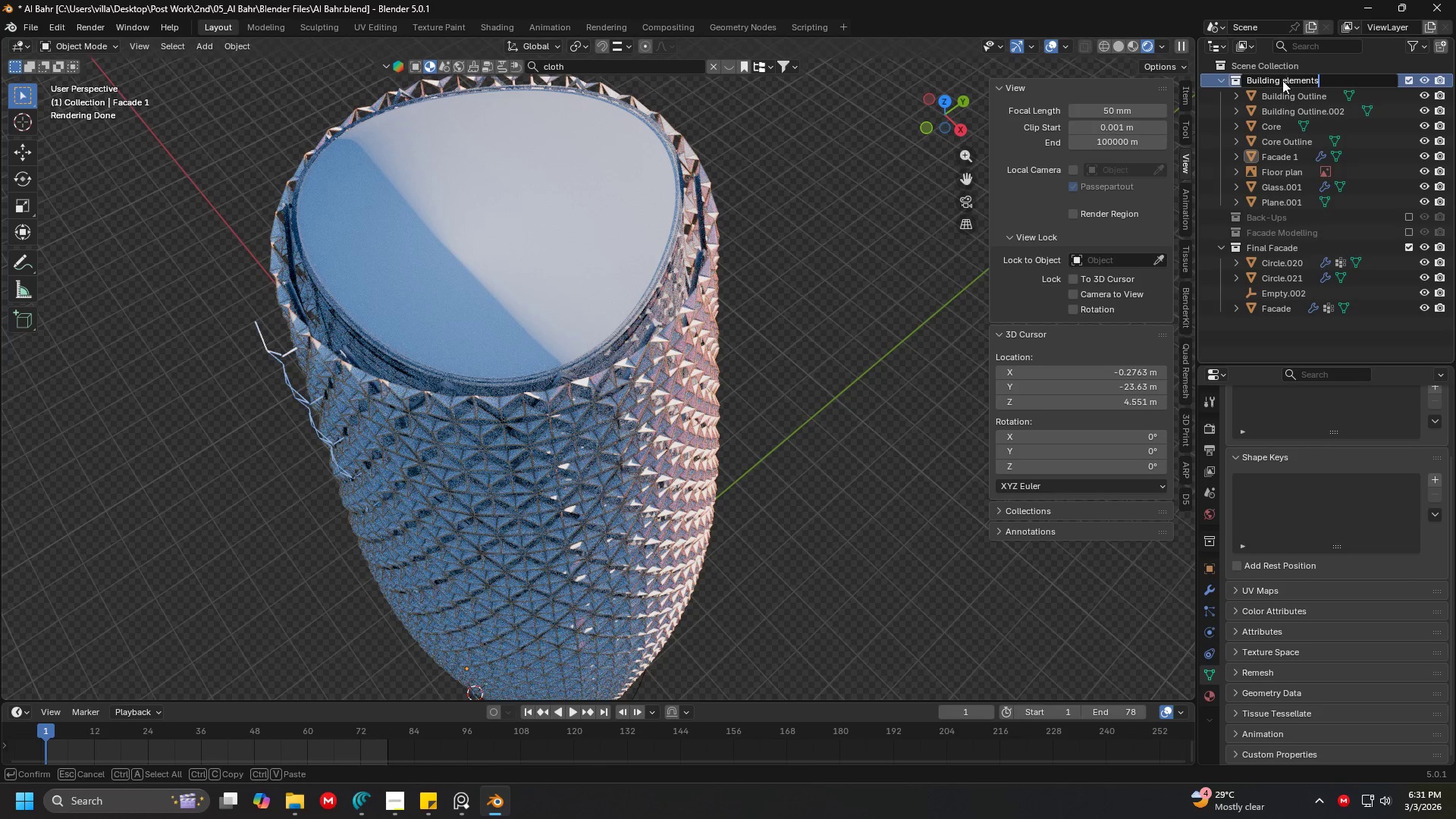 
key(Enter)
 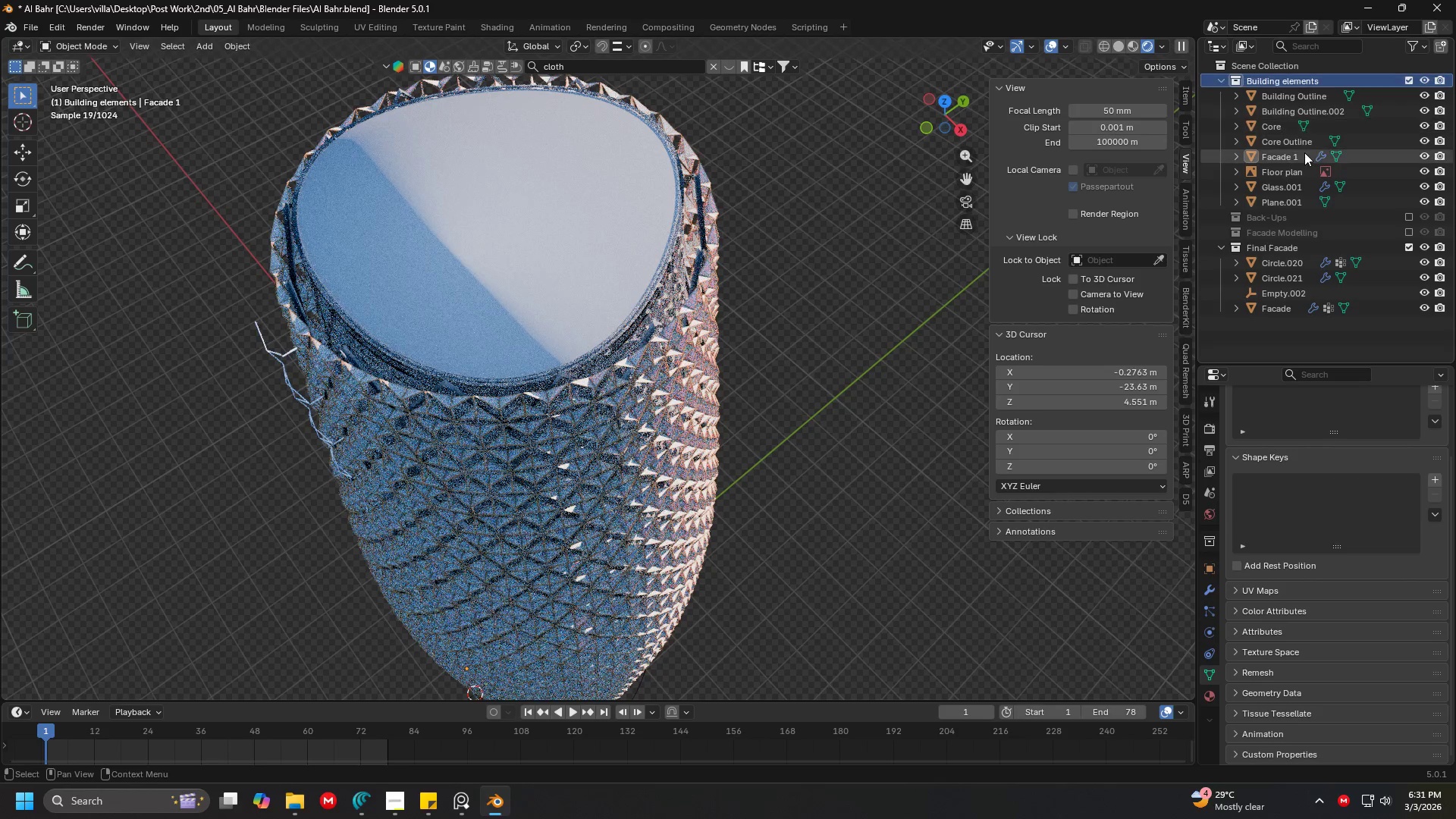 
left_click([1279, 155])
 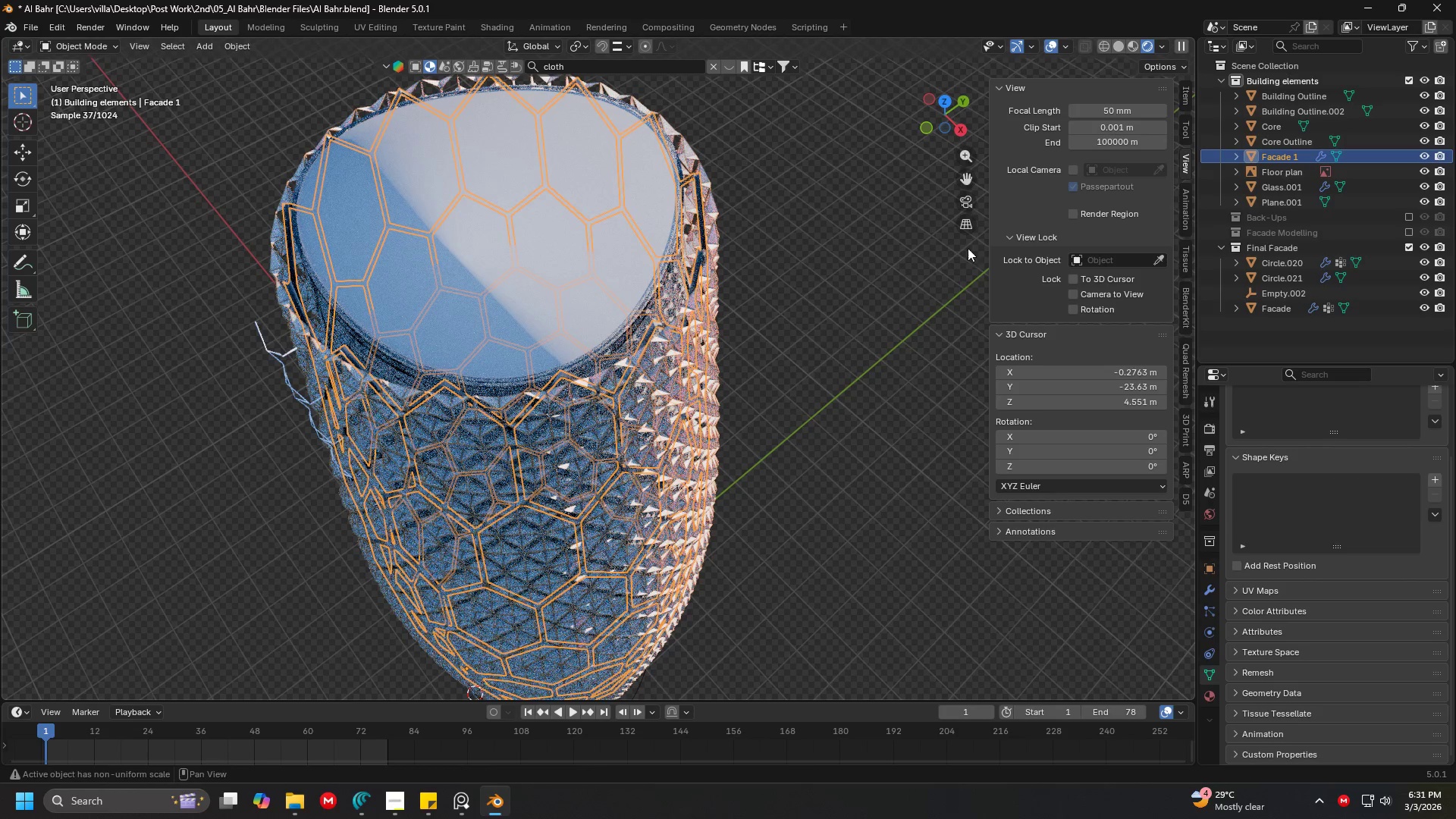 
left_click([655, 249])
 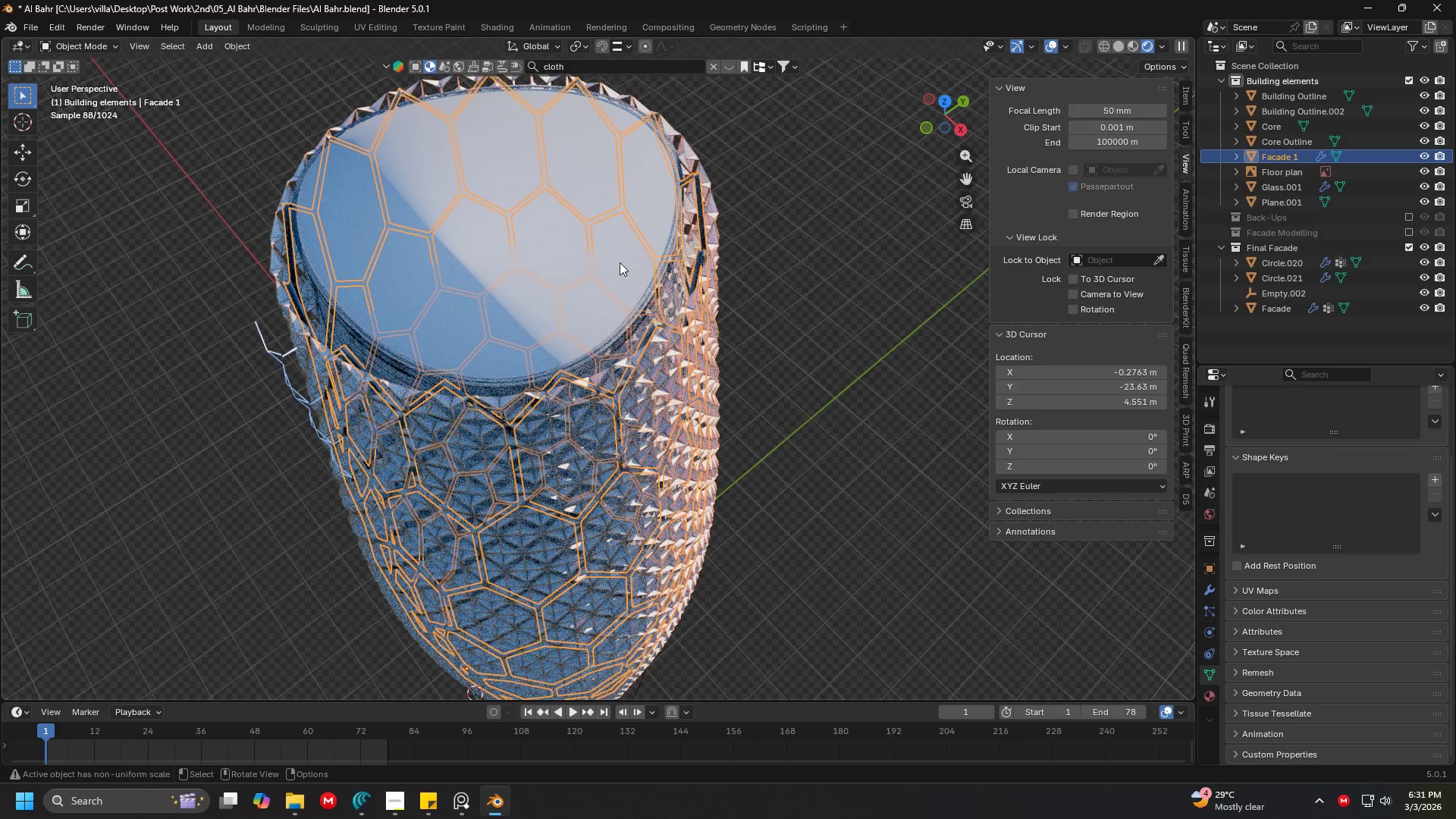 
left_click([617, 263])
 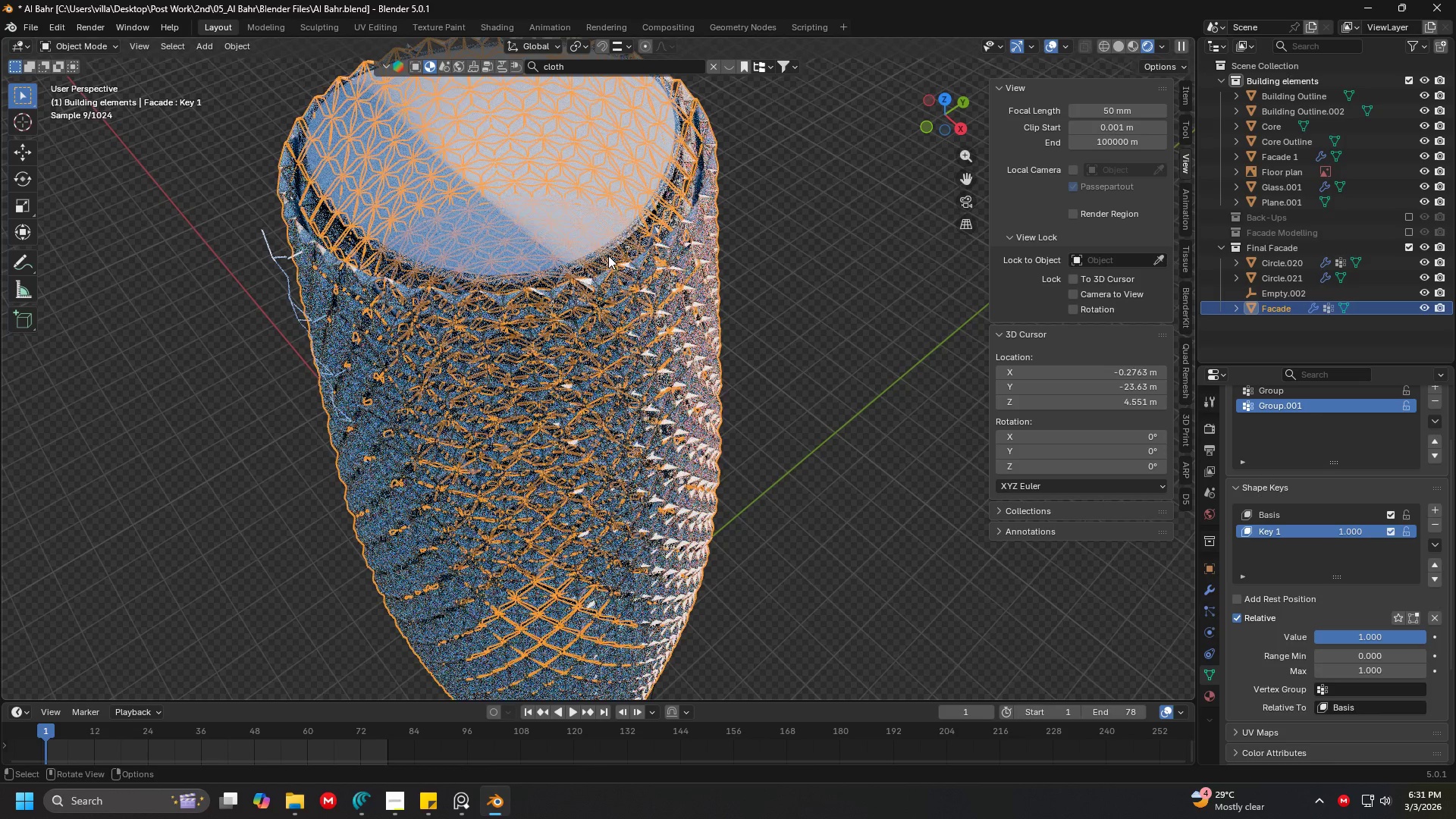 
double_click([610, 252])
 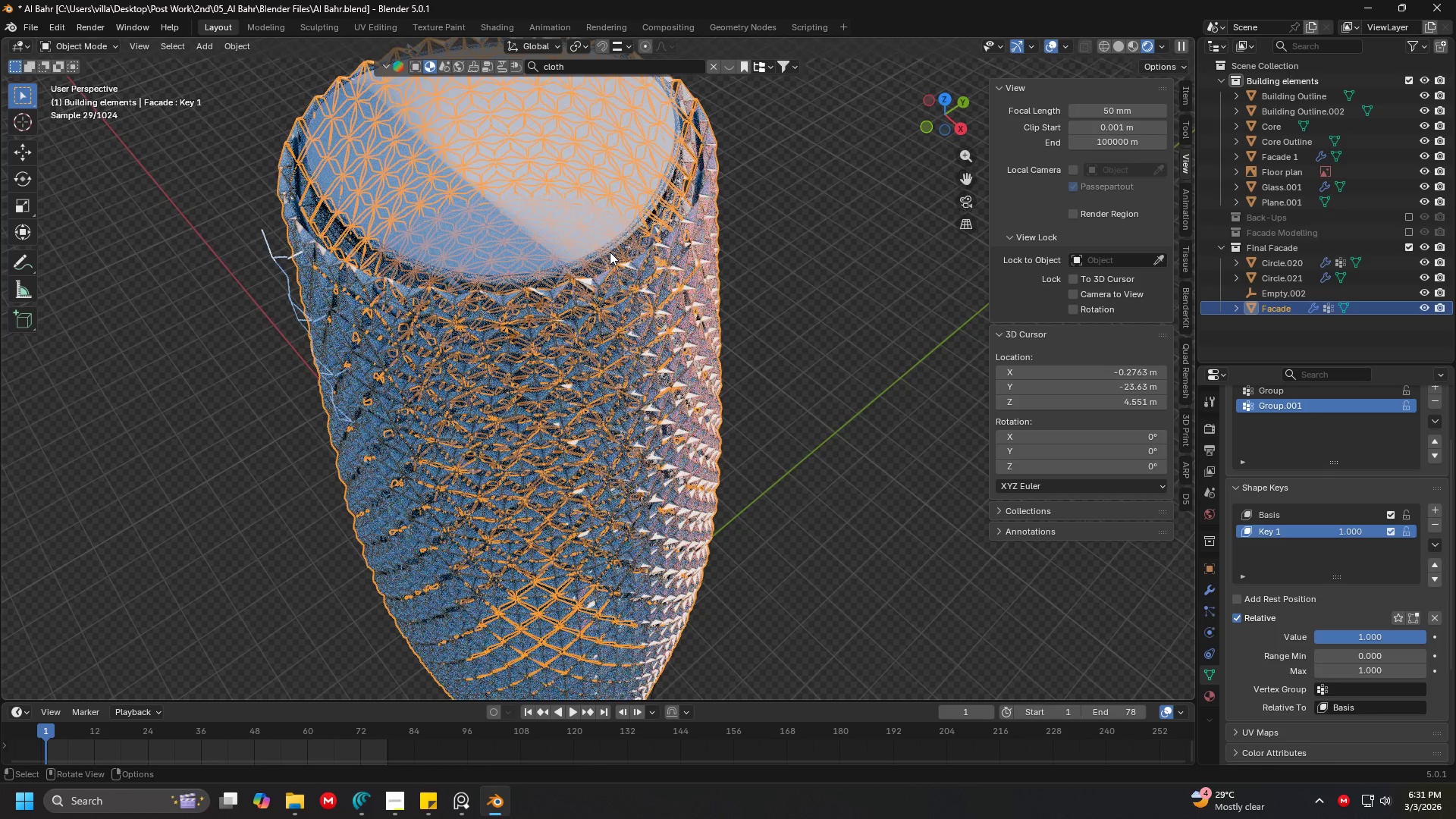 
triple_click([610, 252])
 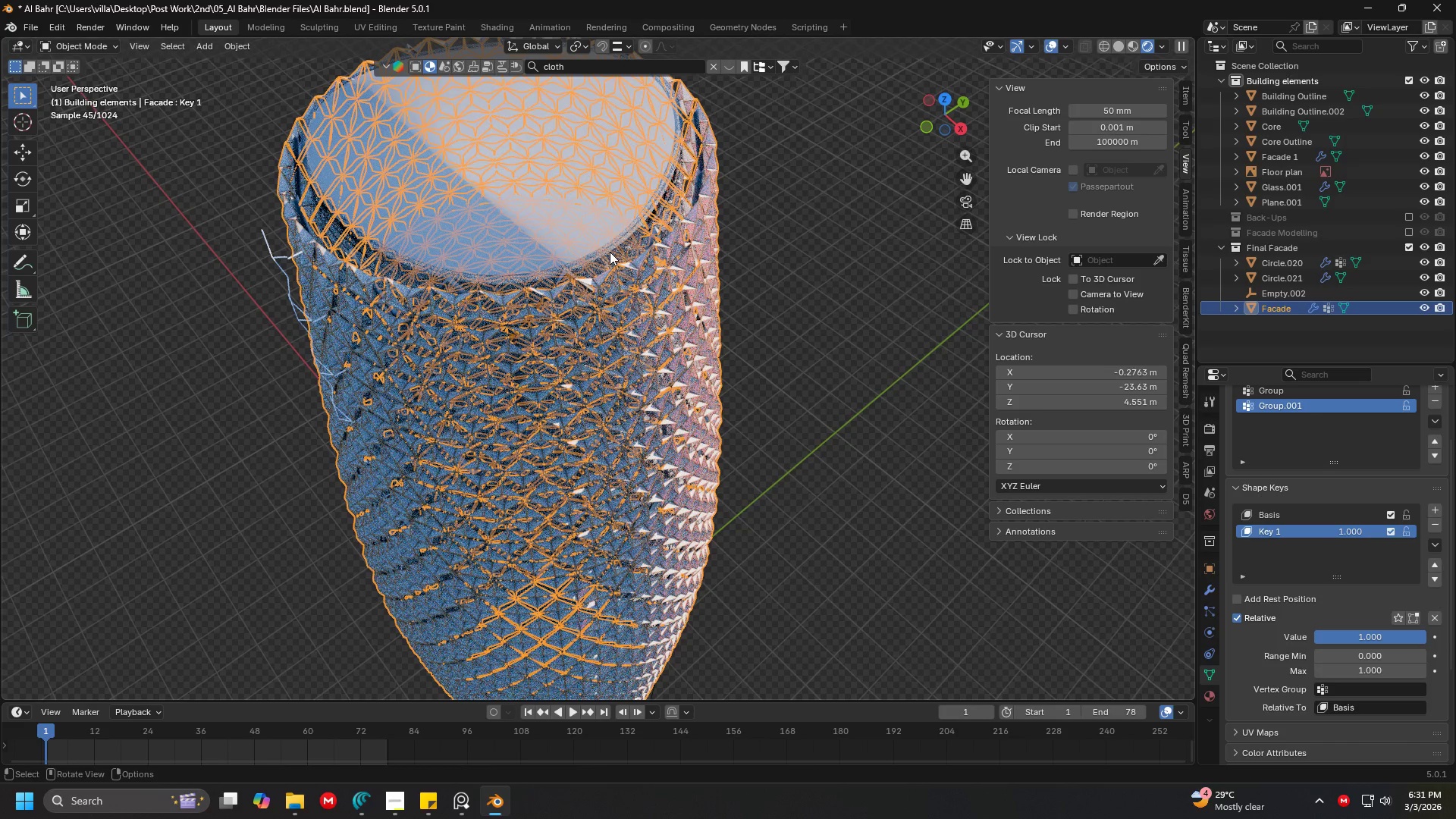 
triple_click([611, 249])
 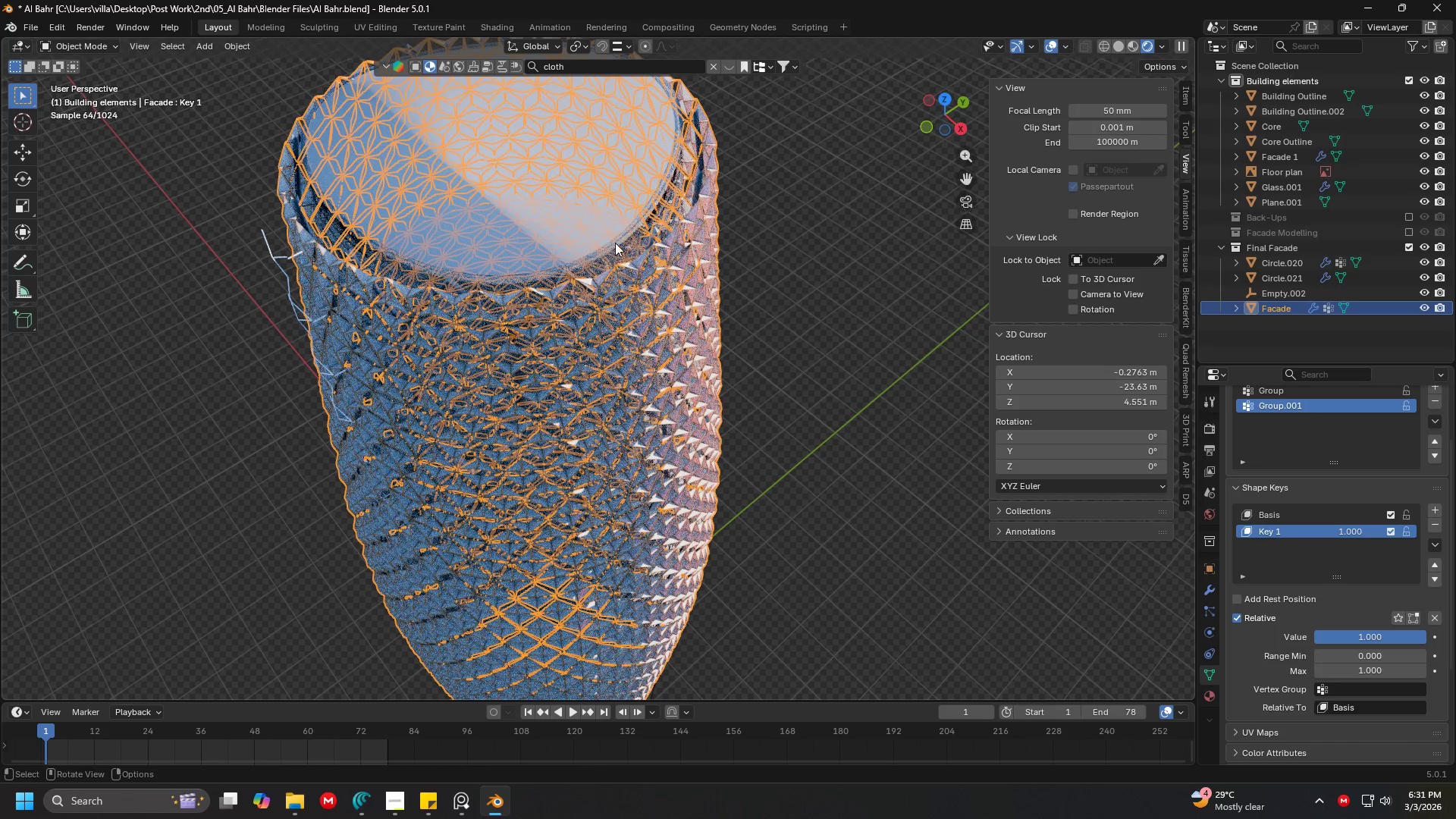 
triple_click([617, 240])
 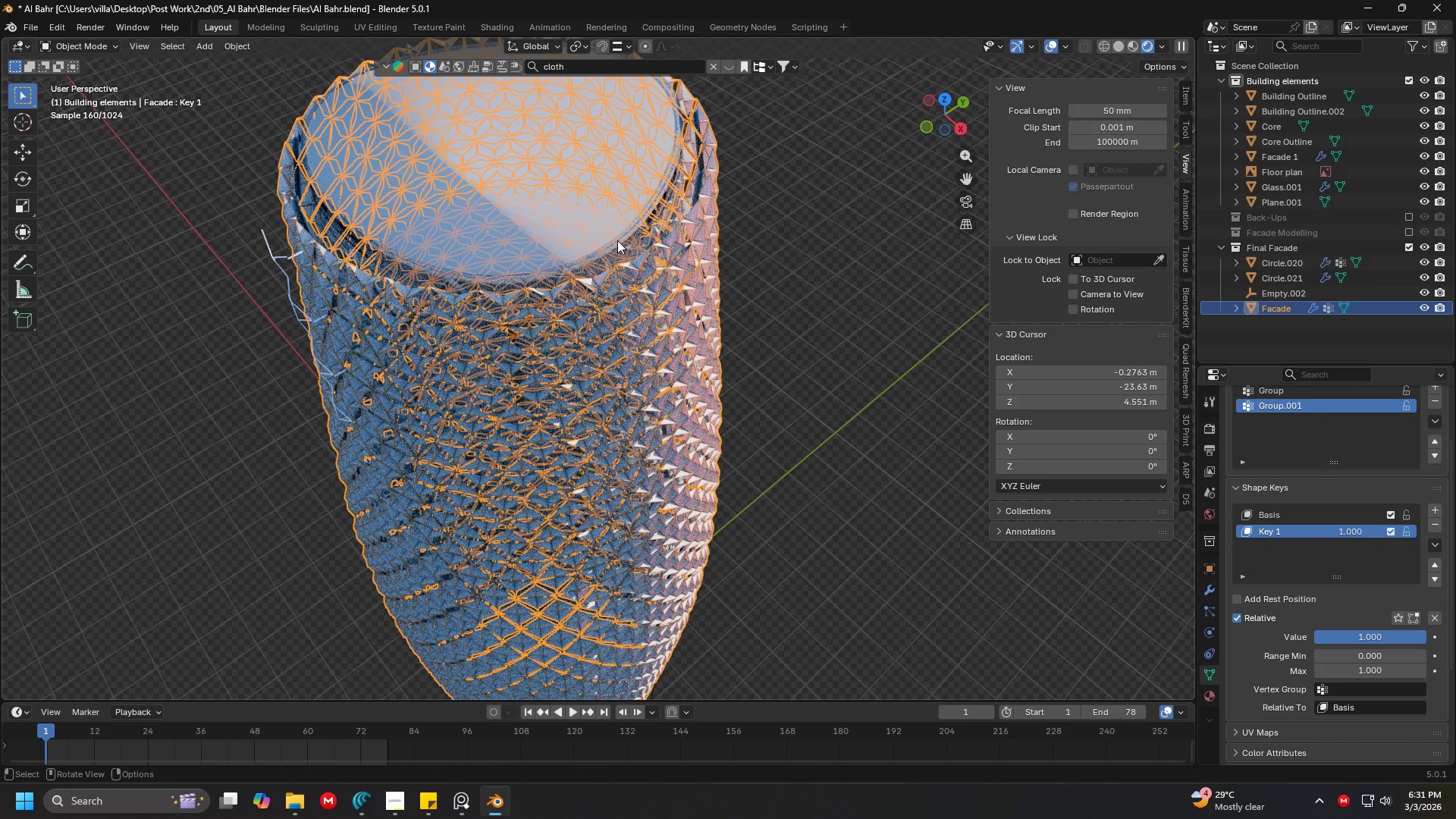 
scroll: coordinate [673, 184], scroll_direction: down, amount: 1.0
 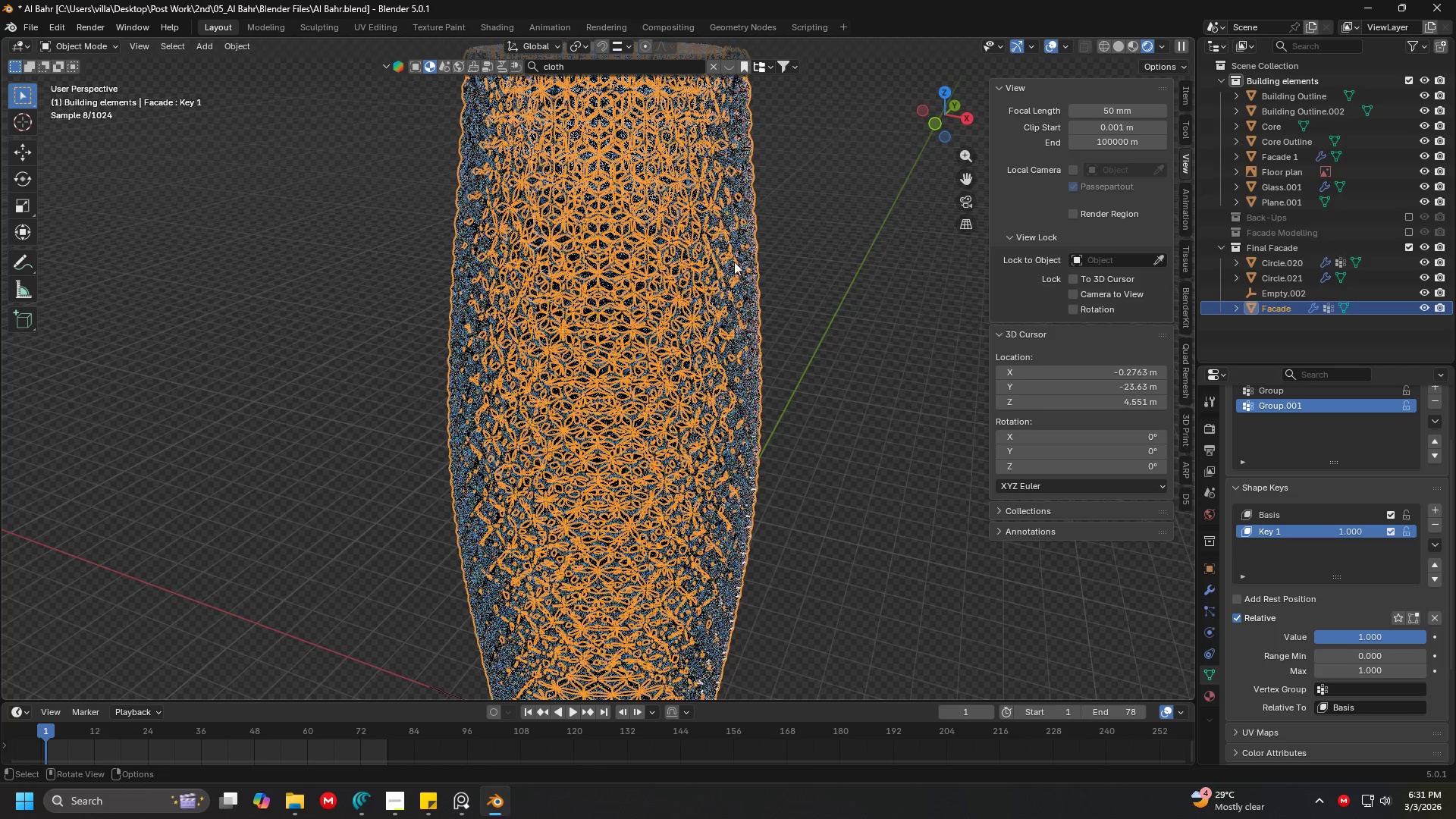 
key(Shift+ShiftLeft)
 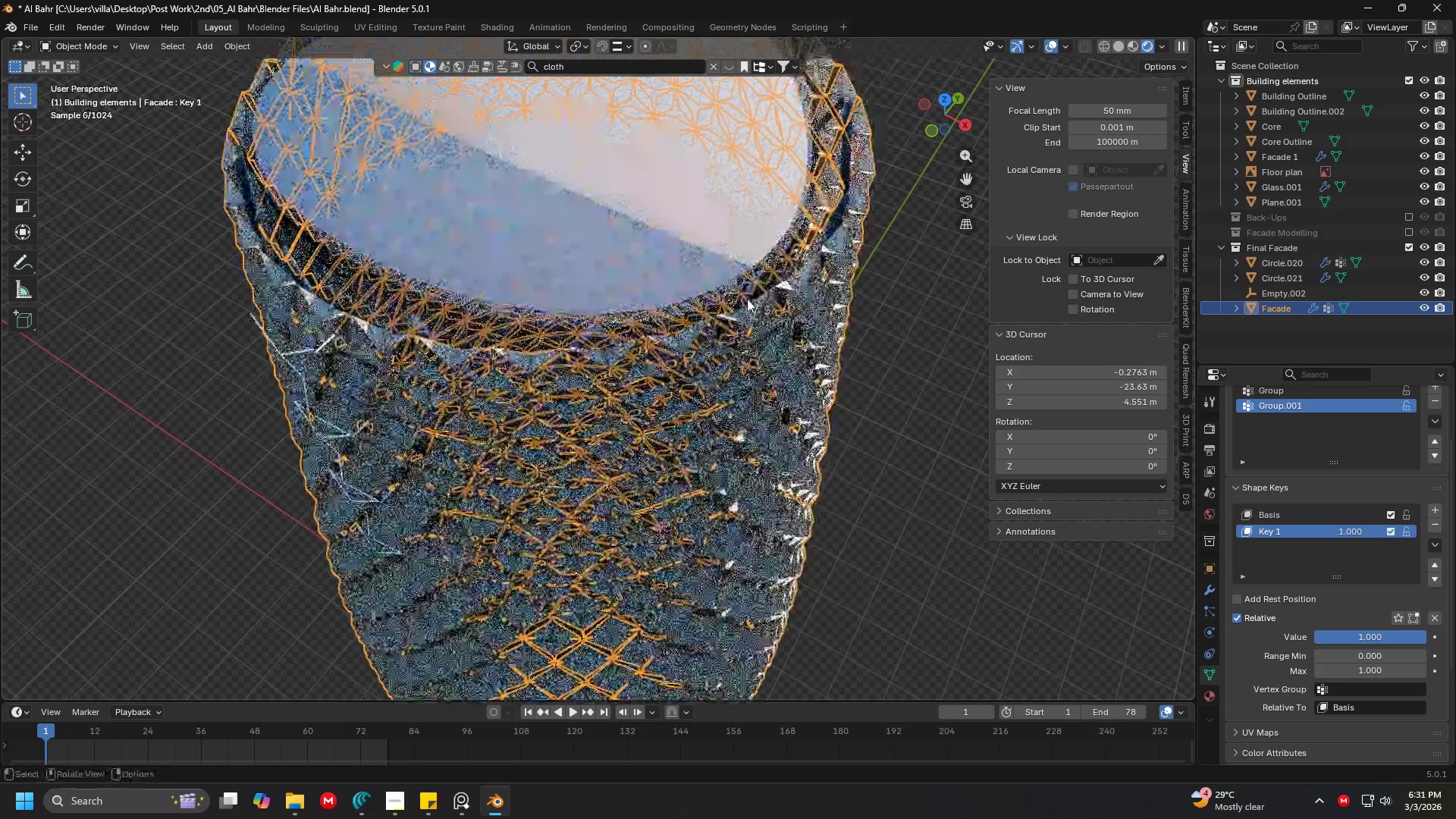 
scroll: coordinate [717, 320], scroll_direction: up, amount: 2.0
 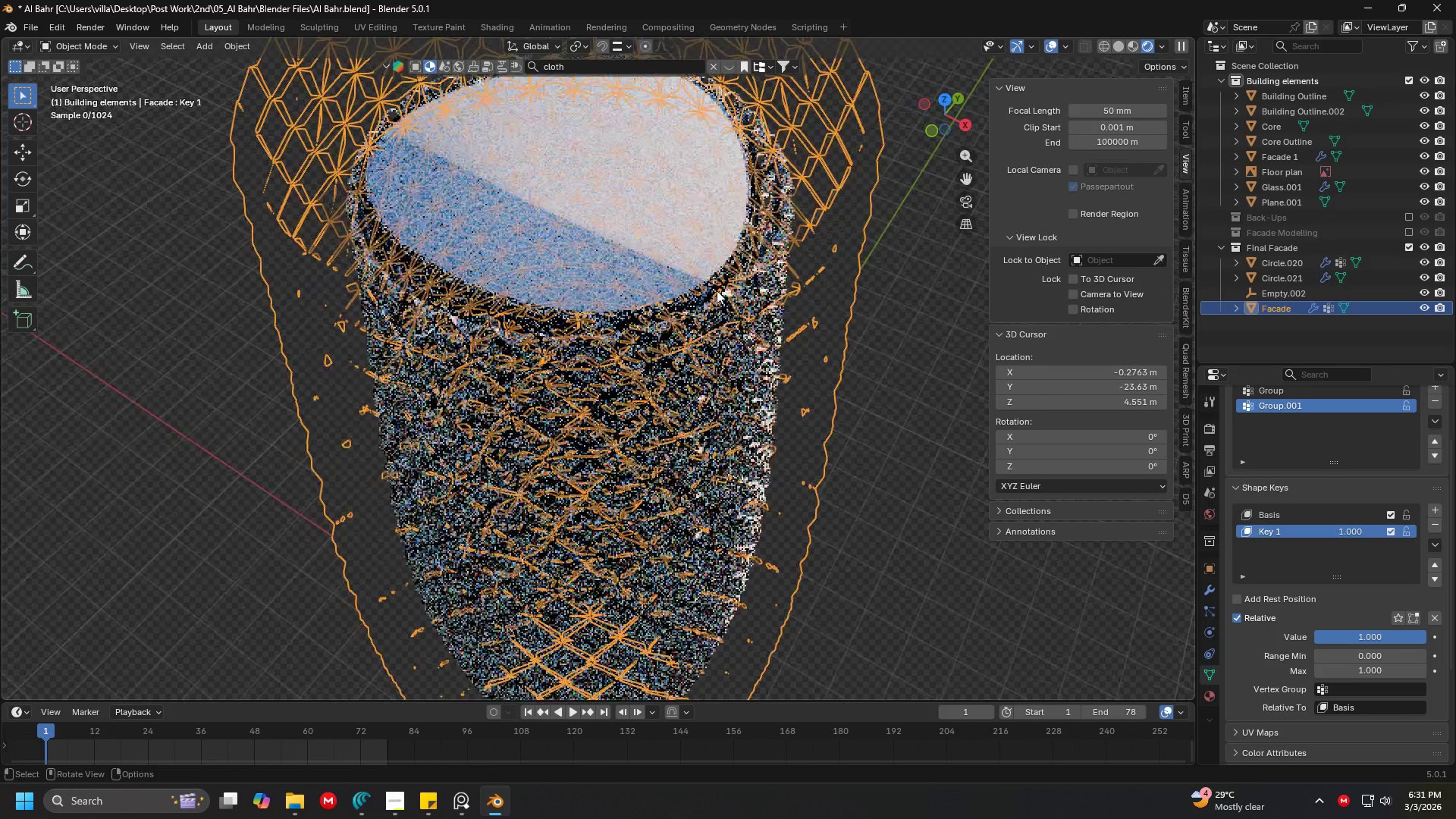 
left_click([746, 276])
 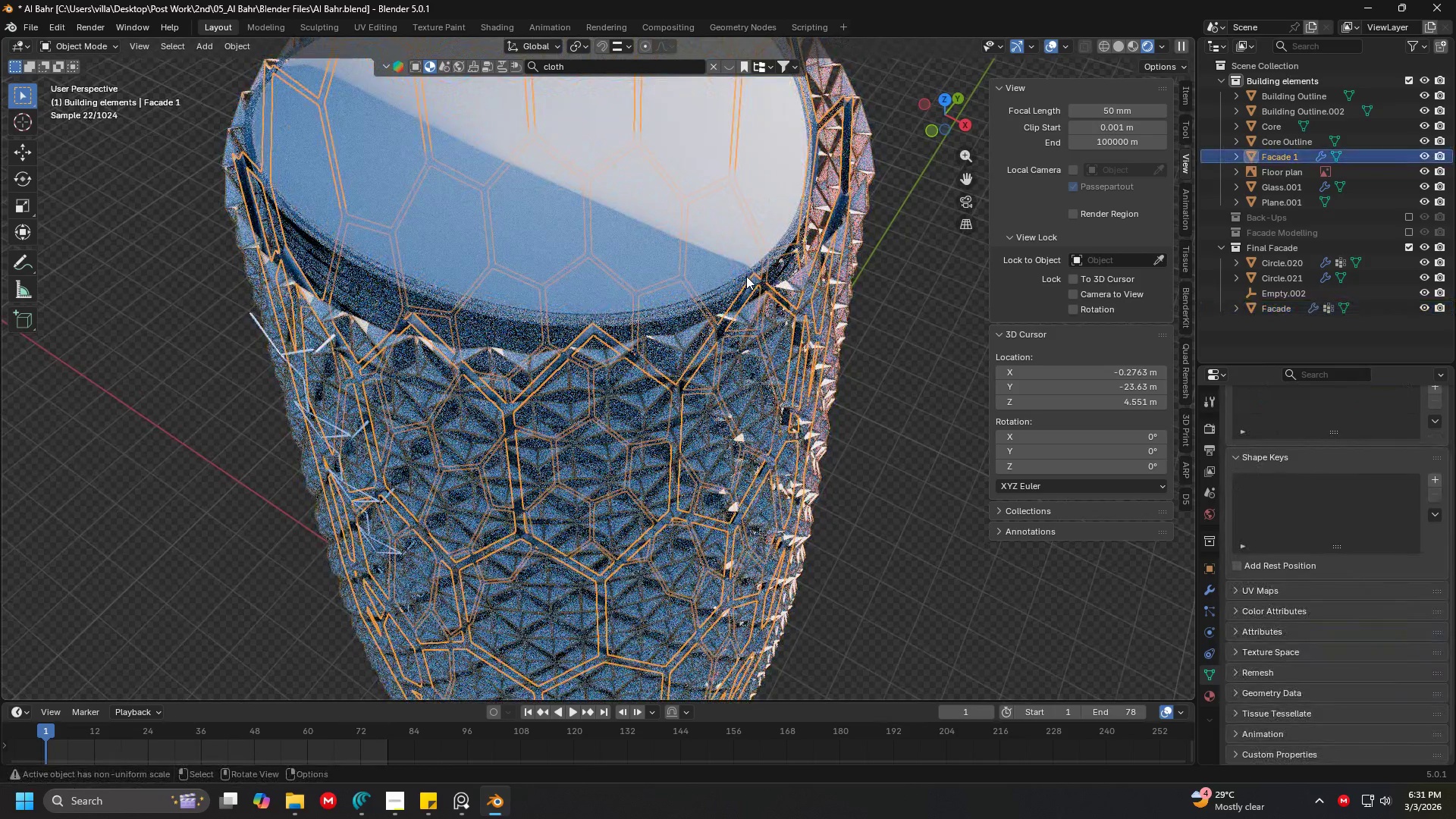 
left_click([762, 262])
 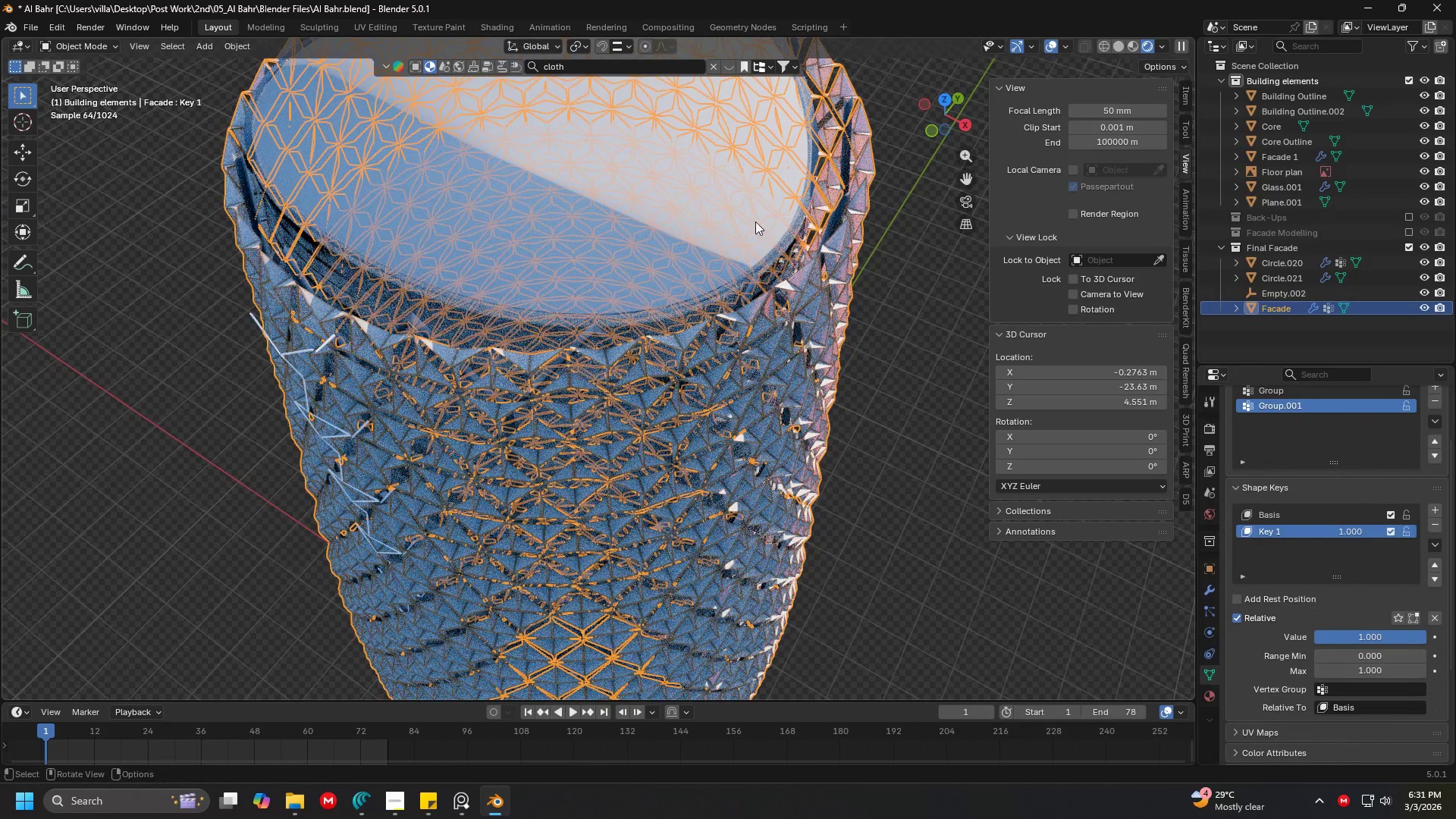 
hold_key(key=ShiftLeft, duration=0.34)
 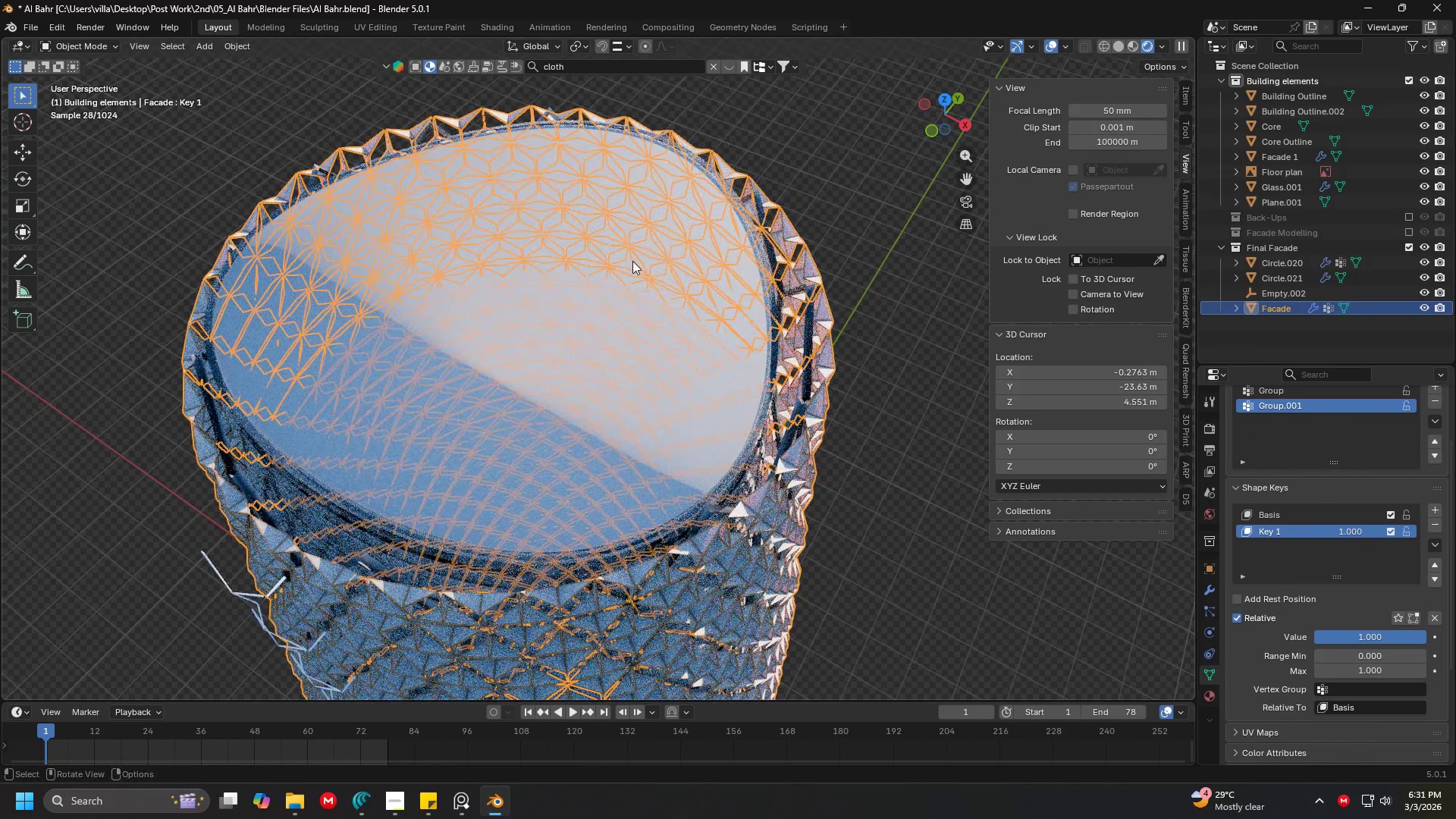 
left_click([632, 261])
 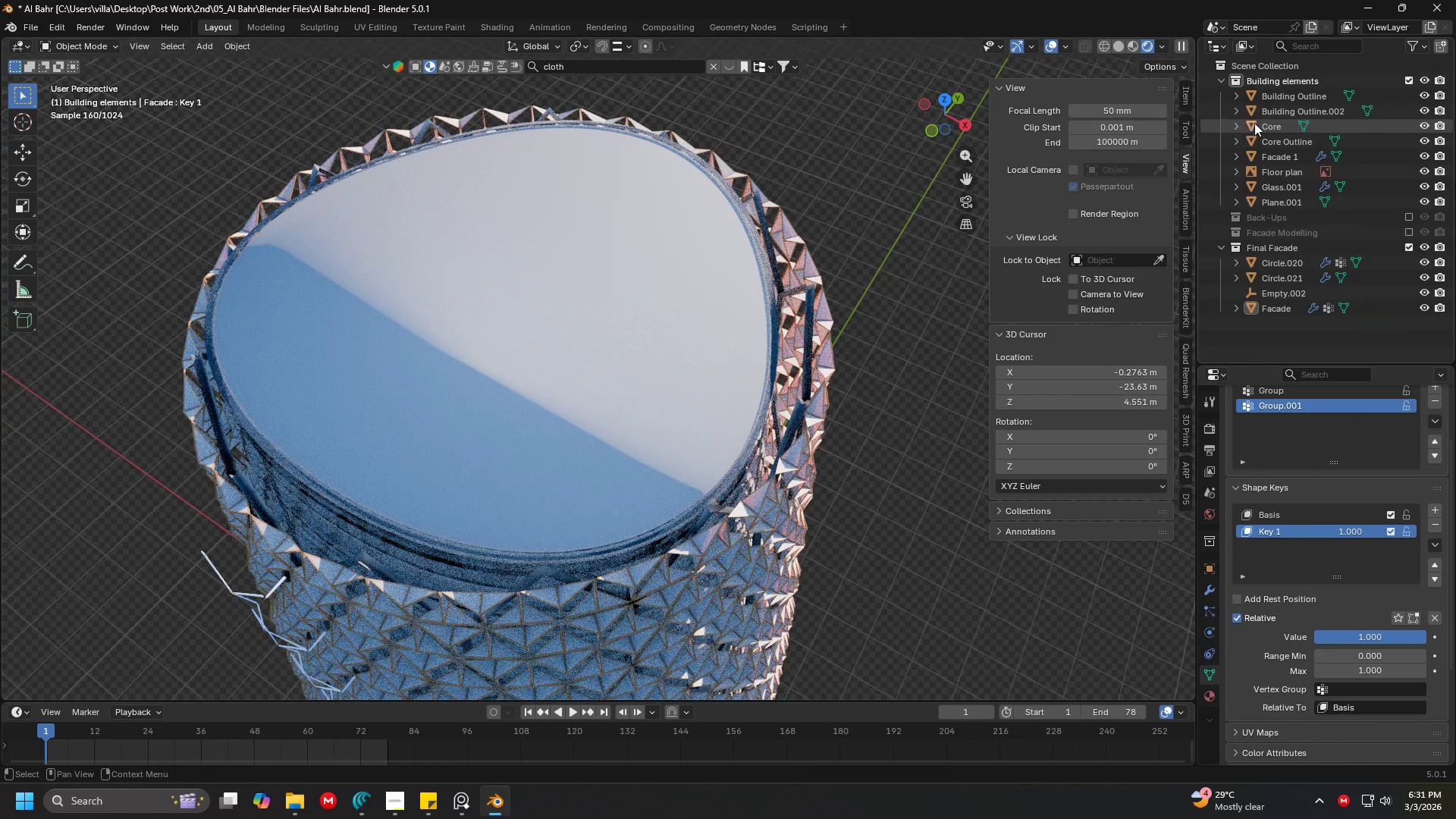 
left_click([1280, 111])
 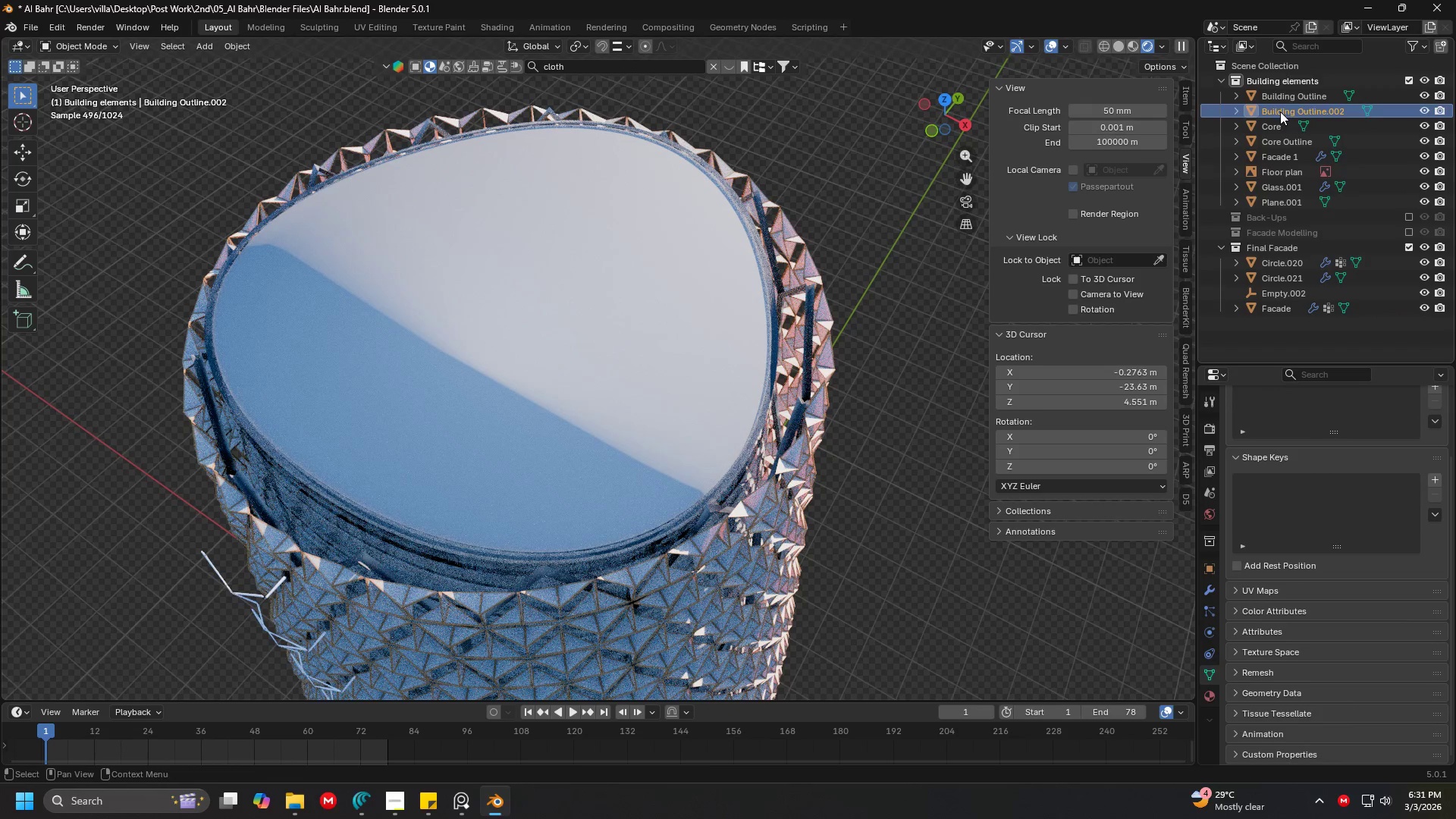 
left_click([1292, 98])
 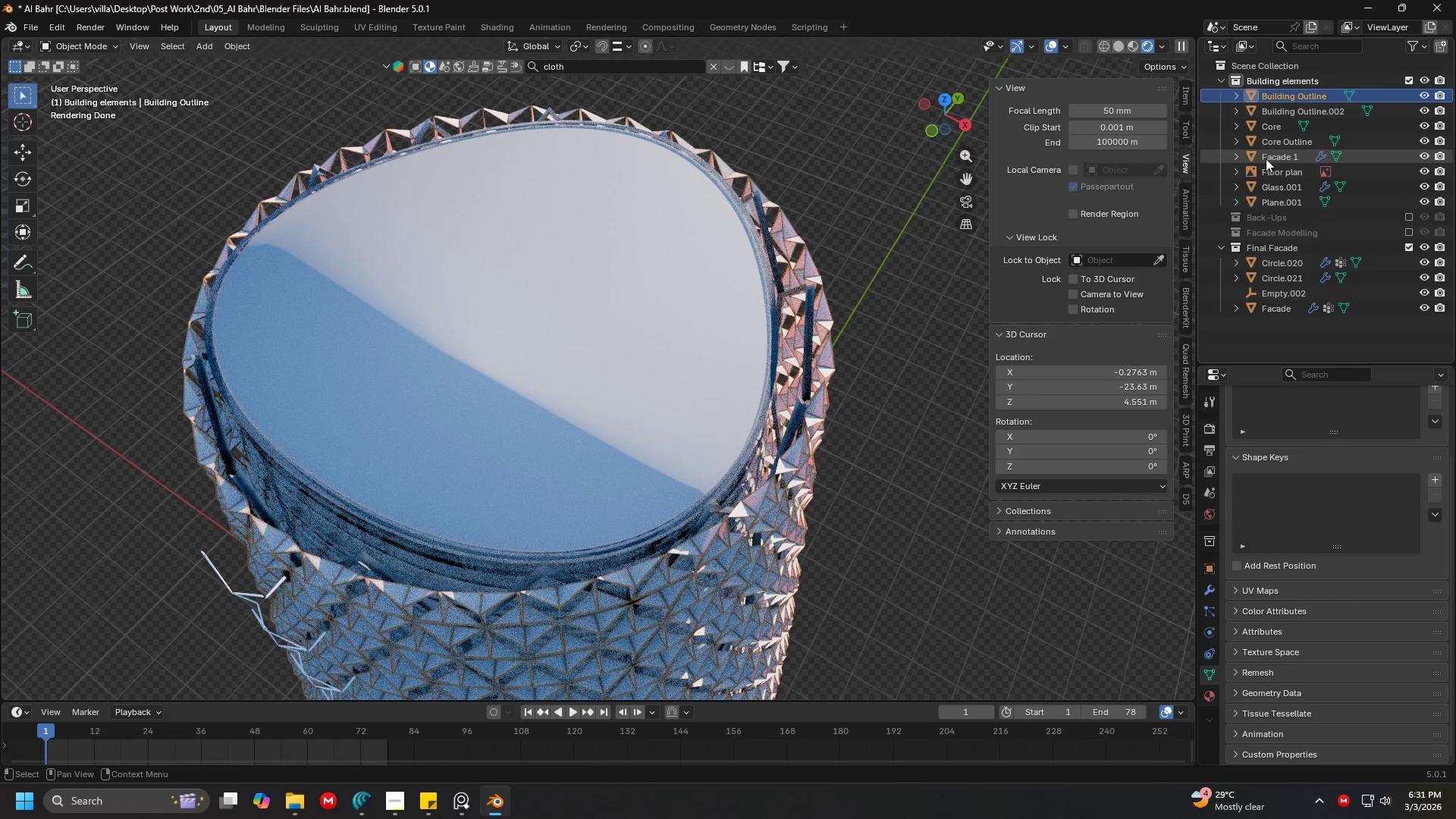 
left_click([1280, 143])
 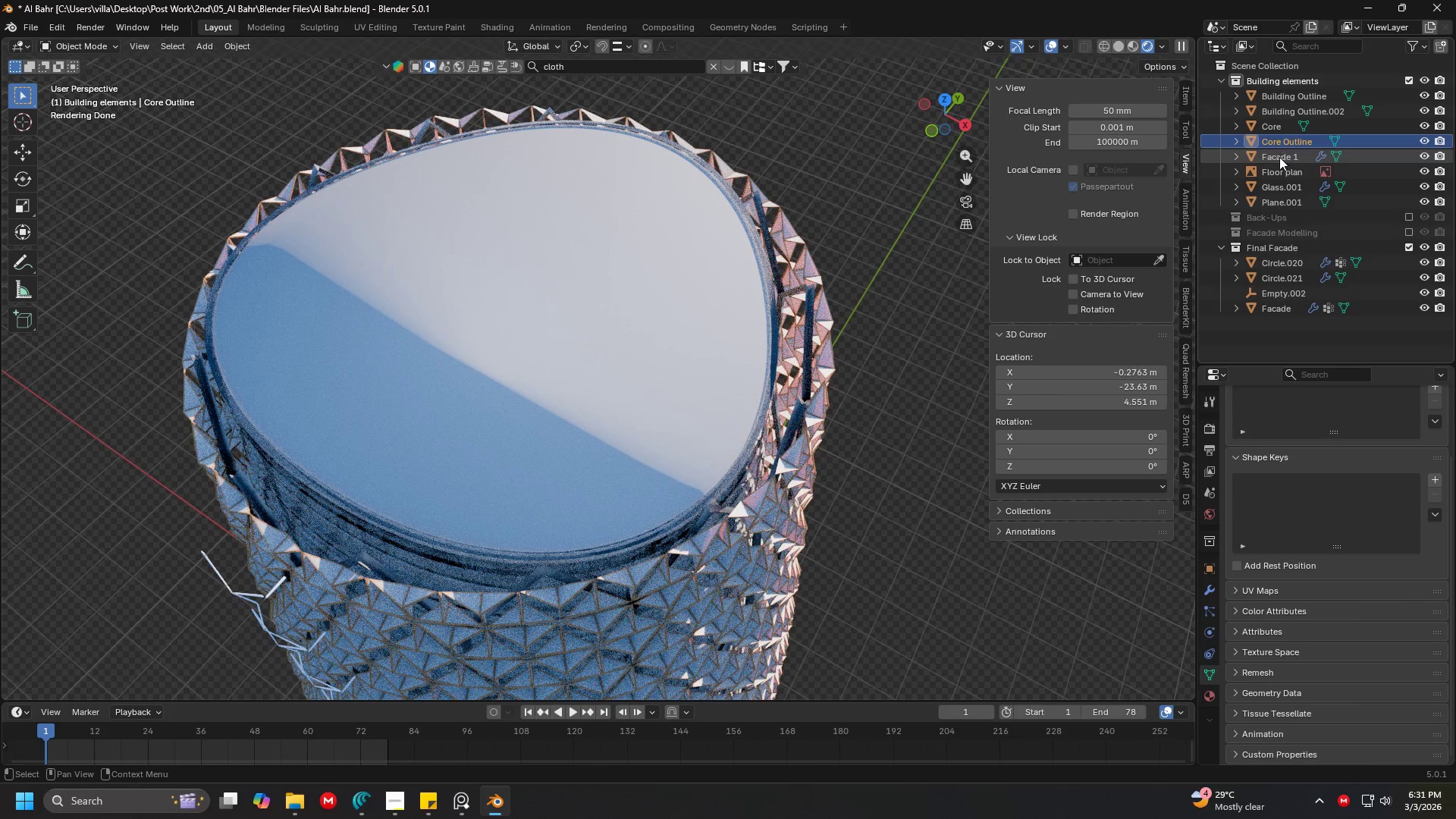 
left_click([1279, 160])
 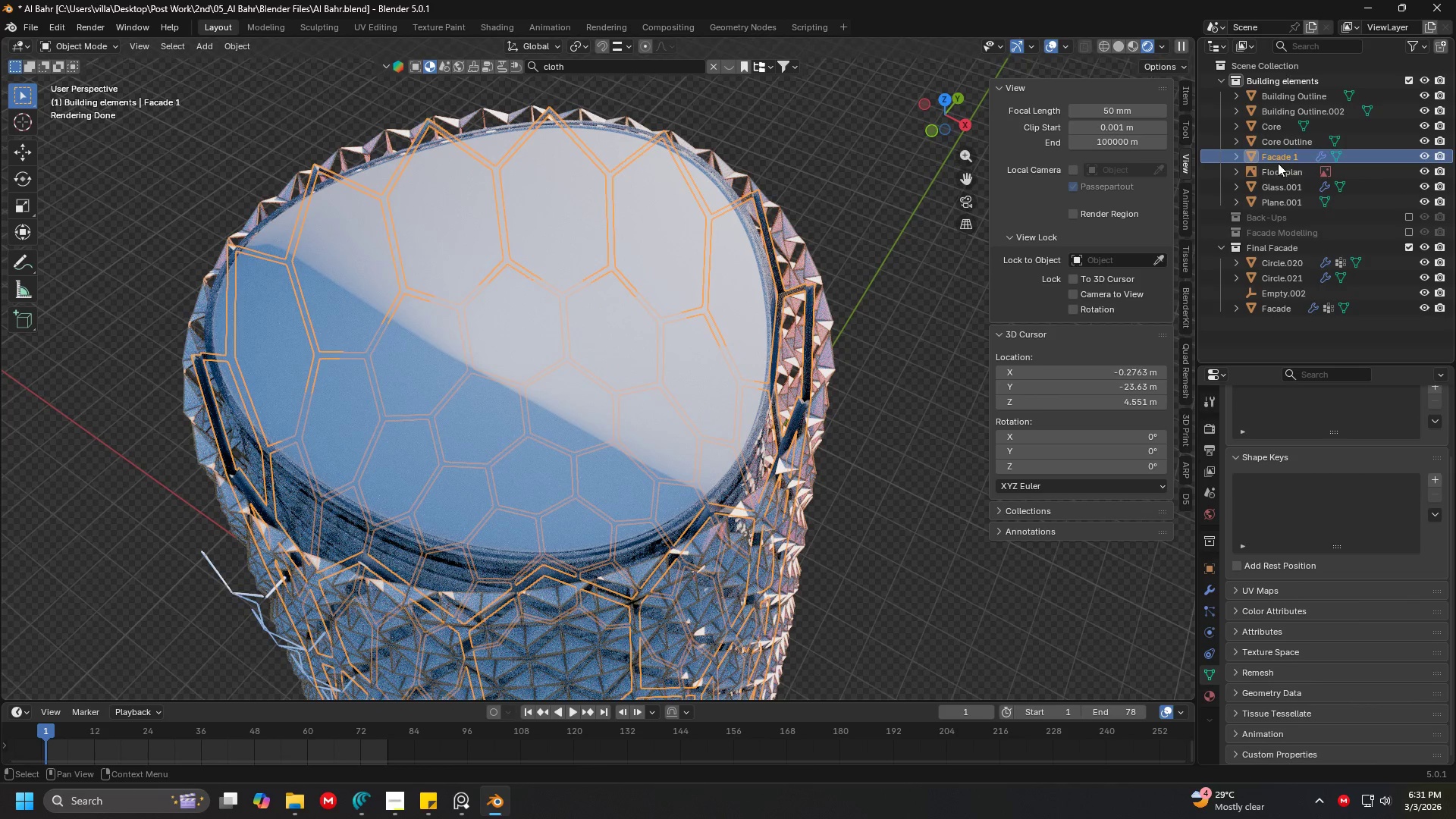 
left_click([1278, 177])
 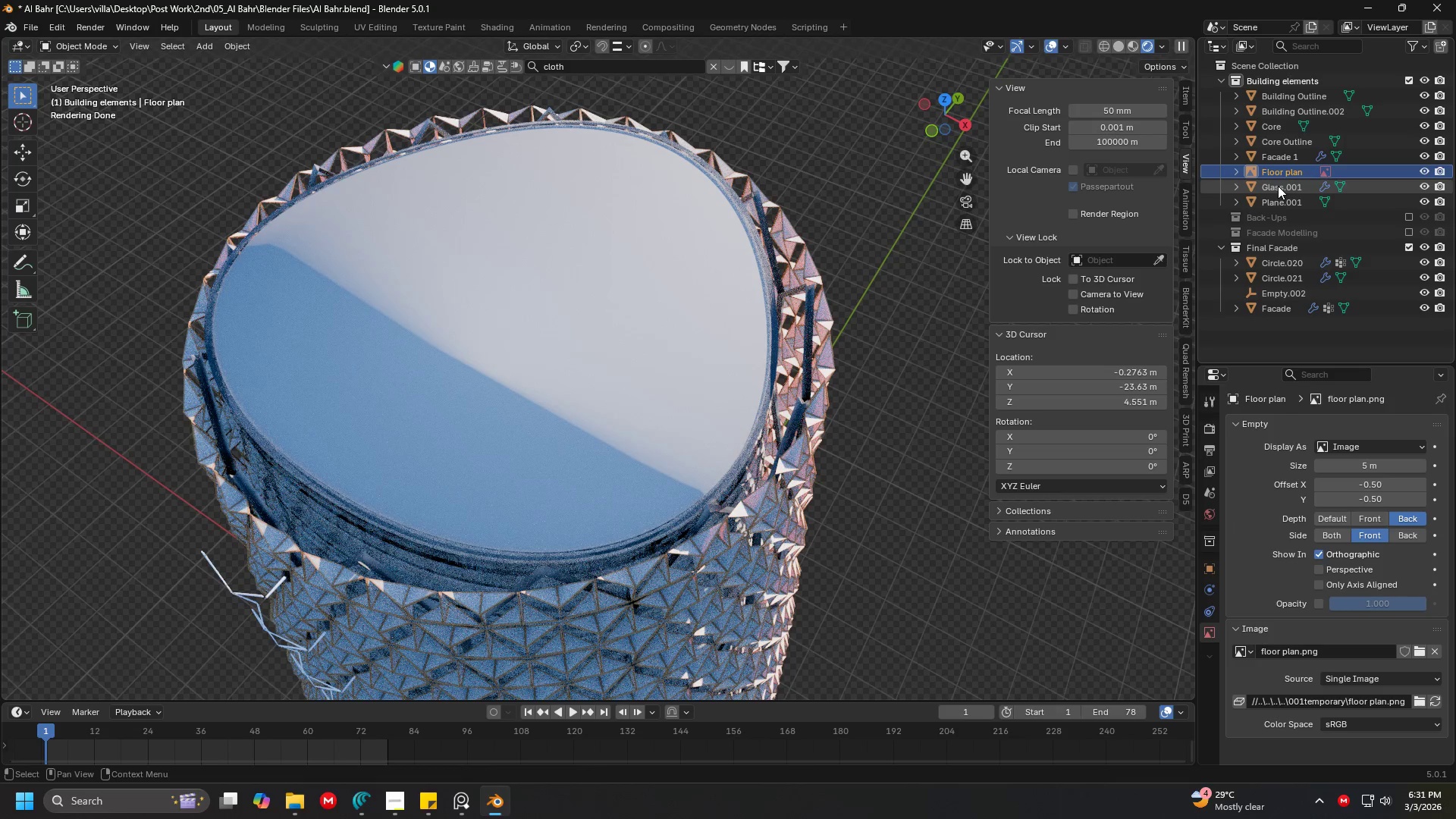 
left_click([1279, 188])
 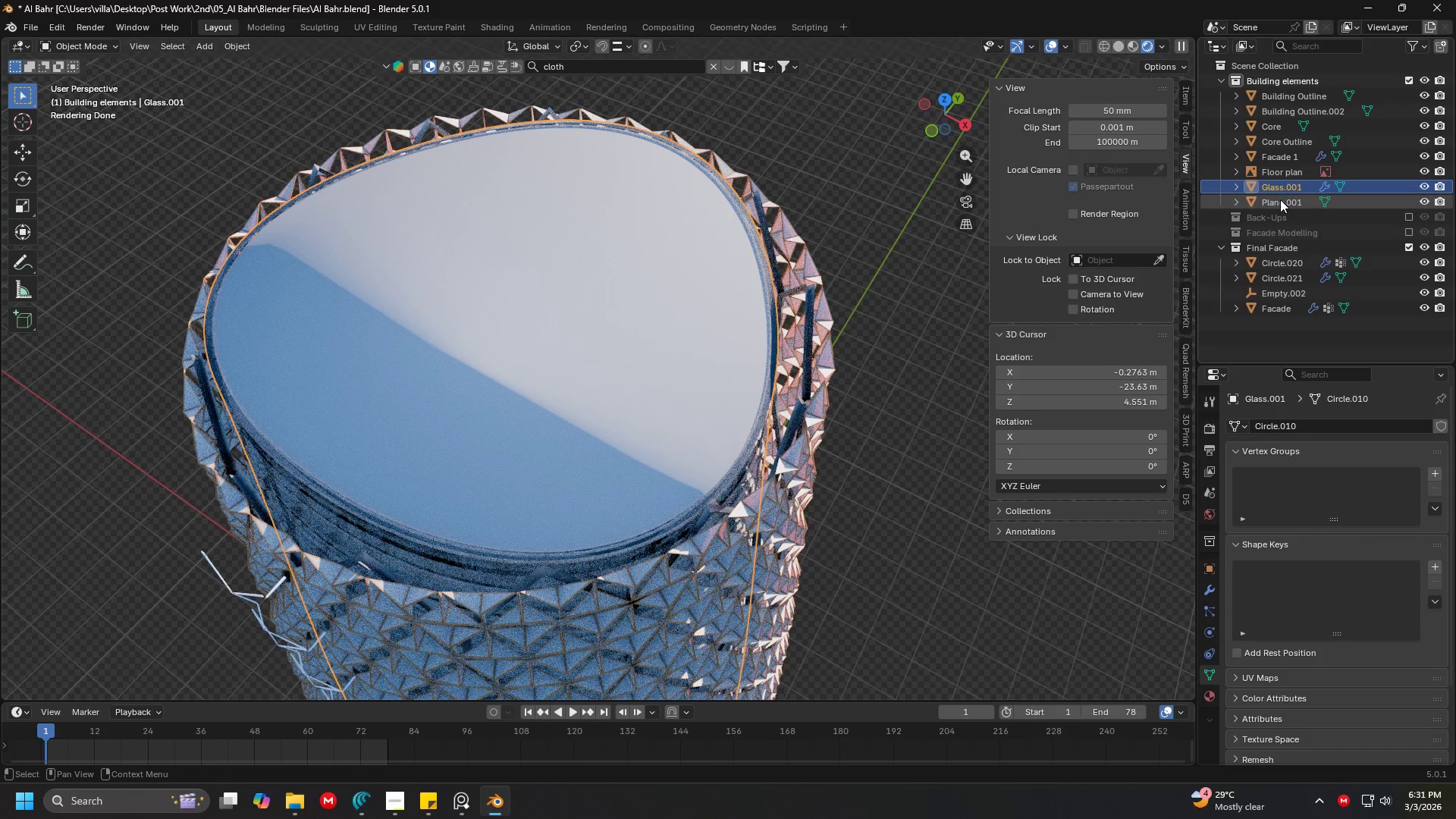 
left_click([1280, 201])
 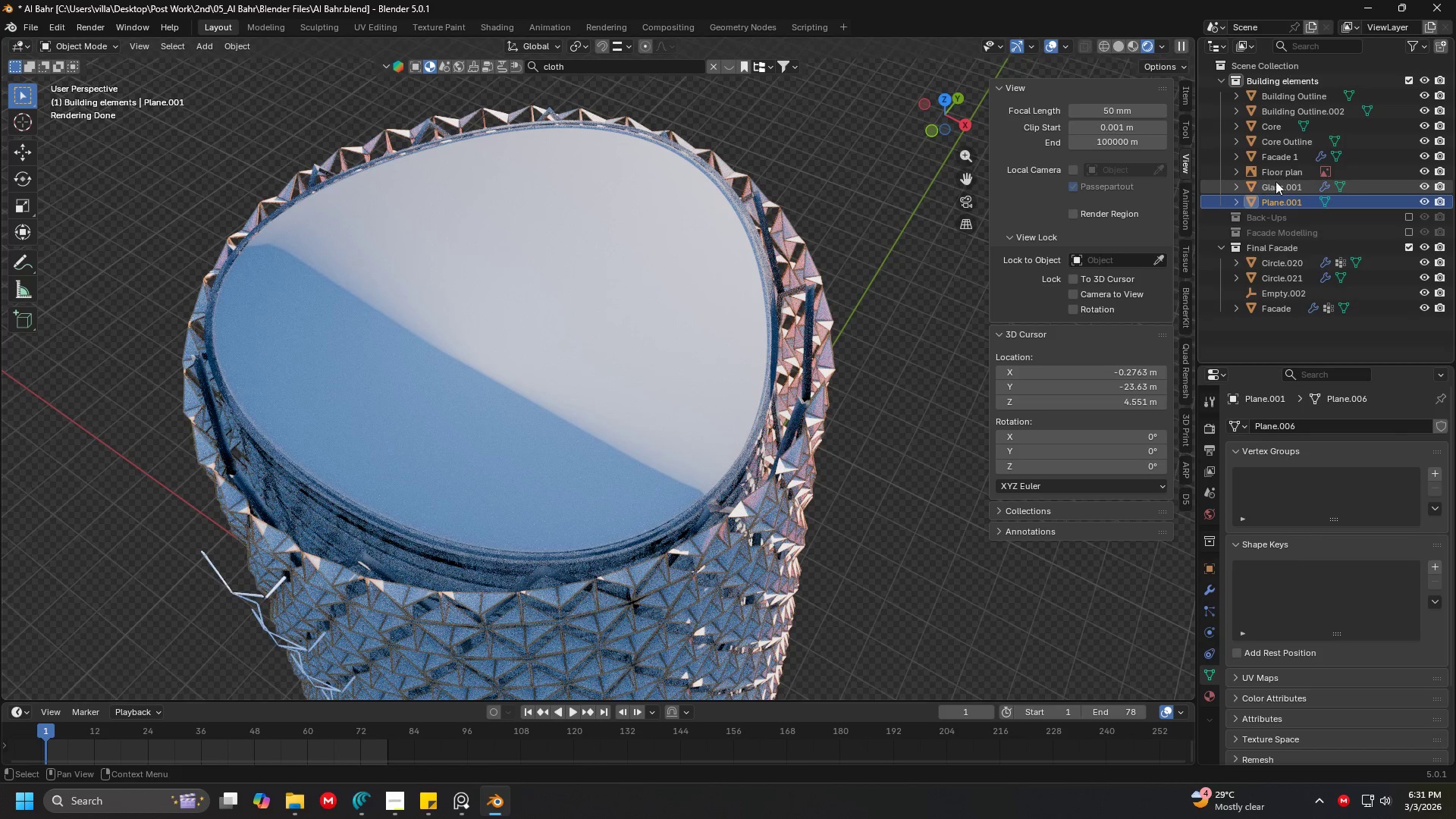 
left_click([1281, 184])
 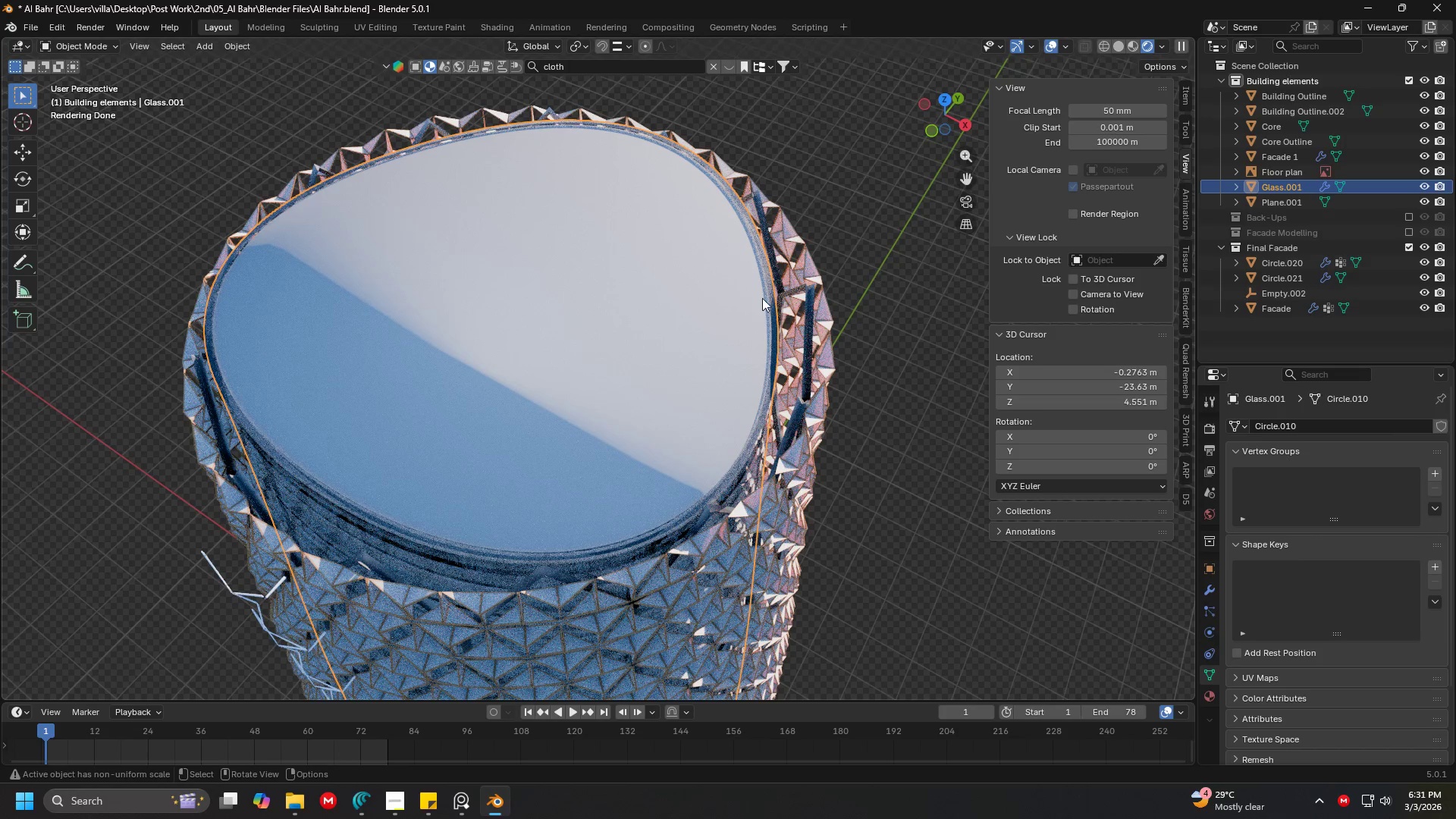 
scroll: coordinate [723, 304], scroll_direction: down, amount: 1.0
 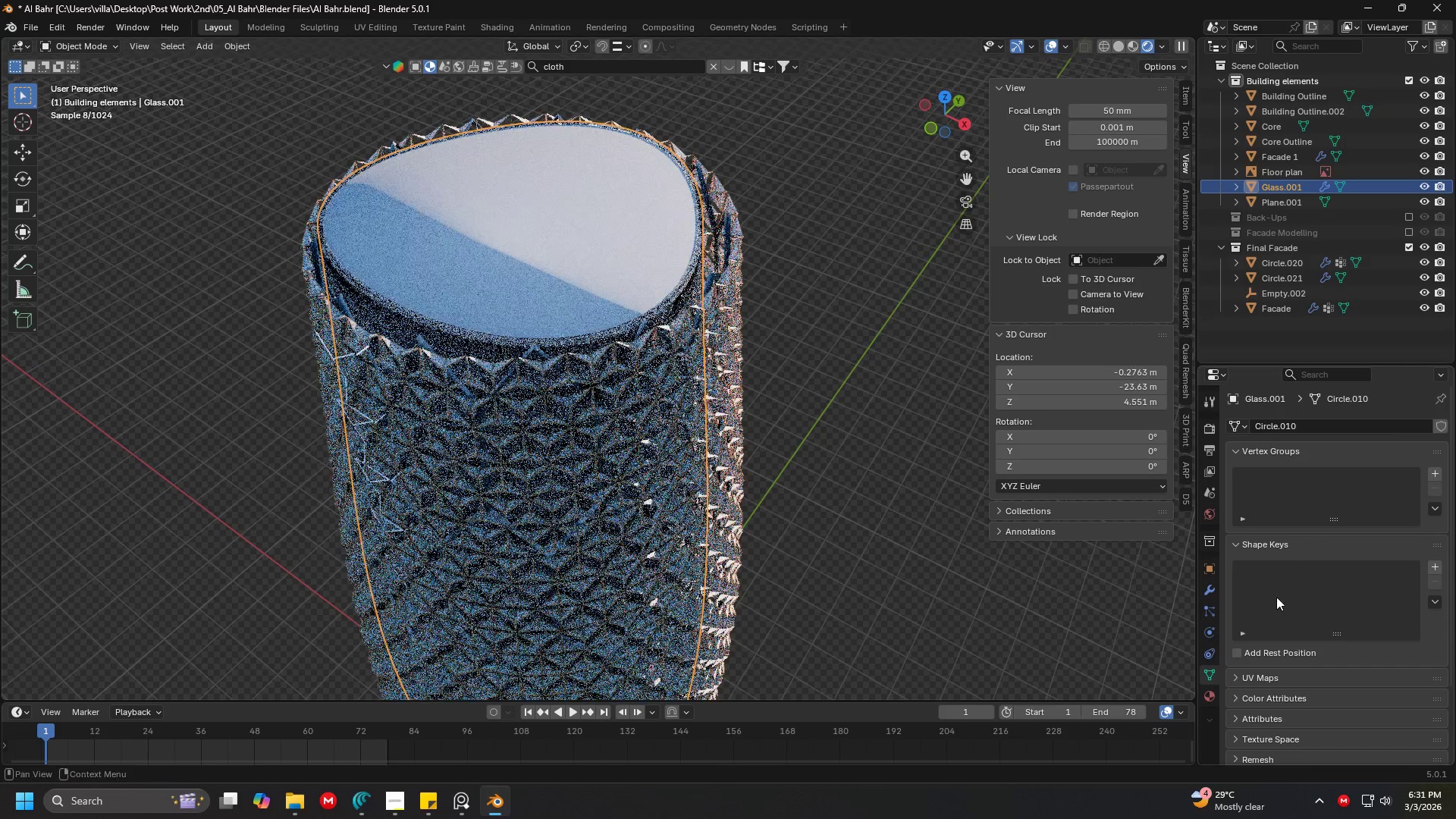 
left_click([1213, 698])
 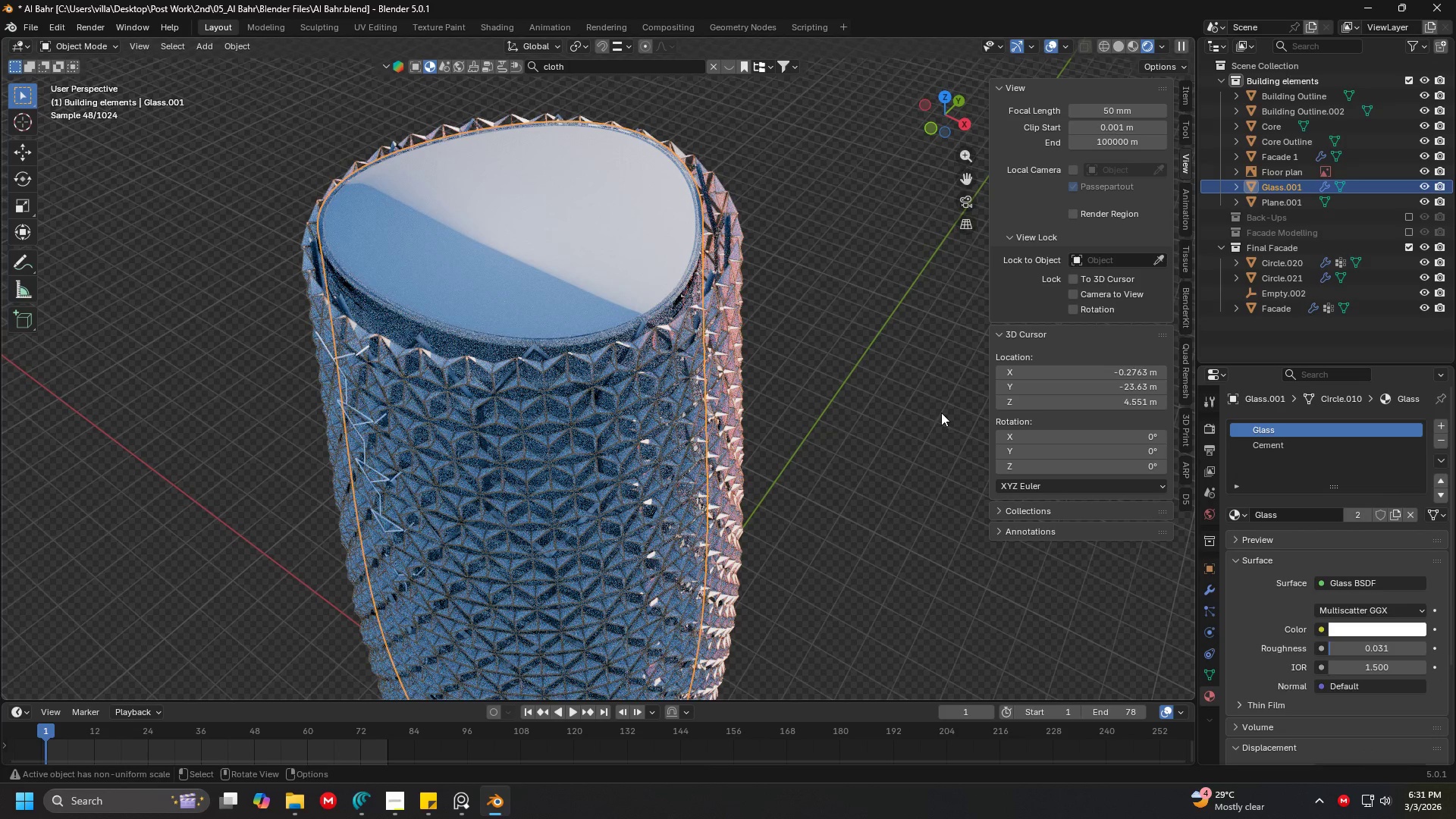 
key(Shift+H)
 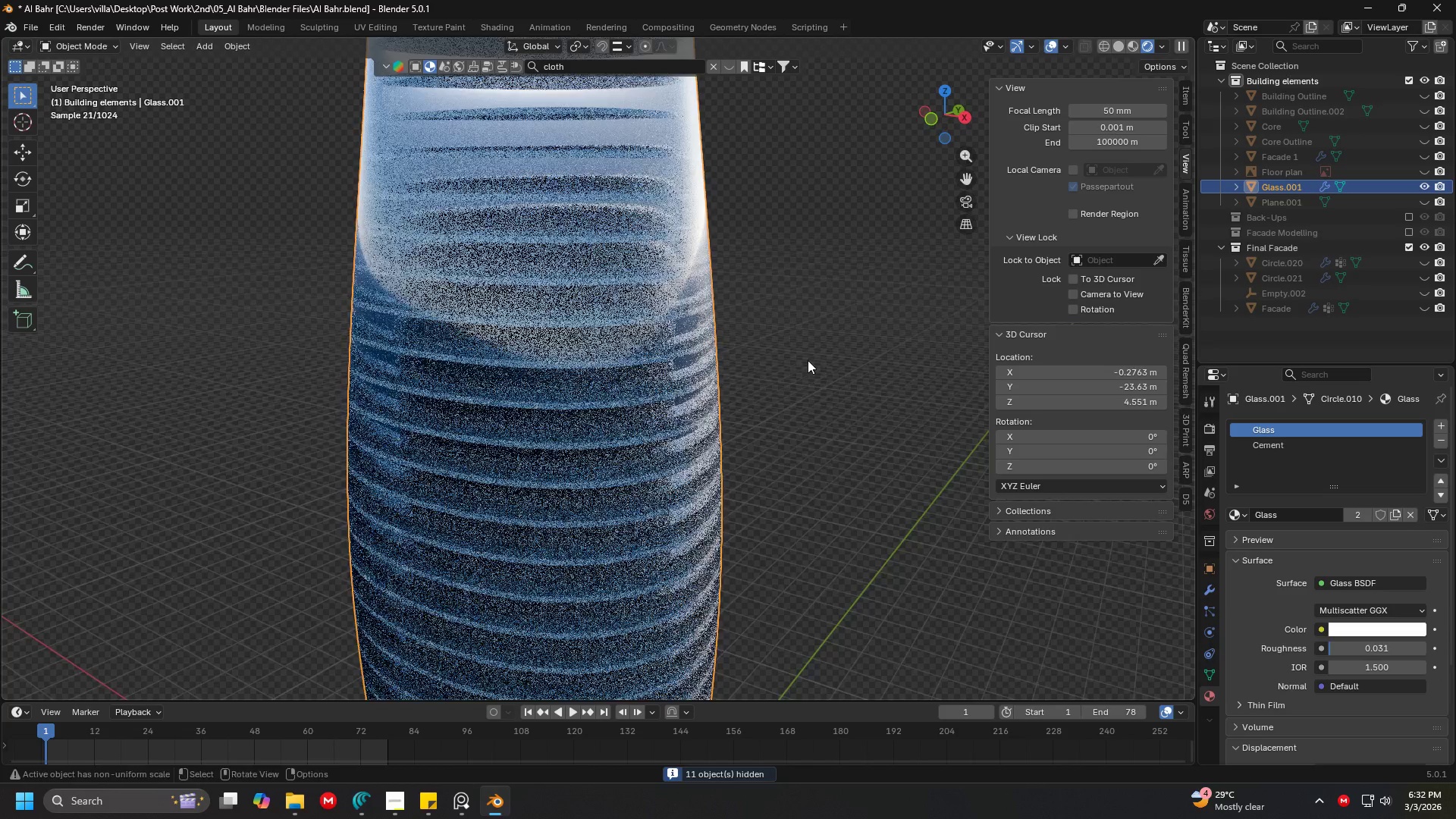 
scroll: coordinate [1346, 598], scroll_direction: down, amount: 3.0
 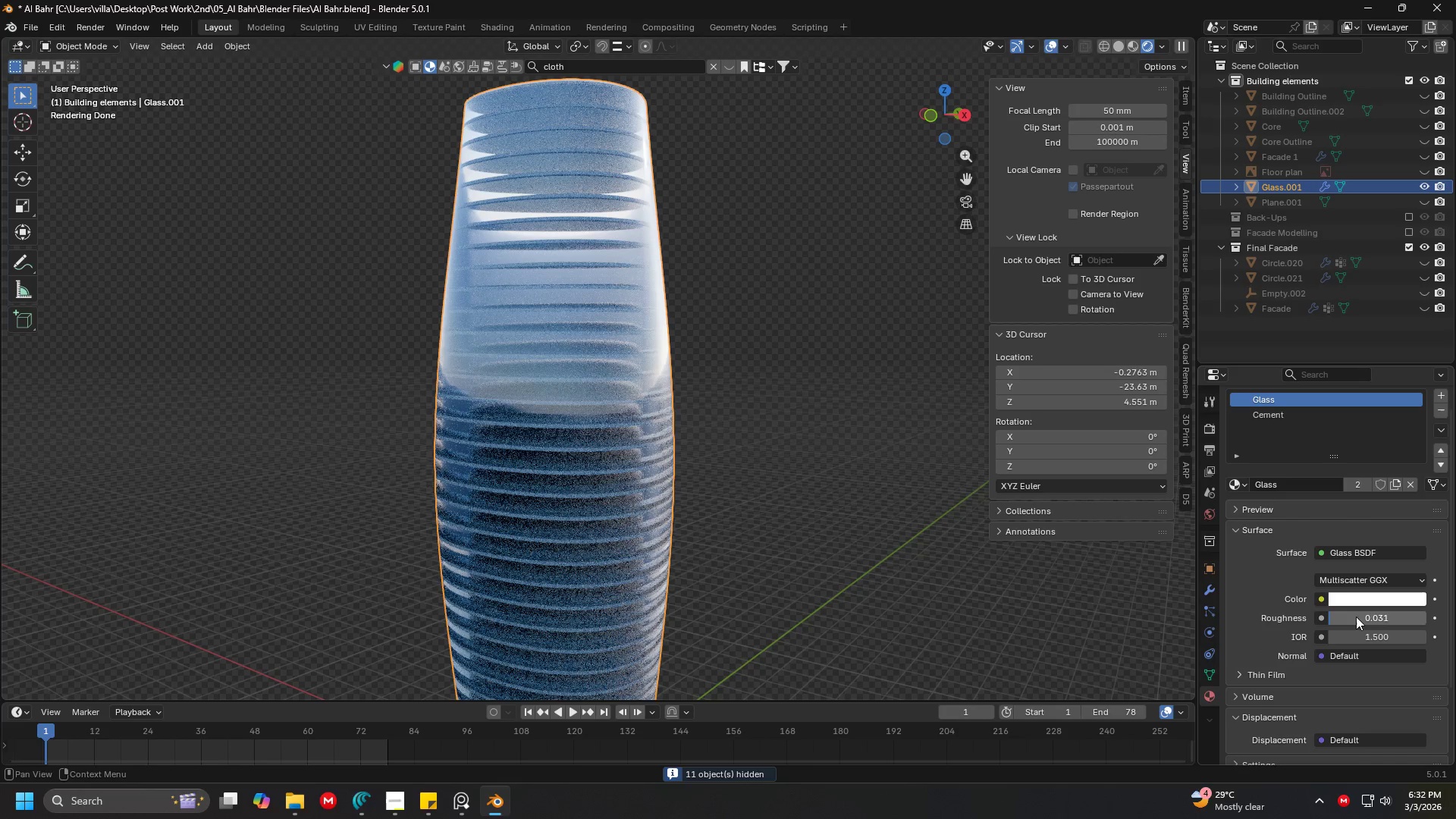 
left_click_drag(start_coordinate=[1356, 617], to_coordinate=[215, 617])
 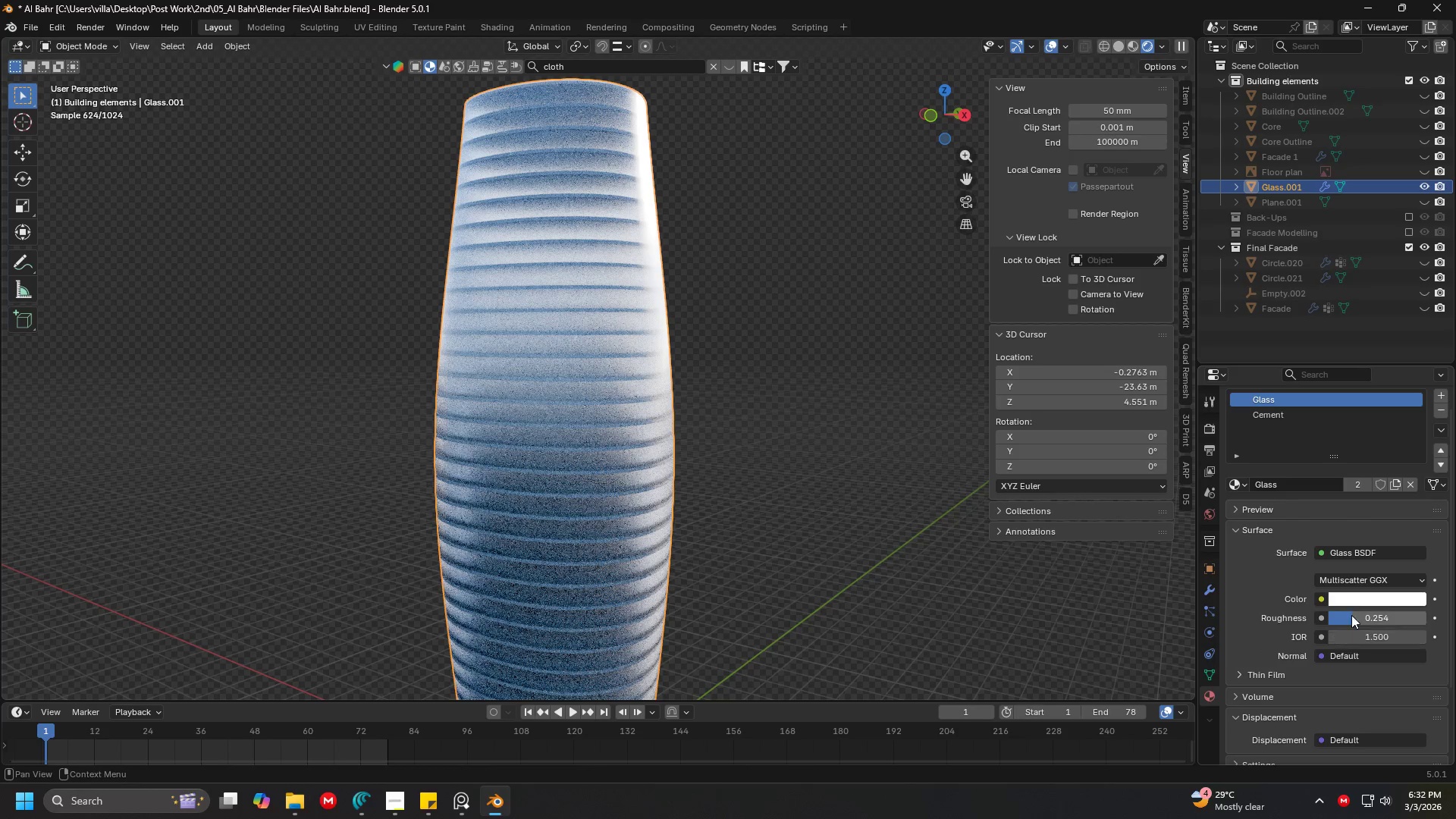 
left_click([1356, 595])
 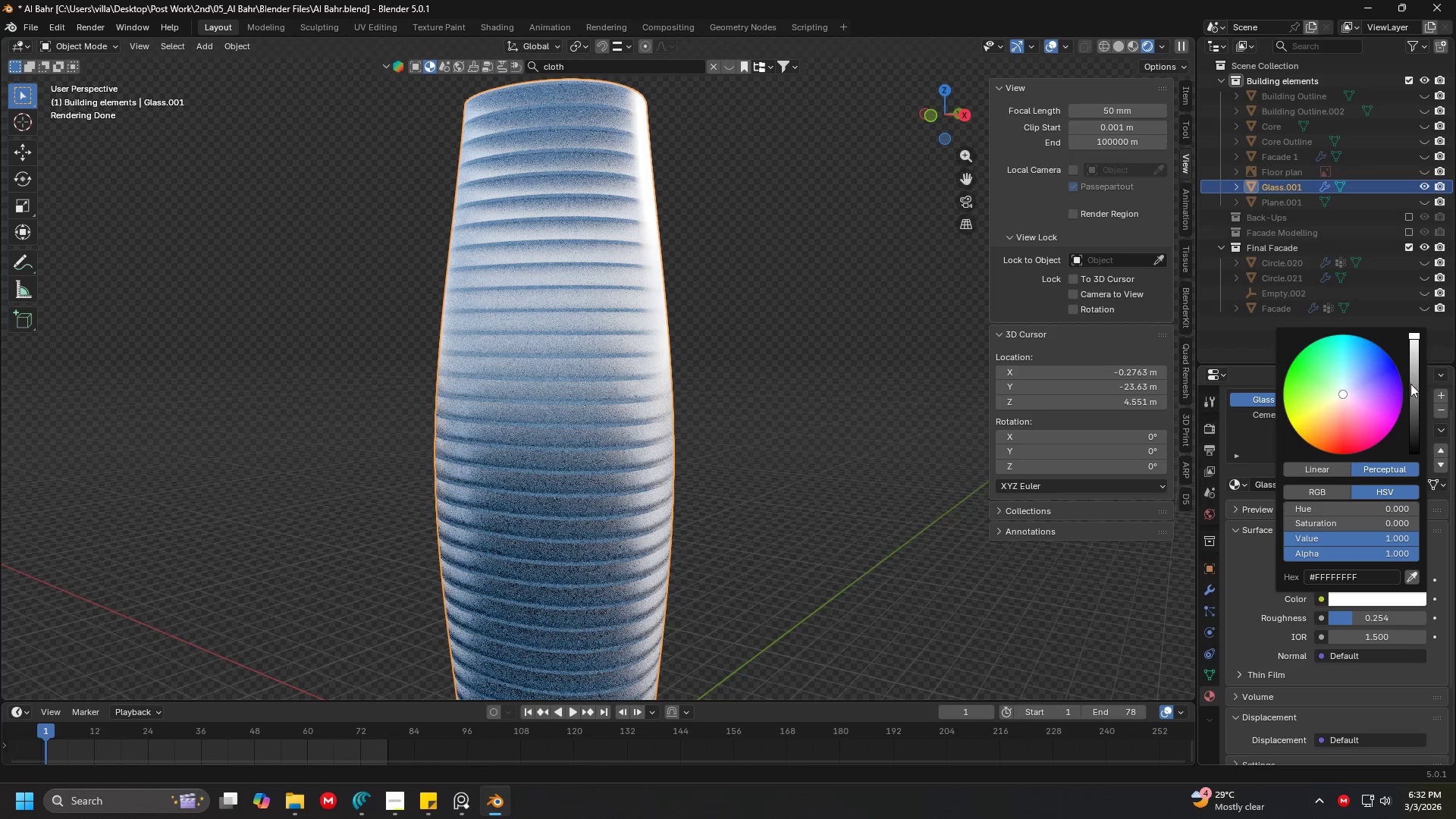 
left_click_drag(start_coordinate=[1421, 382], to_coordinate=[1415, 406])
 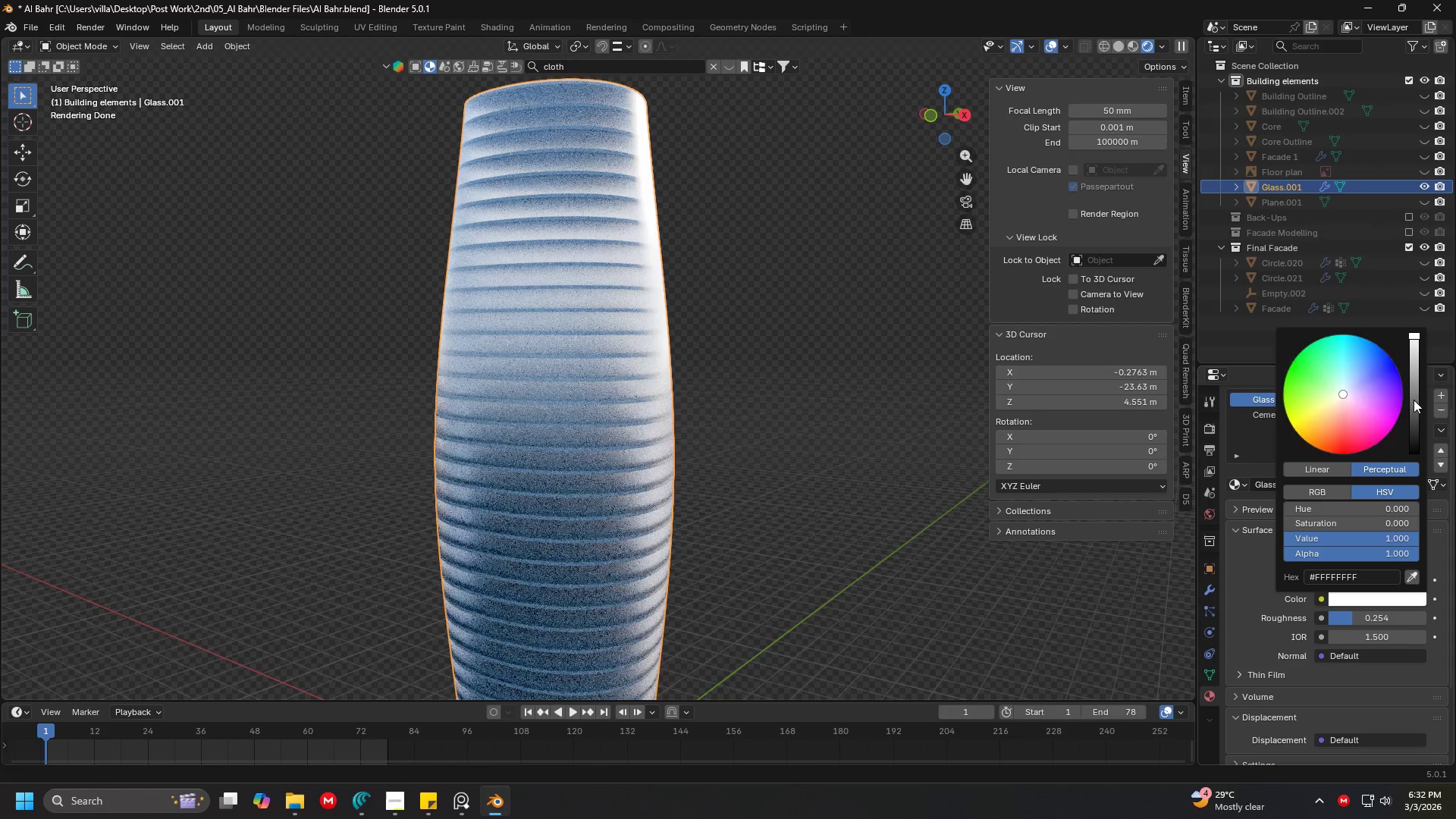 
left_click_drag(start_coordinate=[1414, 400], to_coordinate=[1415, 350])
 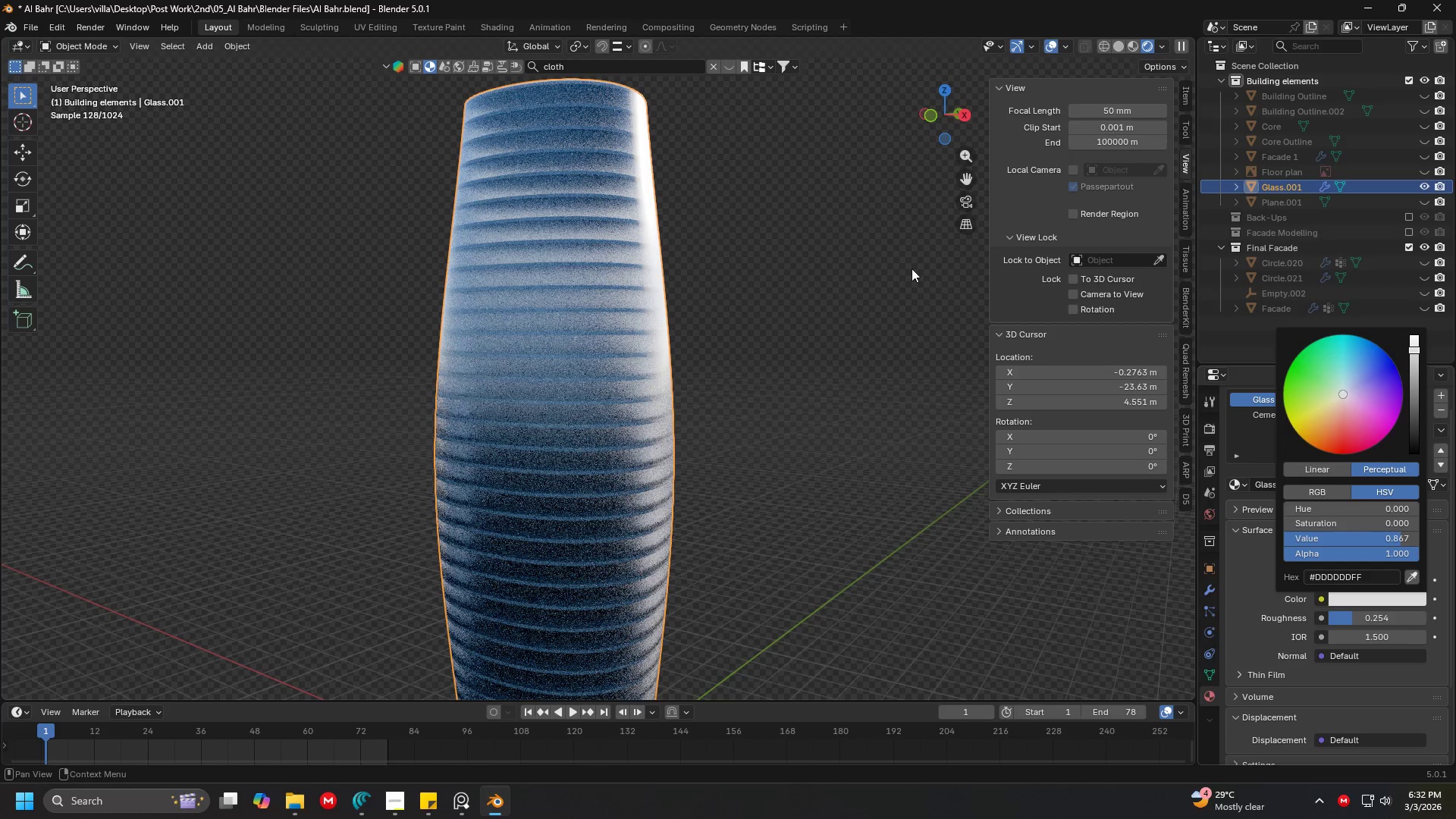 
left_click([908, 268])
 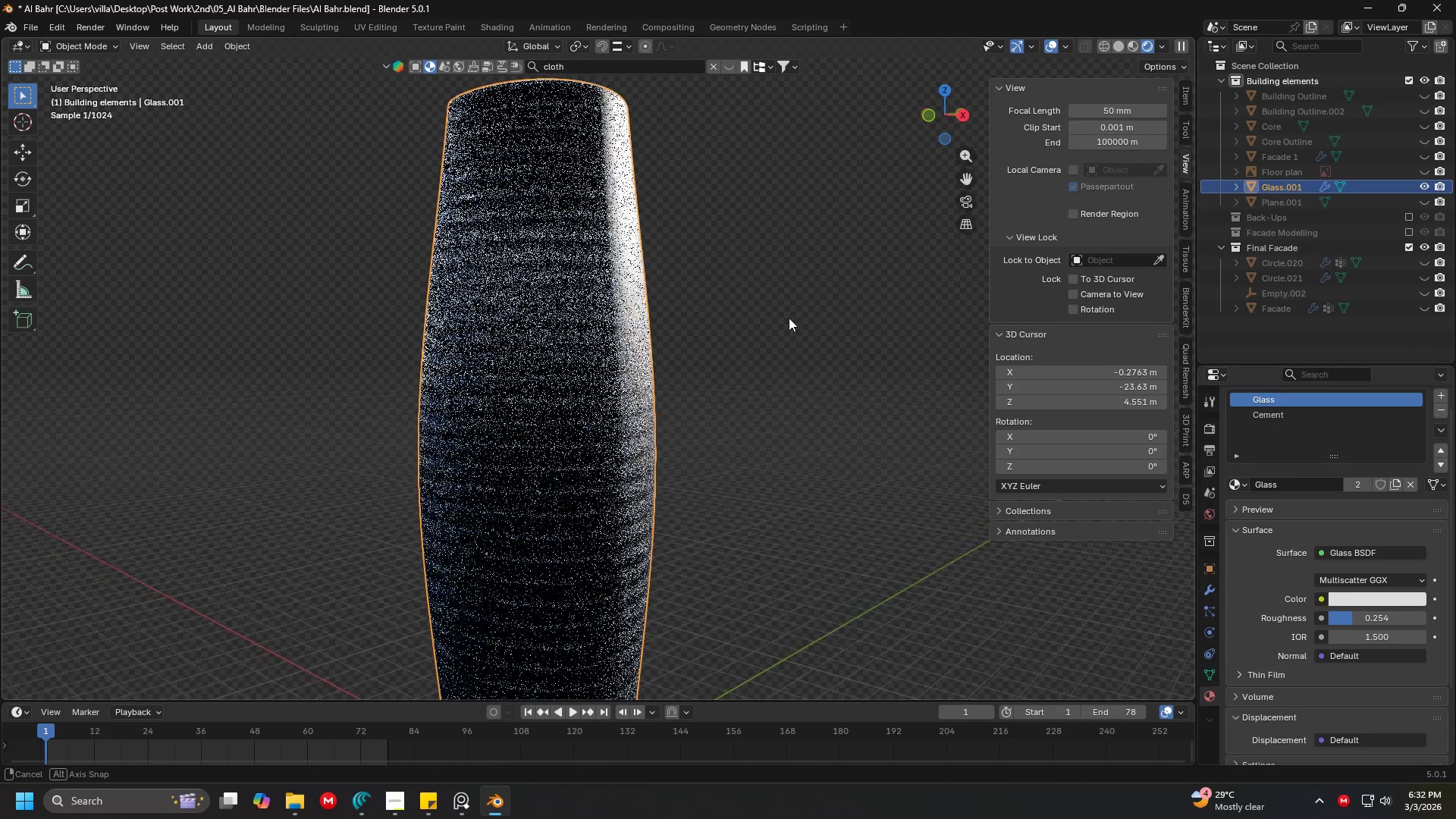 
left_click([789, 317])
 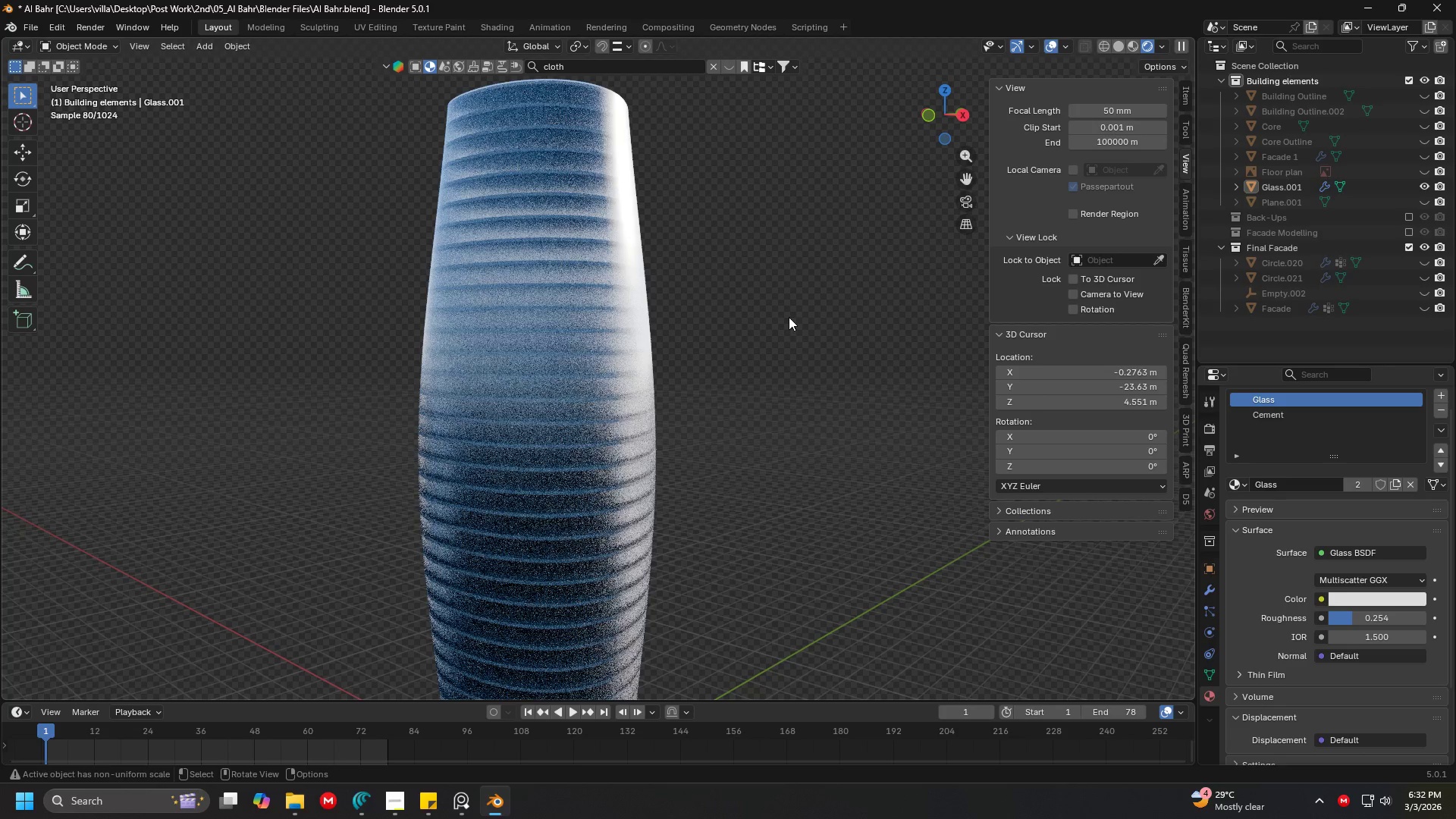 
key(Alt+H)
 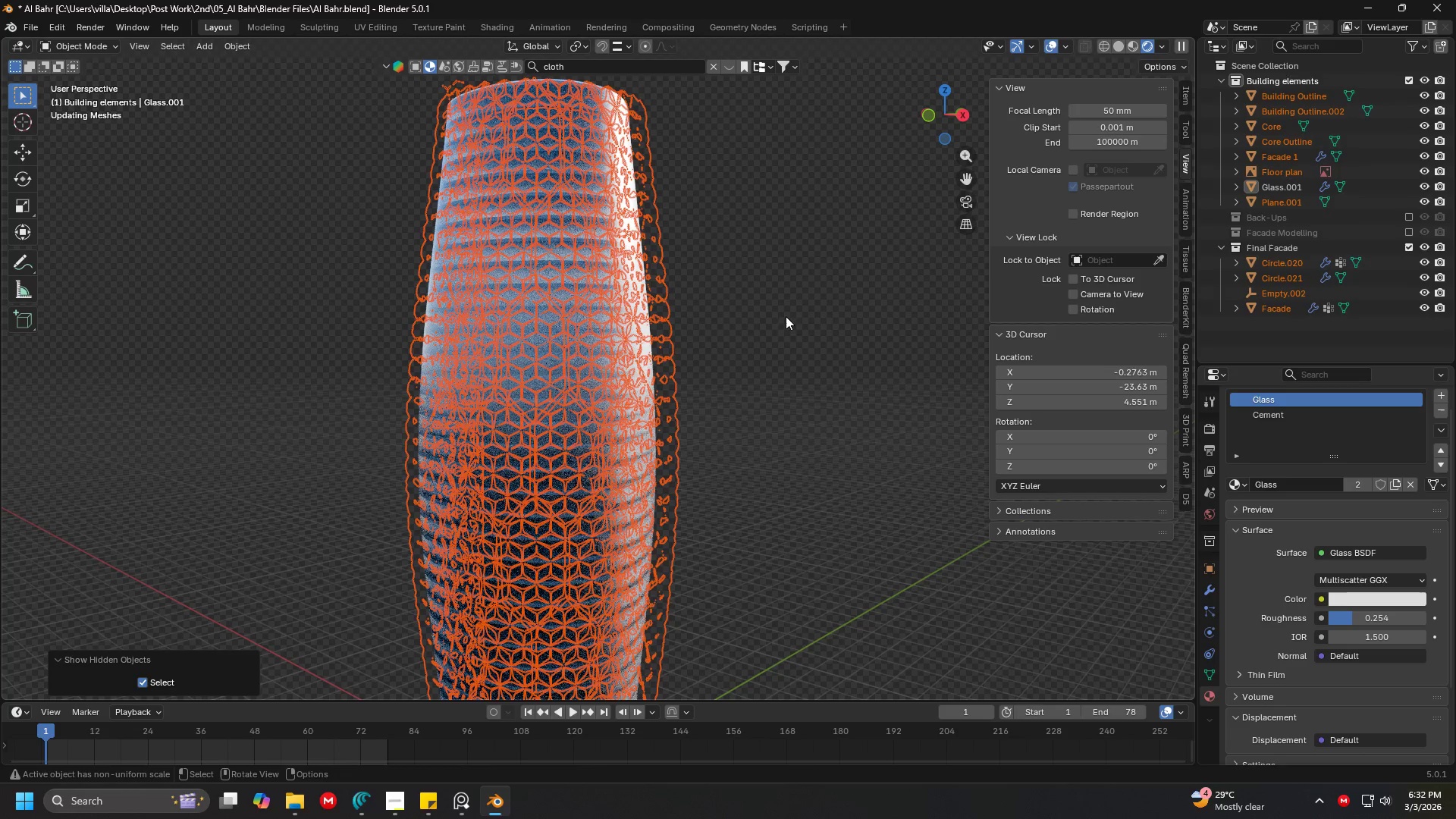 
left_click([780, 302])
 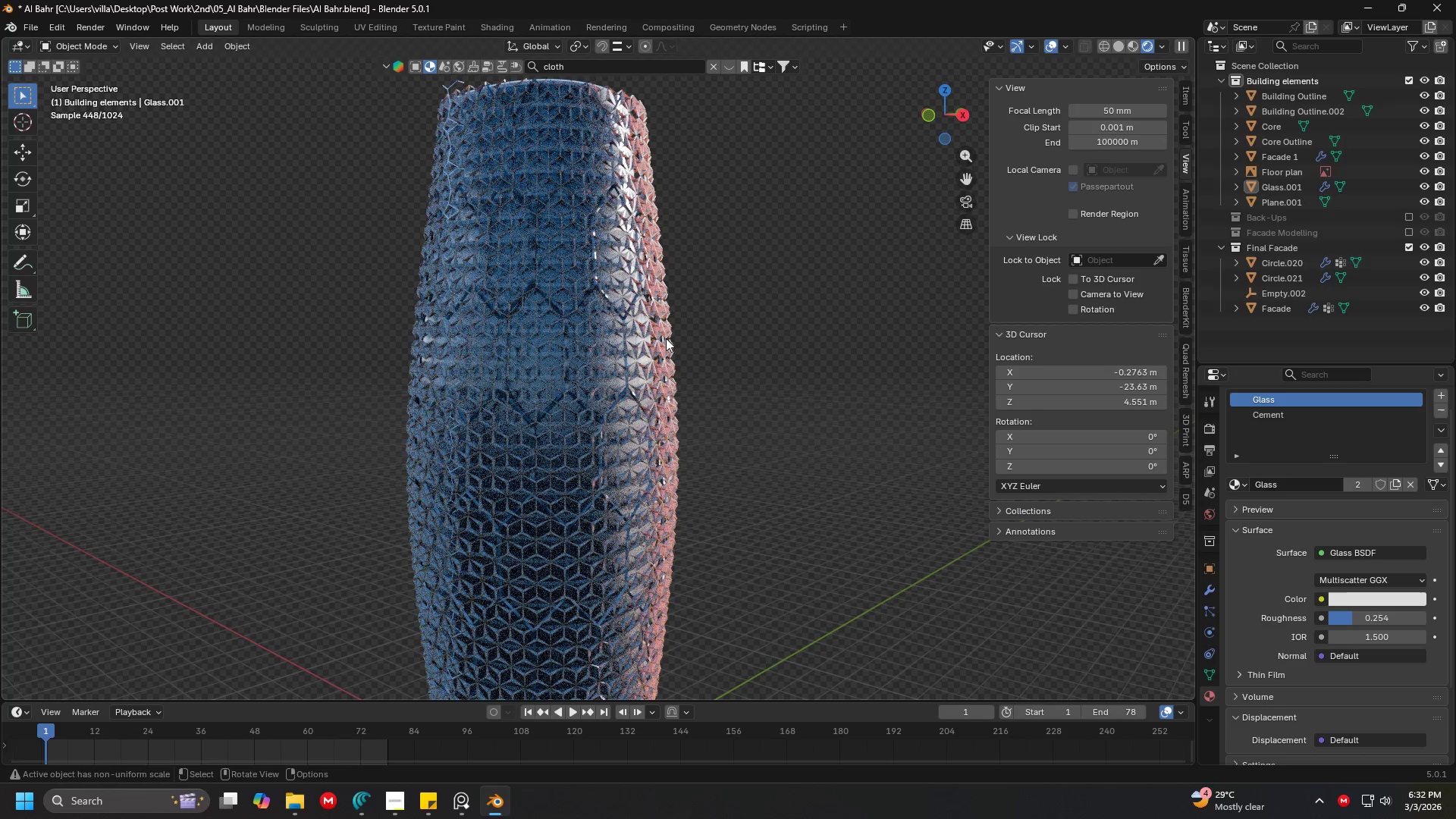 
scroll: coordinate [622, 353], scroll_direction: up, amount: 1.0
 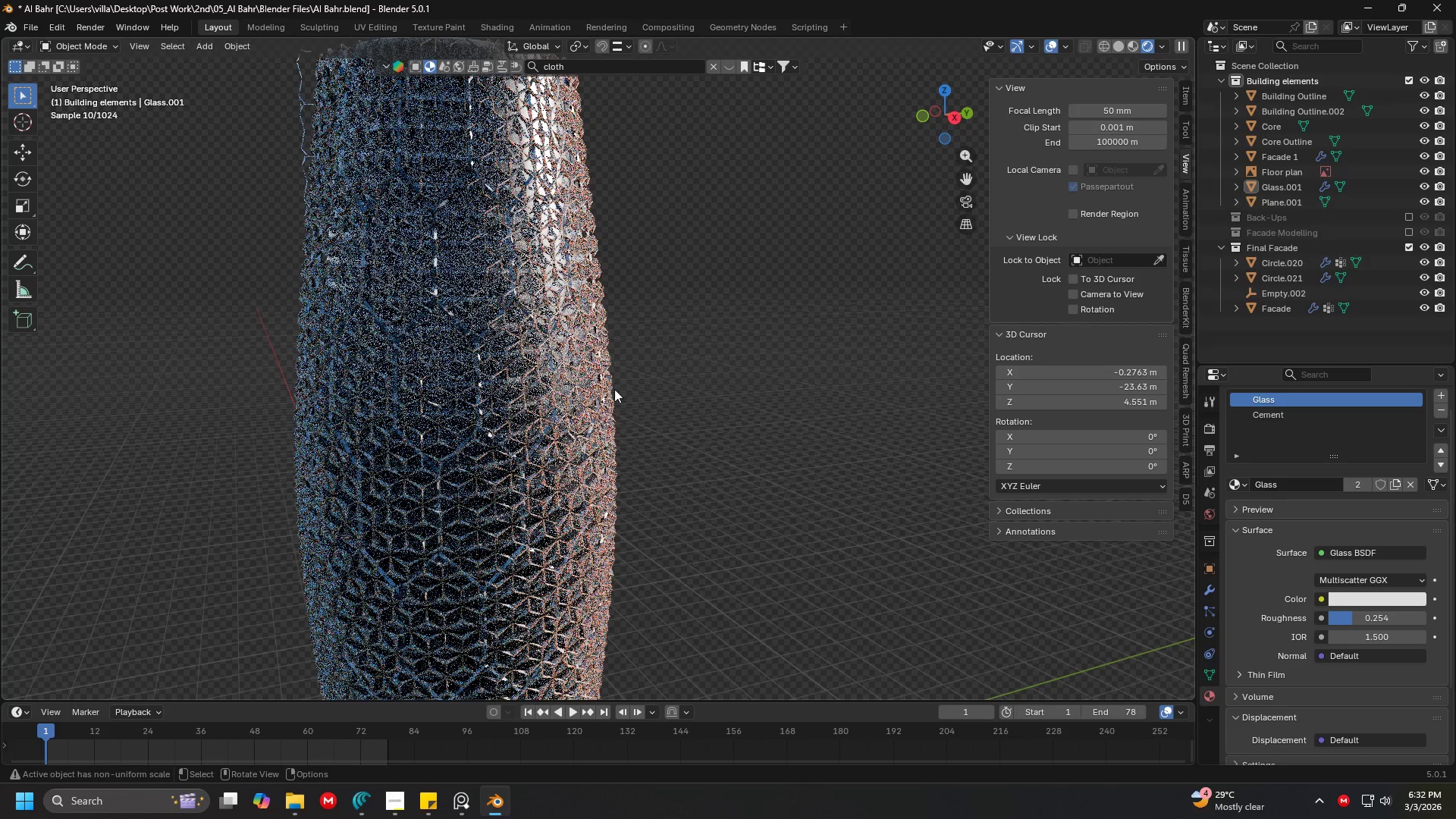 
scroll: coordinate [613, 410], scroll_direction: down, amount: 1.0
 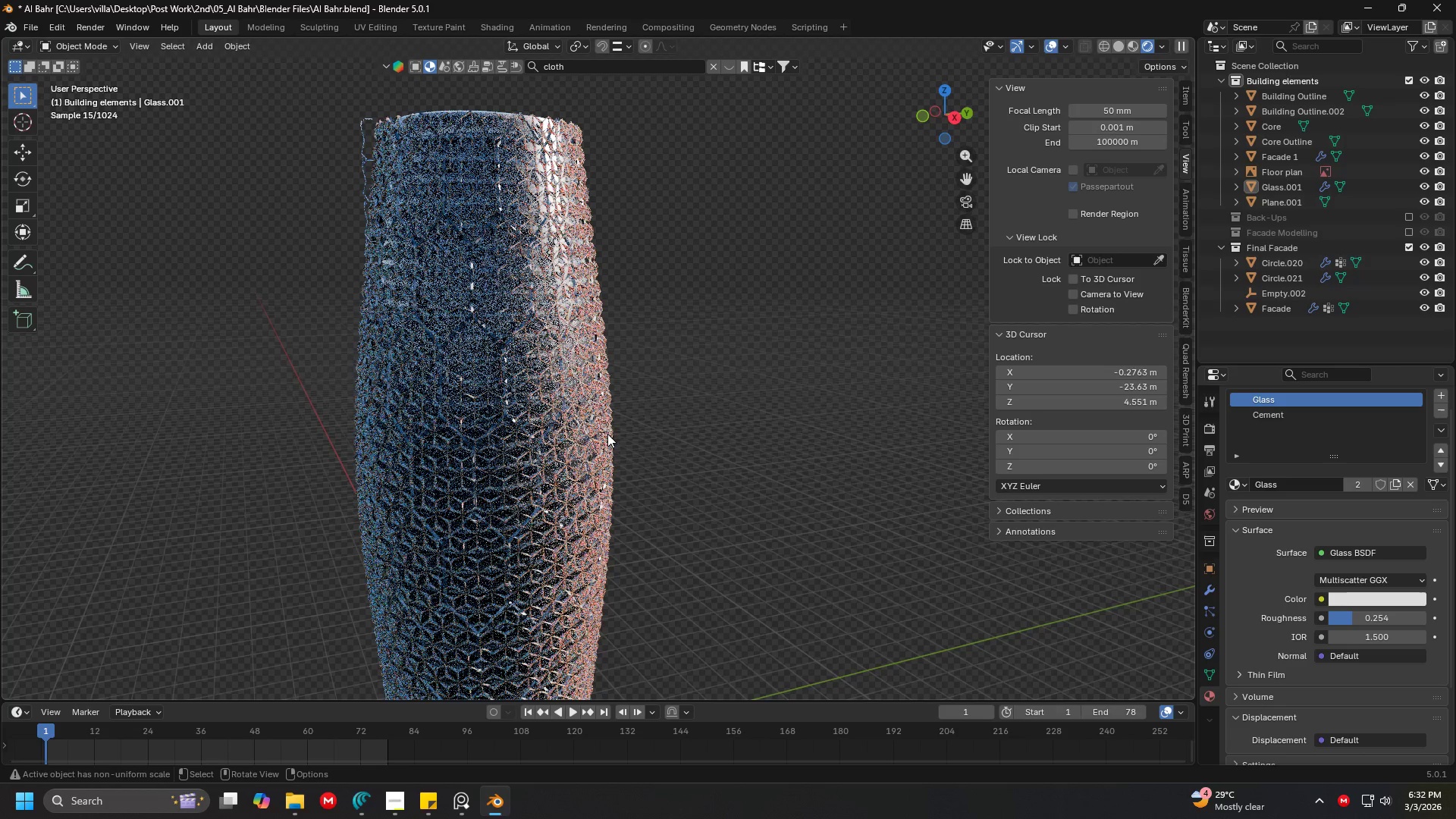 
hold_key(key=ShiftLeft, duration=1.02)
 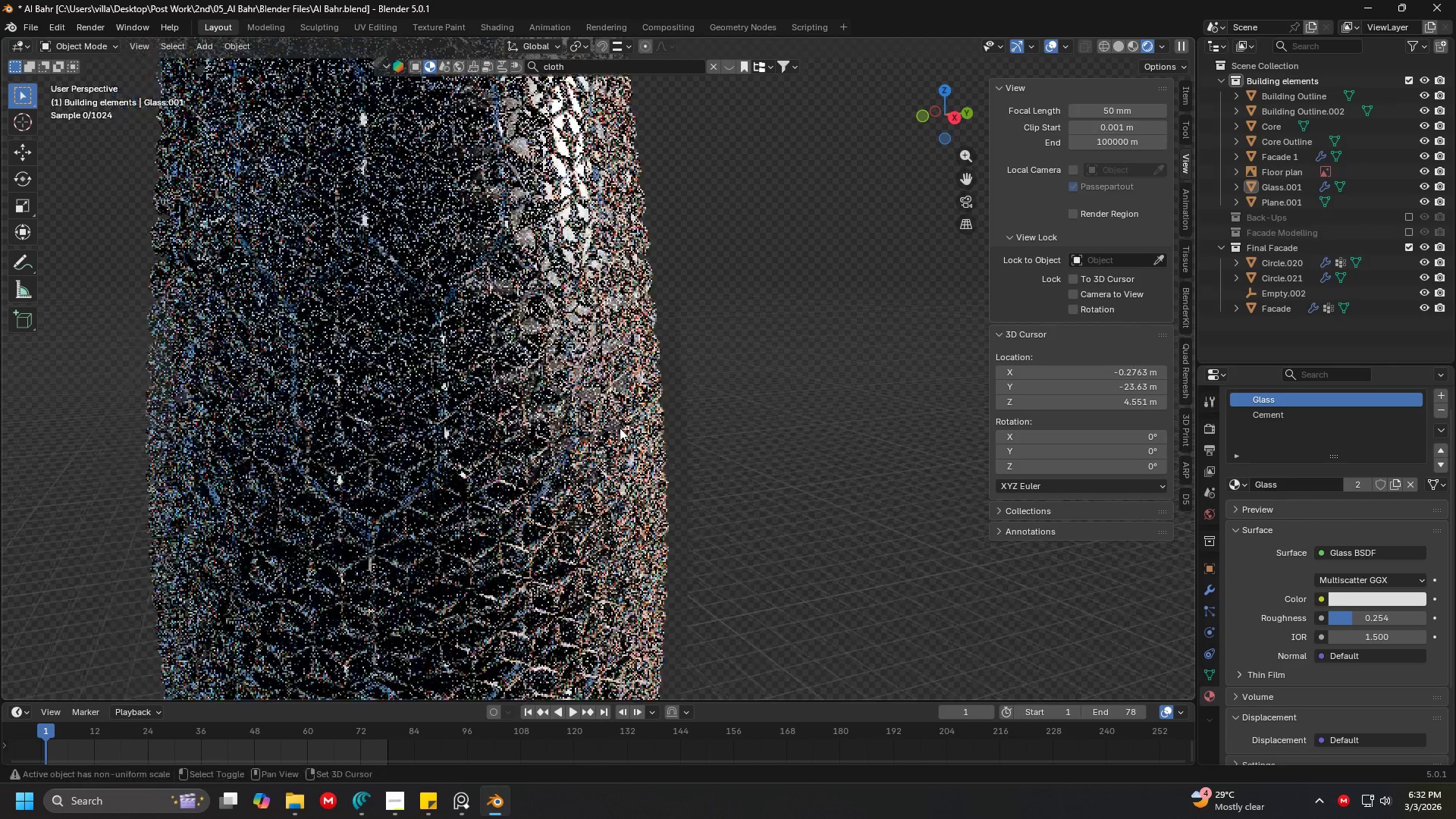 
scroll: coordinate [620, 428], scroll_direction: up, amount: 7.0
 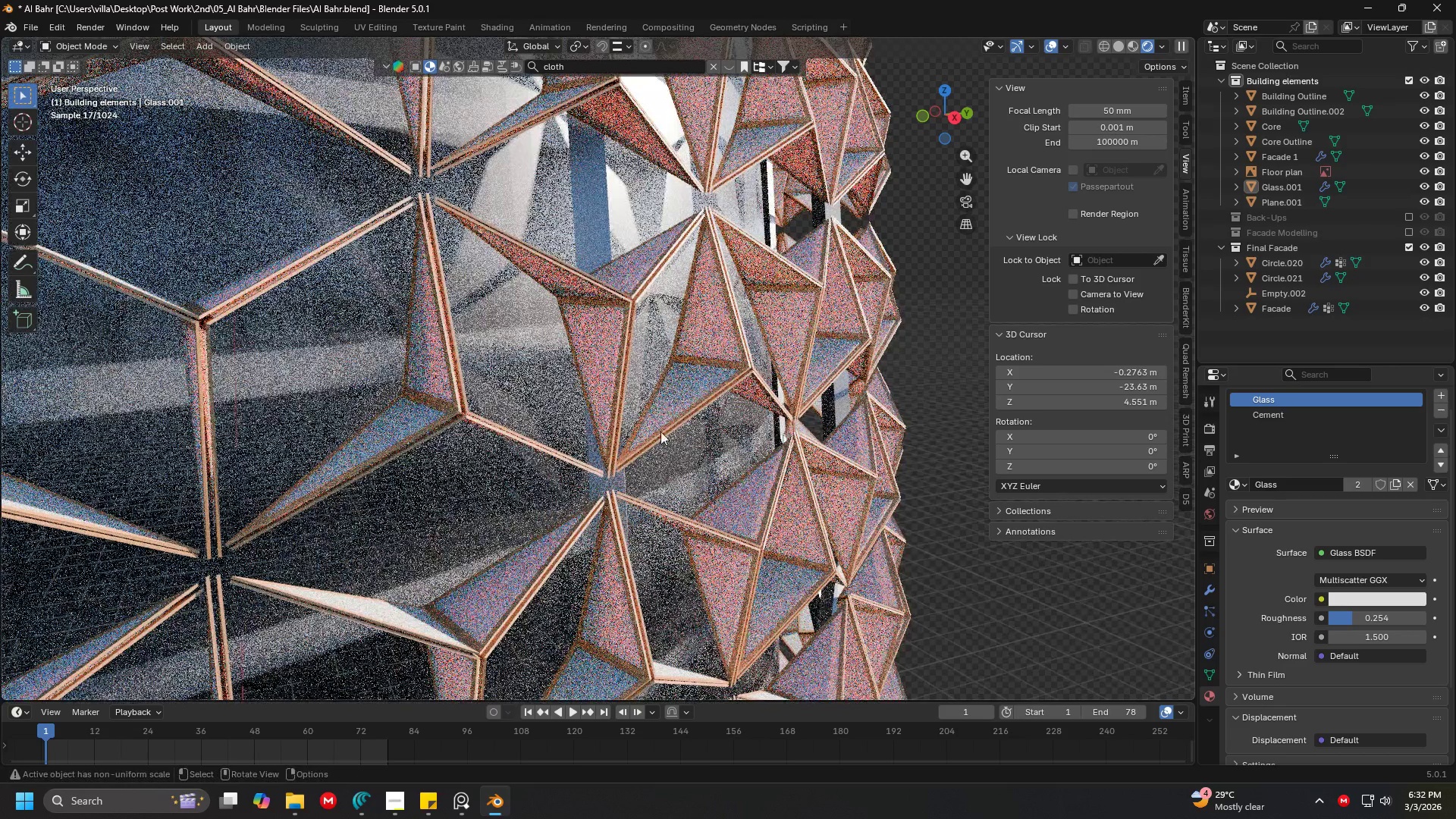 
left_click([711, 346])
 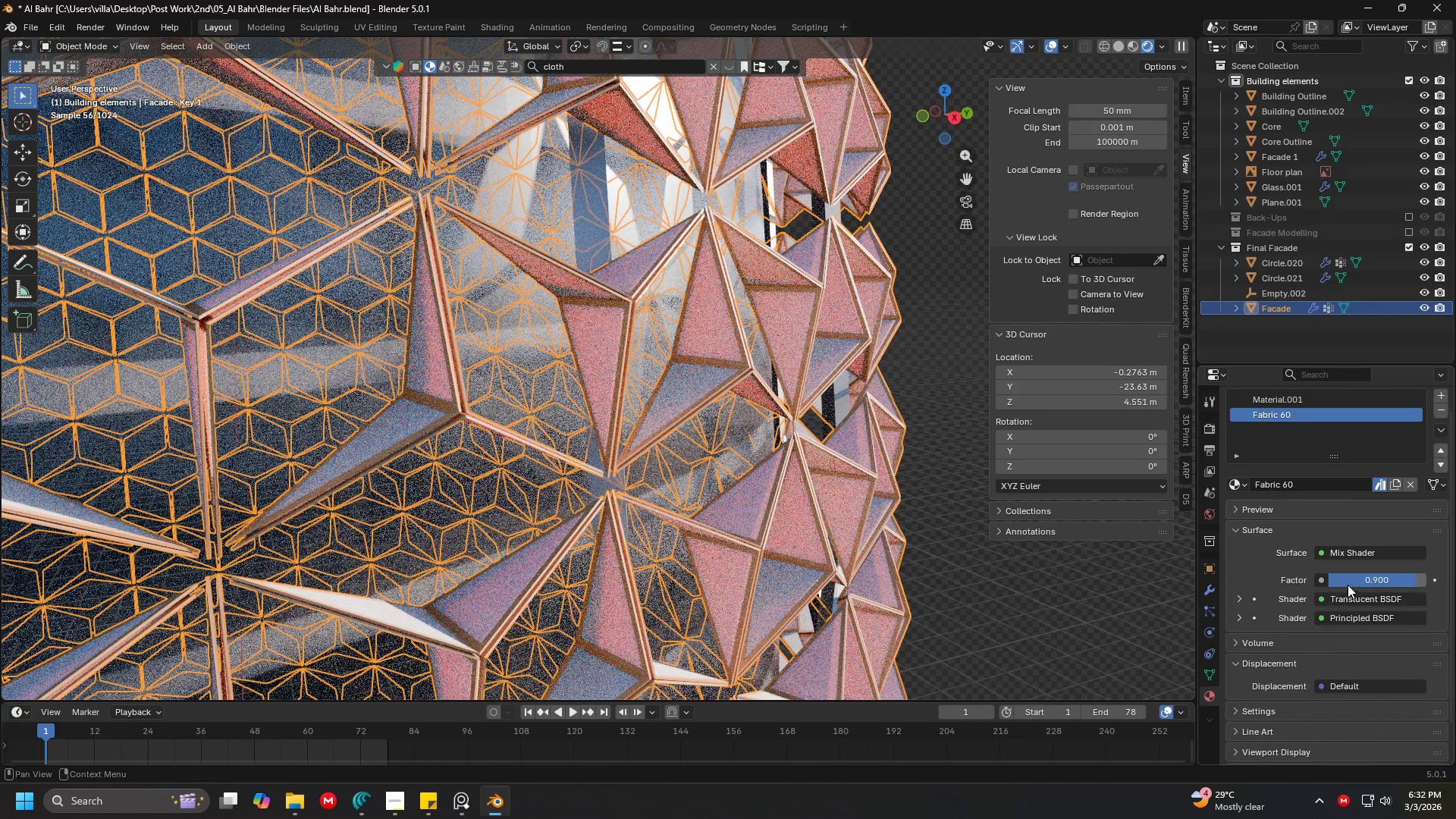 
left_click_drag(start_coordinate=[1370, 582], to_coordinate=[1298, 577])
 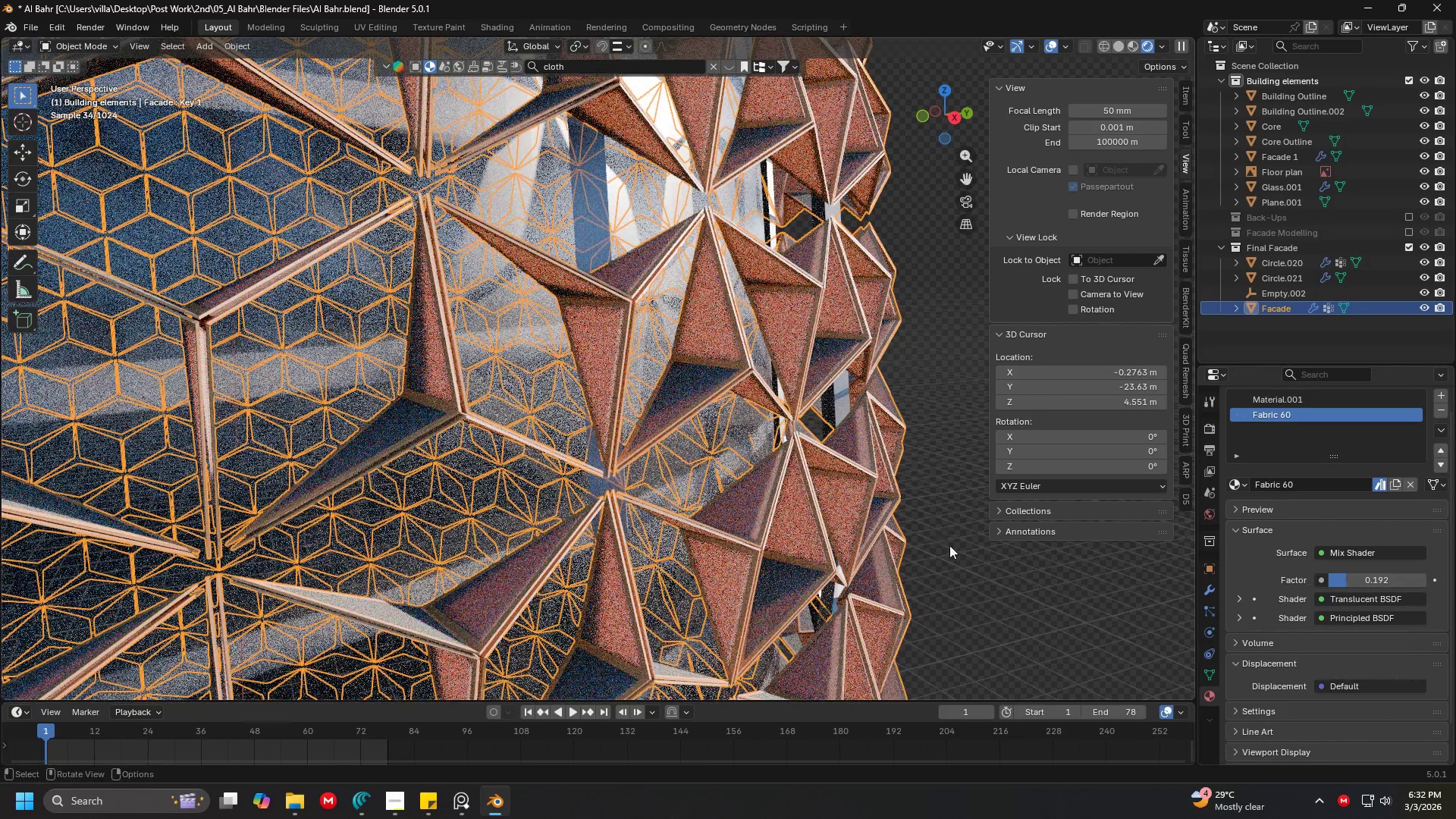 
double_click([870, 488])
 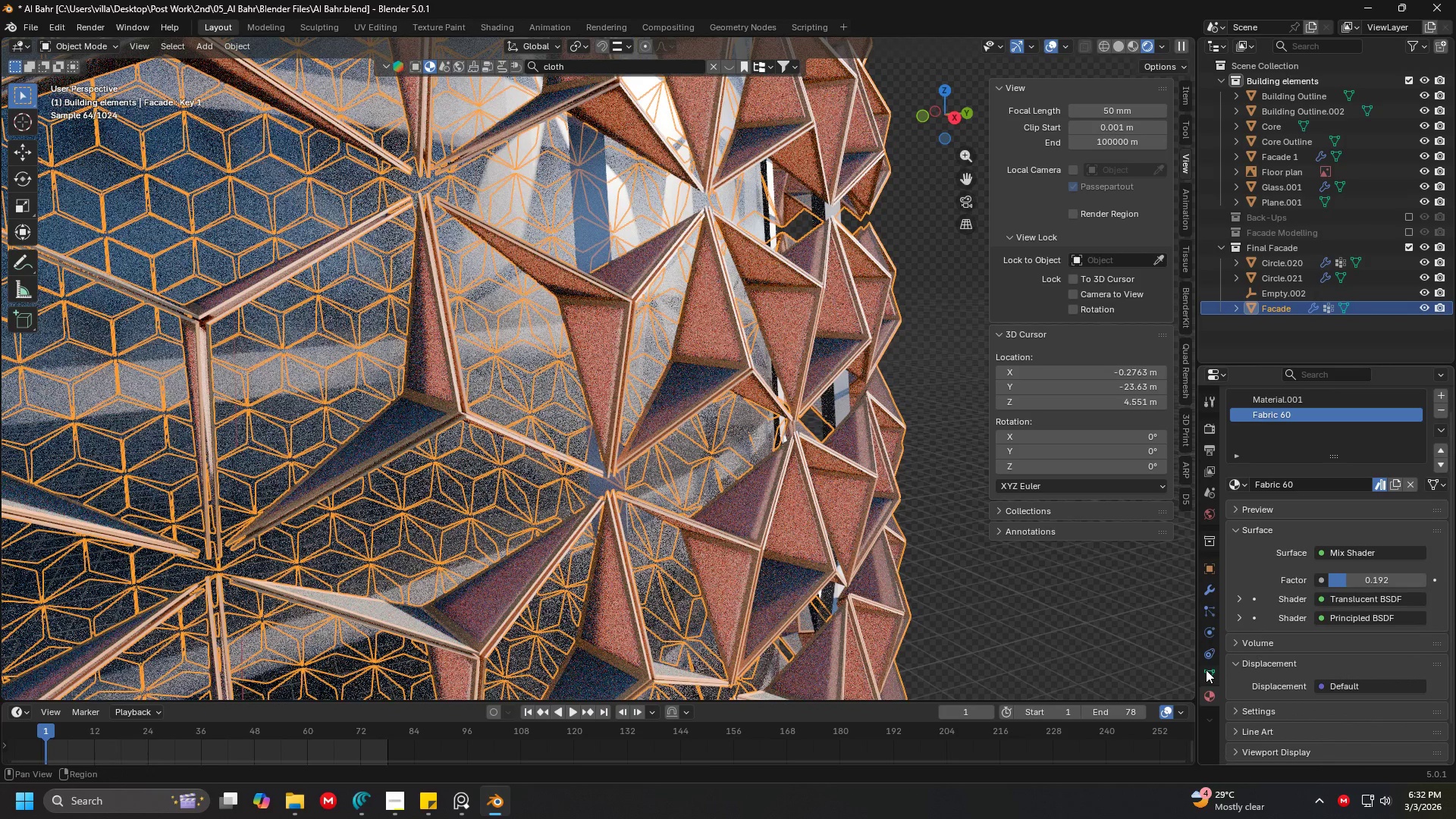 
scroll: coordinate [915, 532], scroll_direction: down, amount: 14.0
 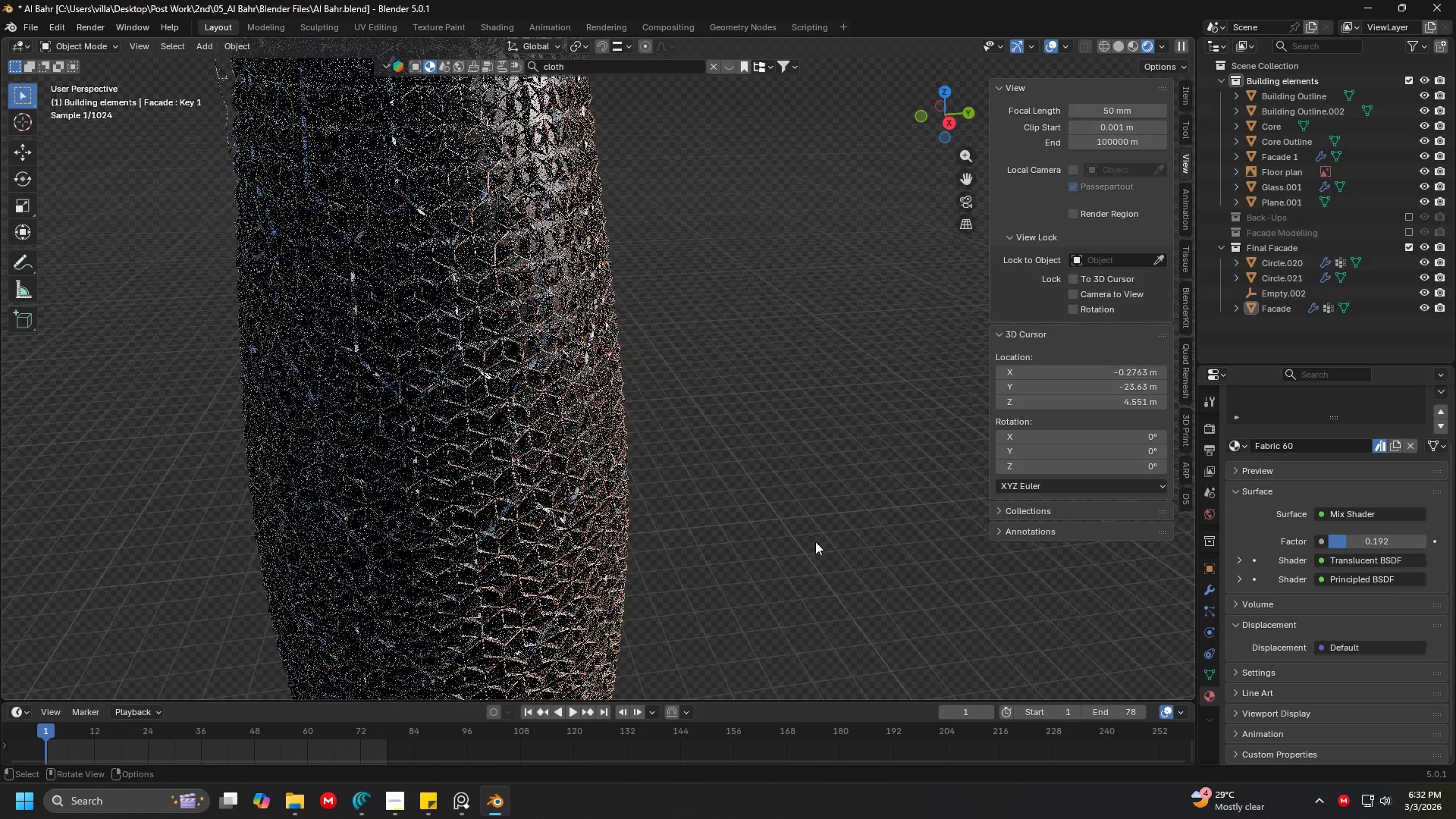 
key(Shift+ShiftLeft)
 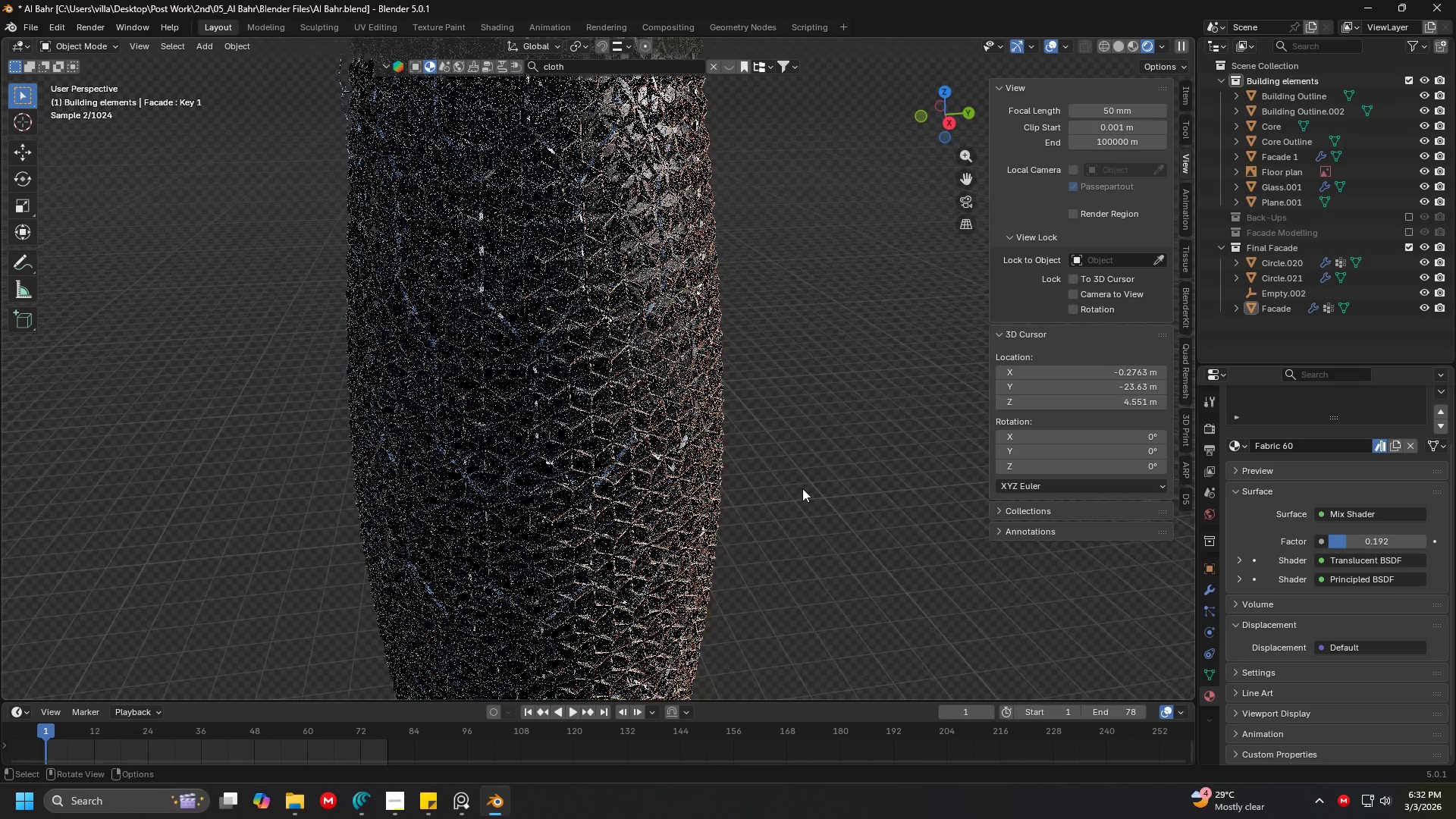 
key(Alt+Tab)
 